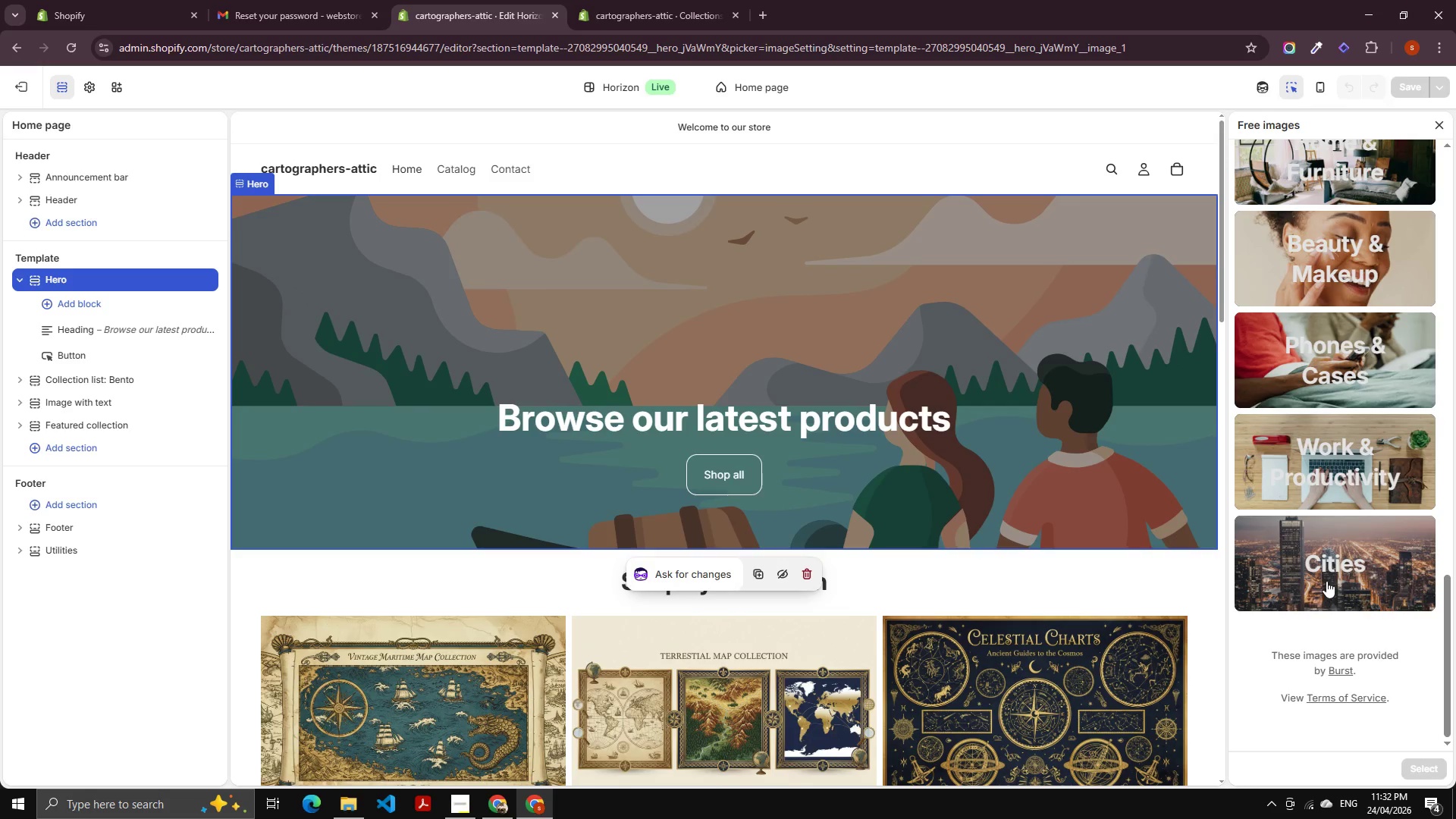 
left_click([1332, 571])
 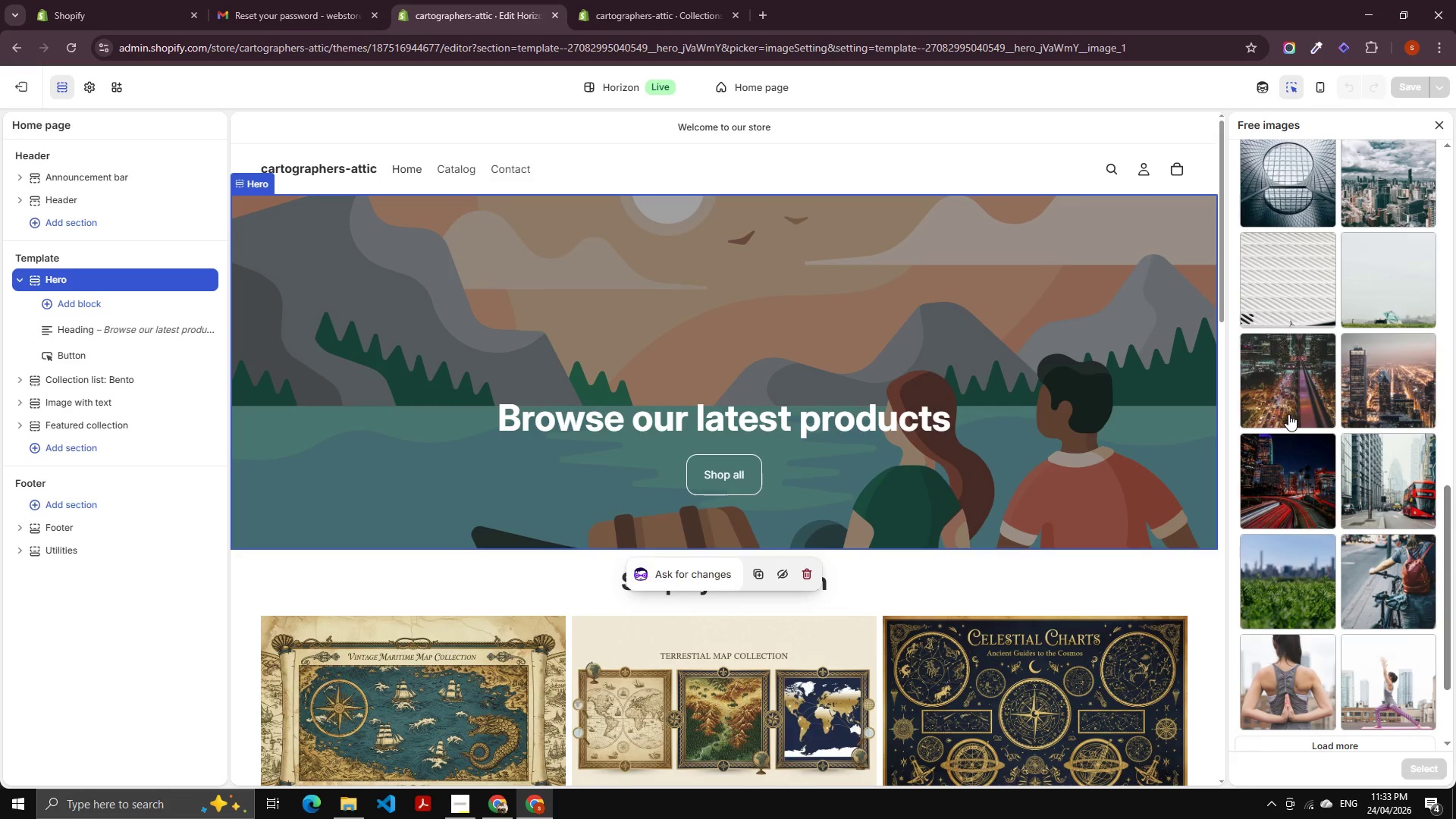 
wait(5.88)
 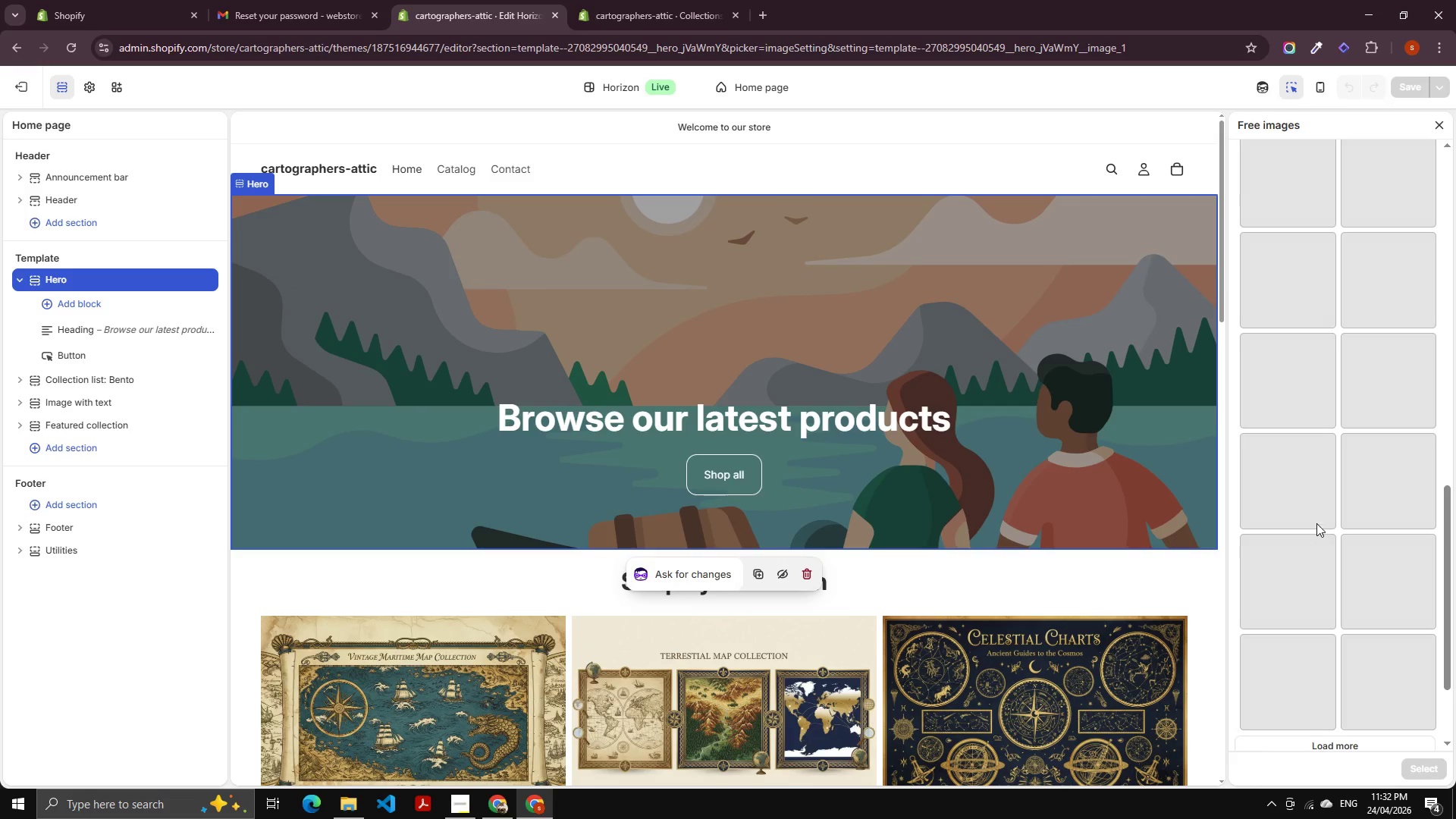 
scroll: coordinate [1313, 433], scroll_direction: down, amount: 3.0
 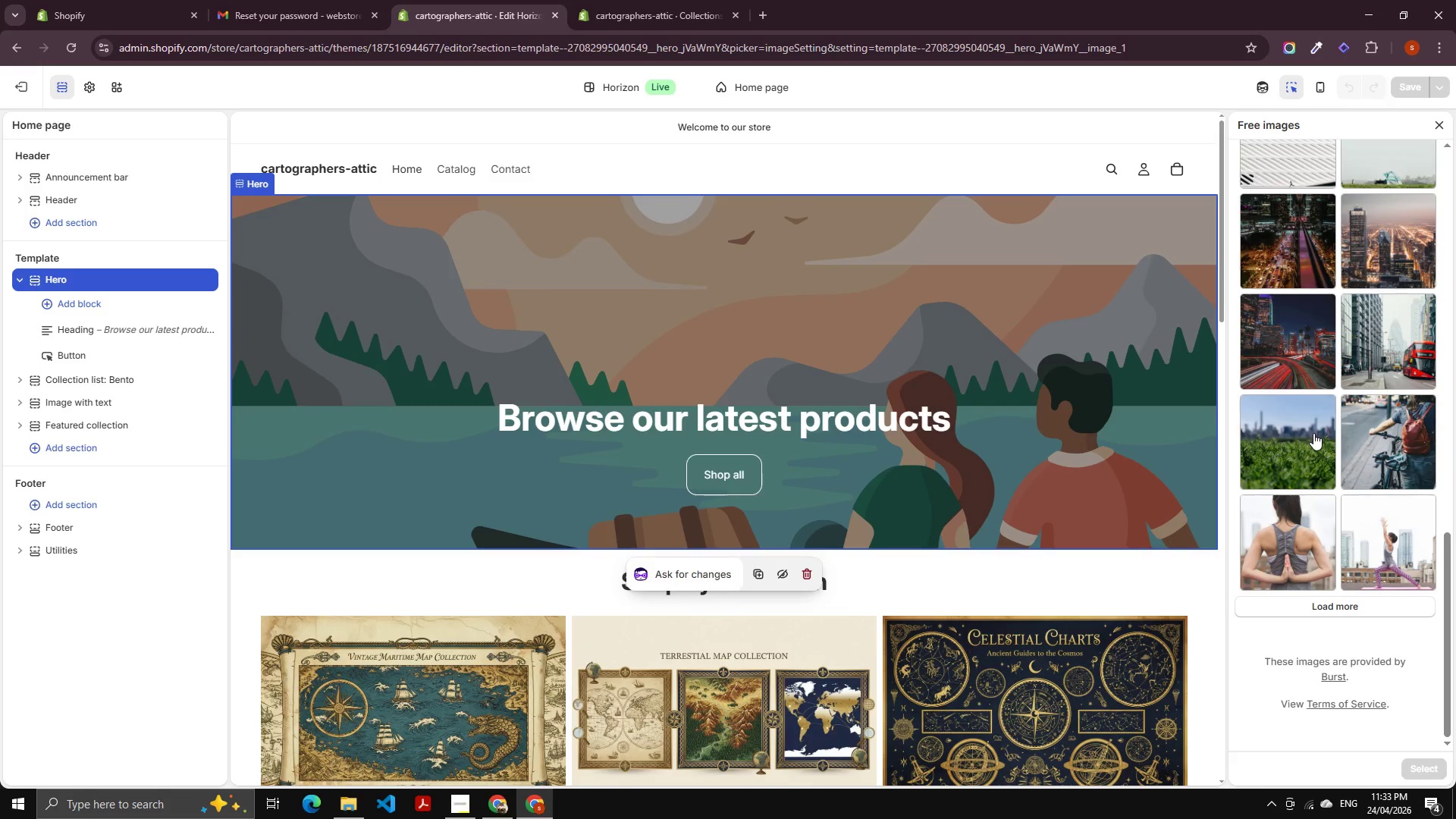 
scroll: coordinate [1313, 433], scroll_direction: up, amount: 2.0
 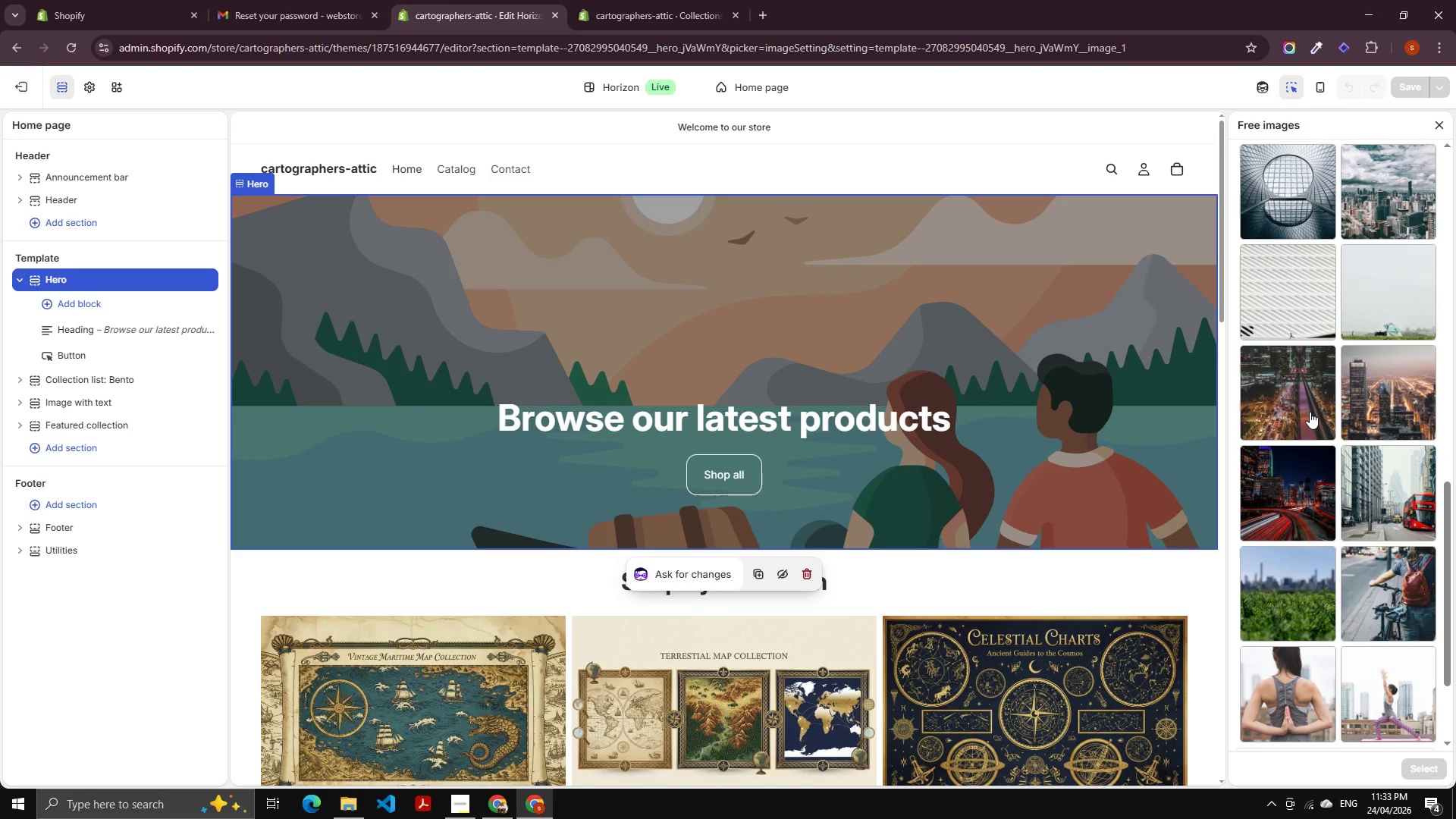 
left_click([1309, 411])
 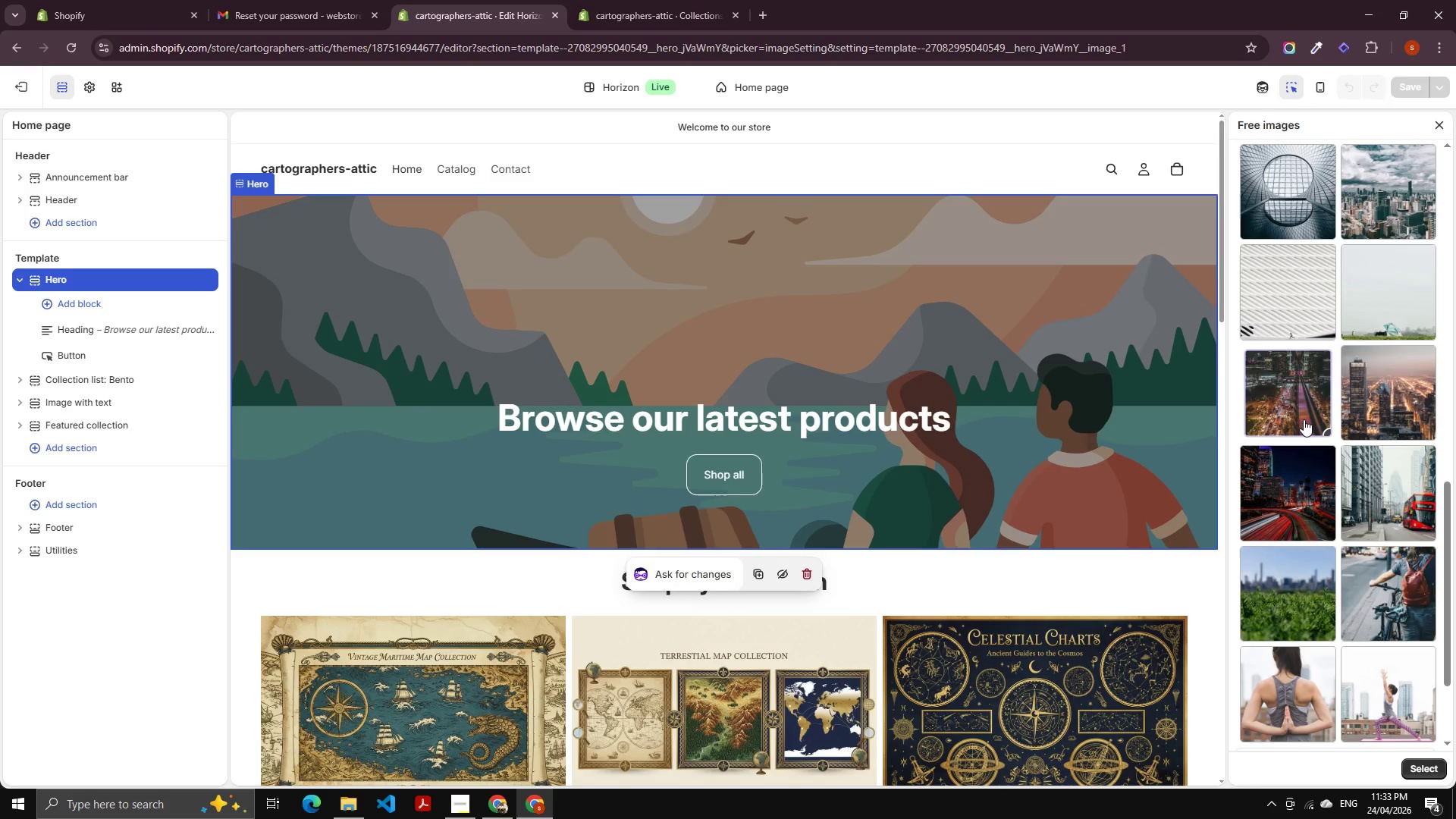 
scroll: coordinate [668, 470], scroll_direction: down, amount: 5.0
 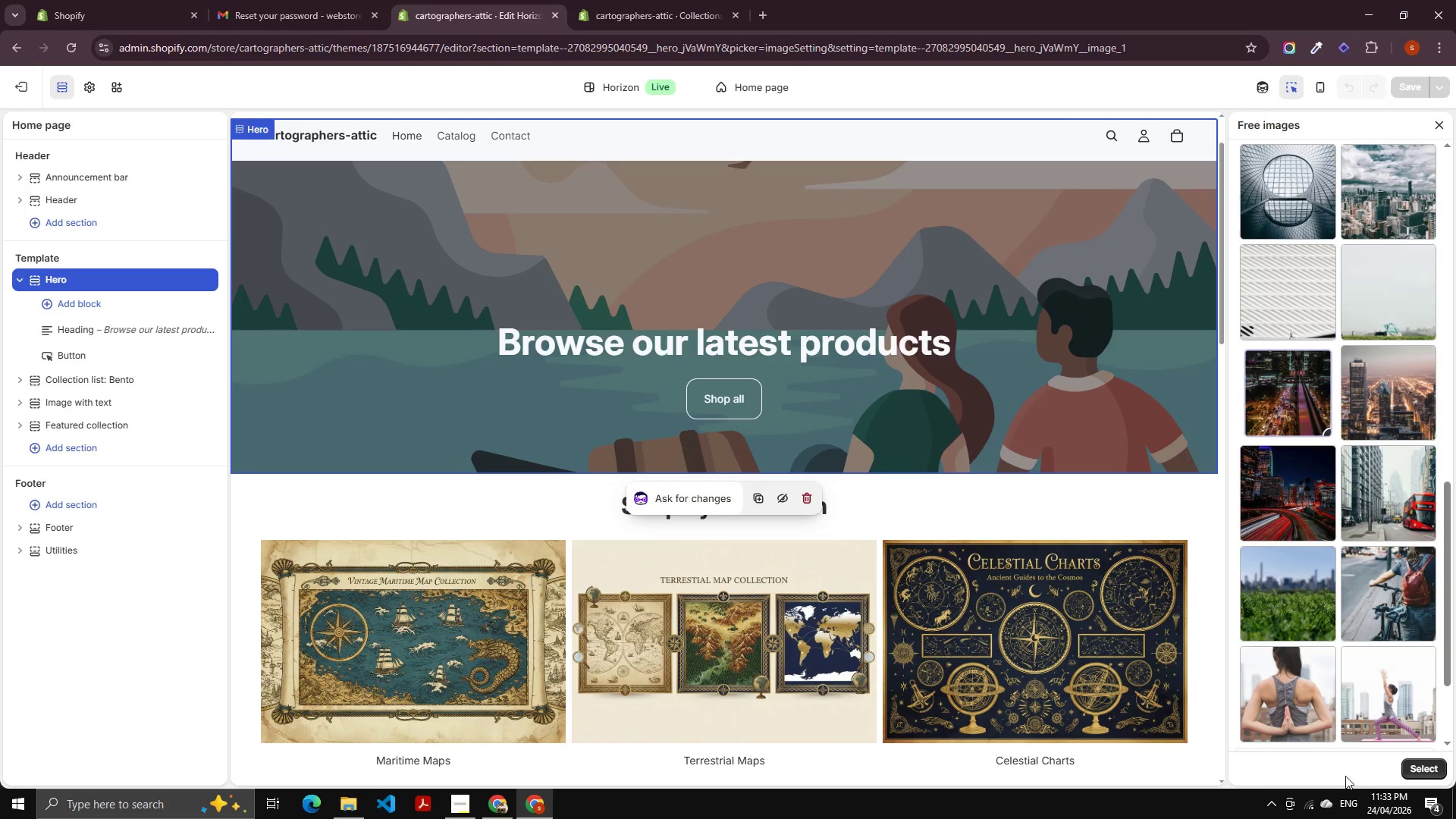 
left_click([1410, 763])
 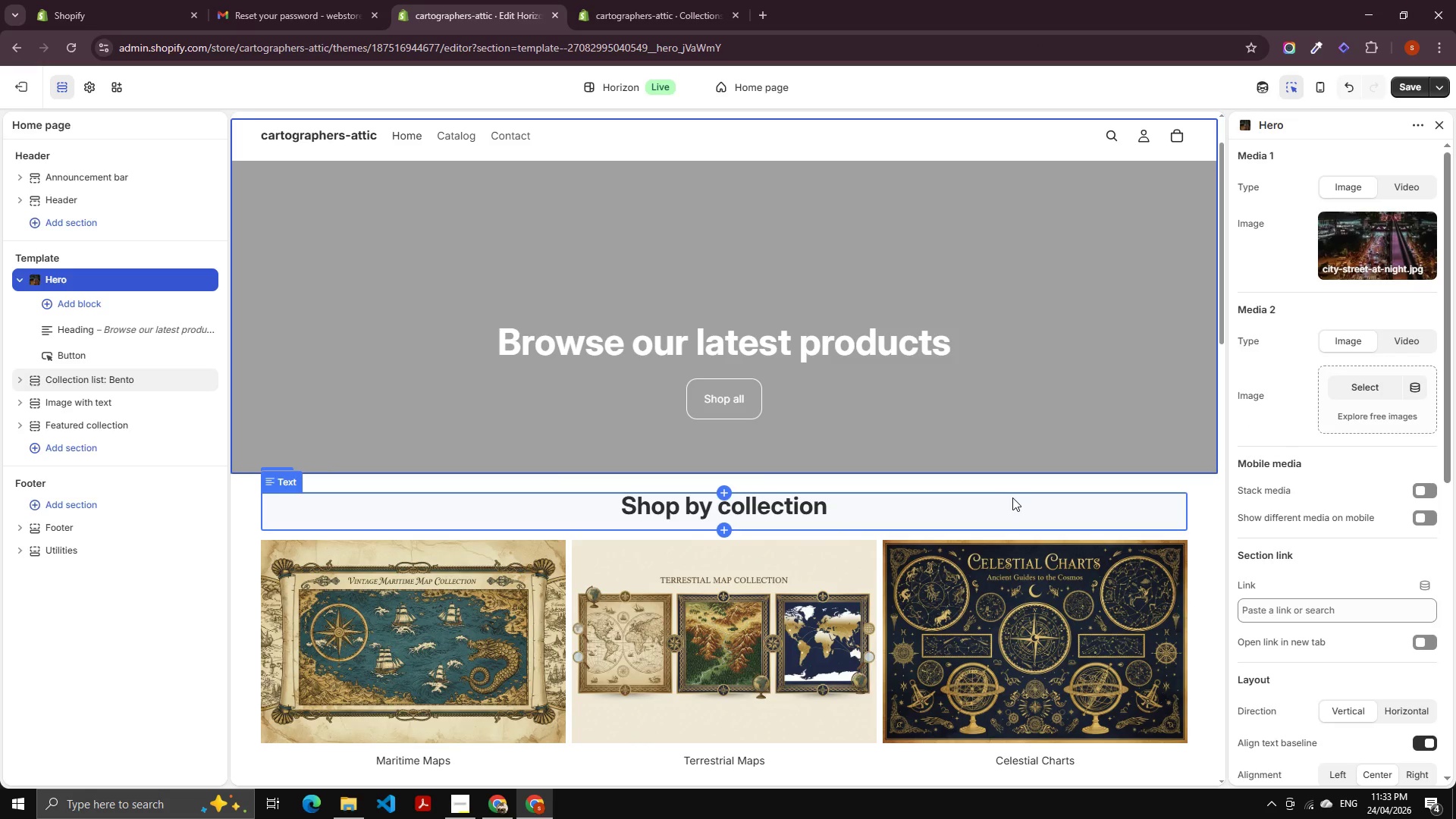 
scroll: coordinate [999, 501], scroll_direction: up, amount: 5.0
 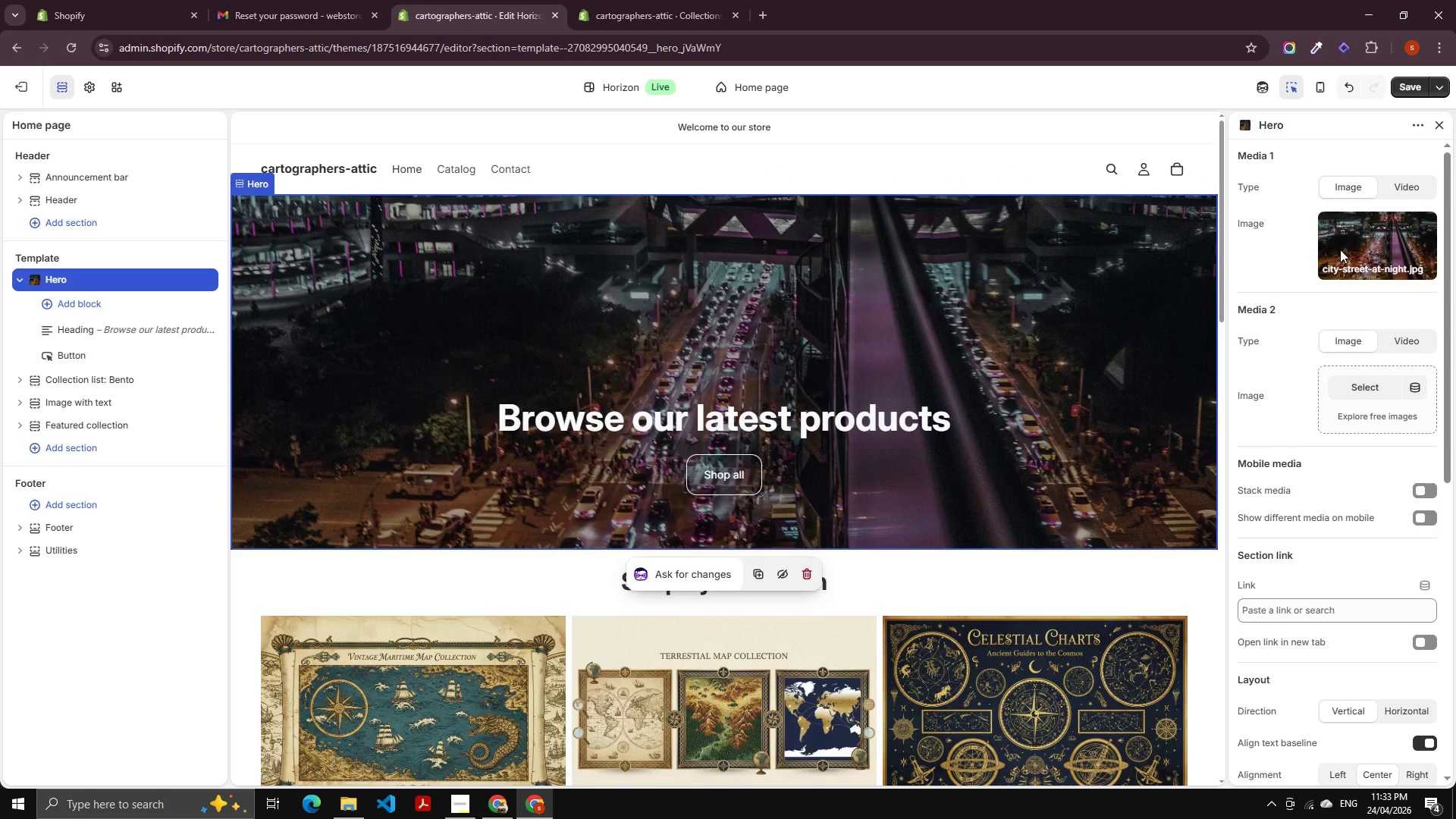 
left_click([1385, 236])
 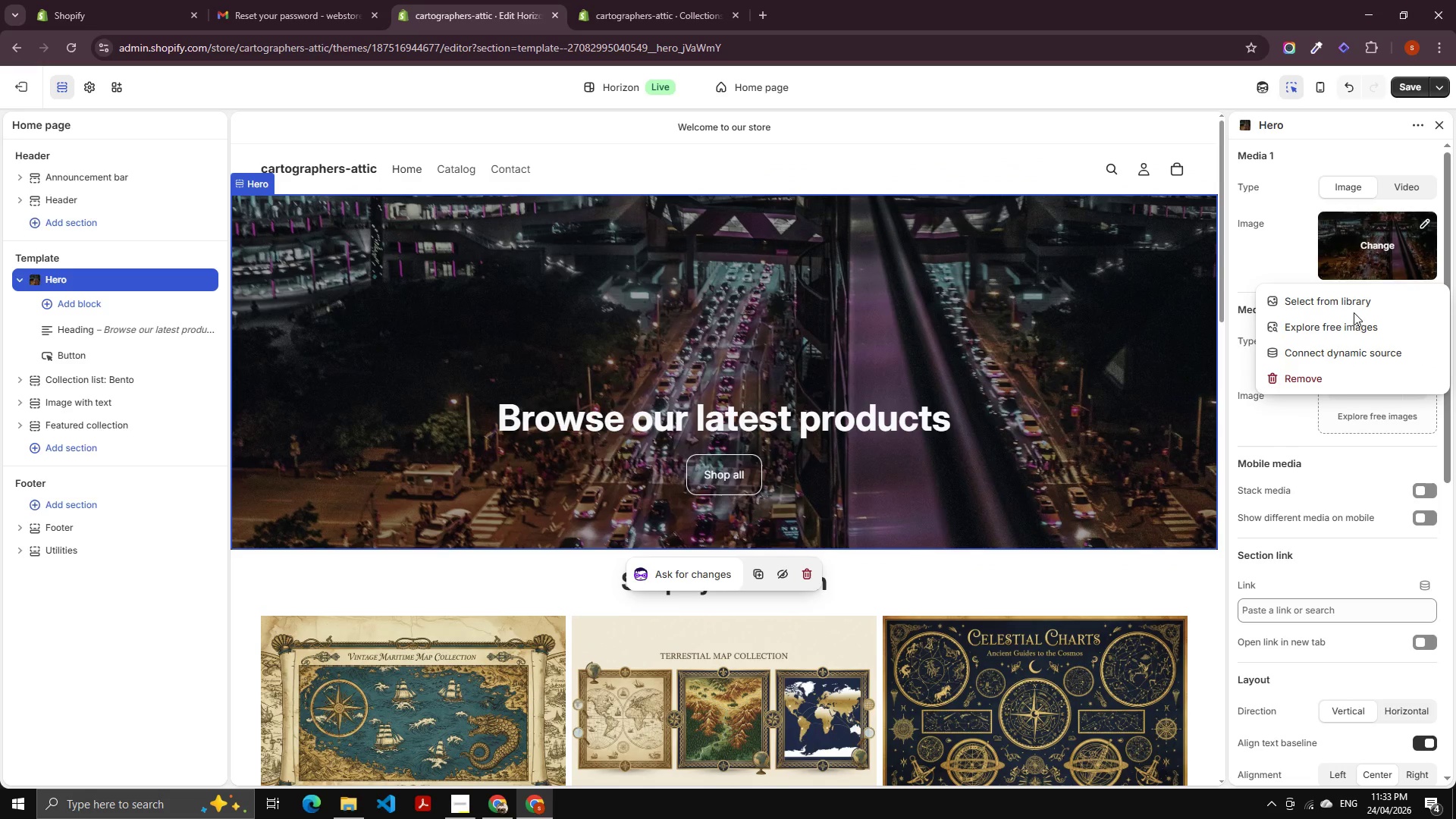 
left_click([1345, 322])
 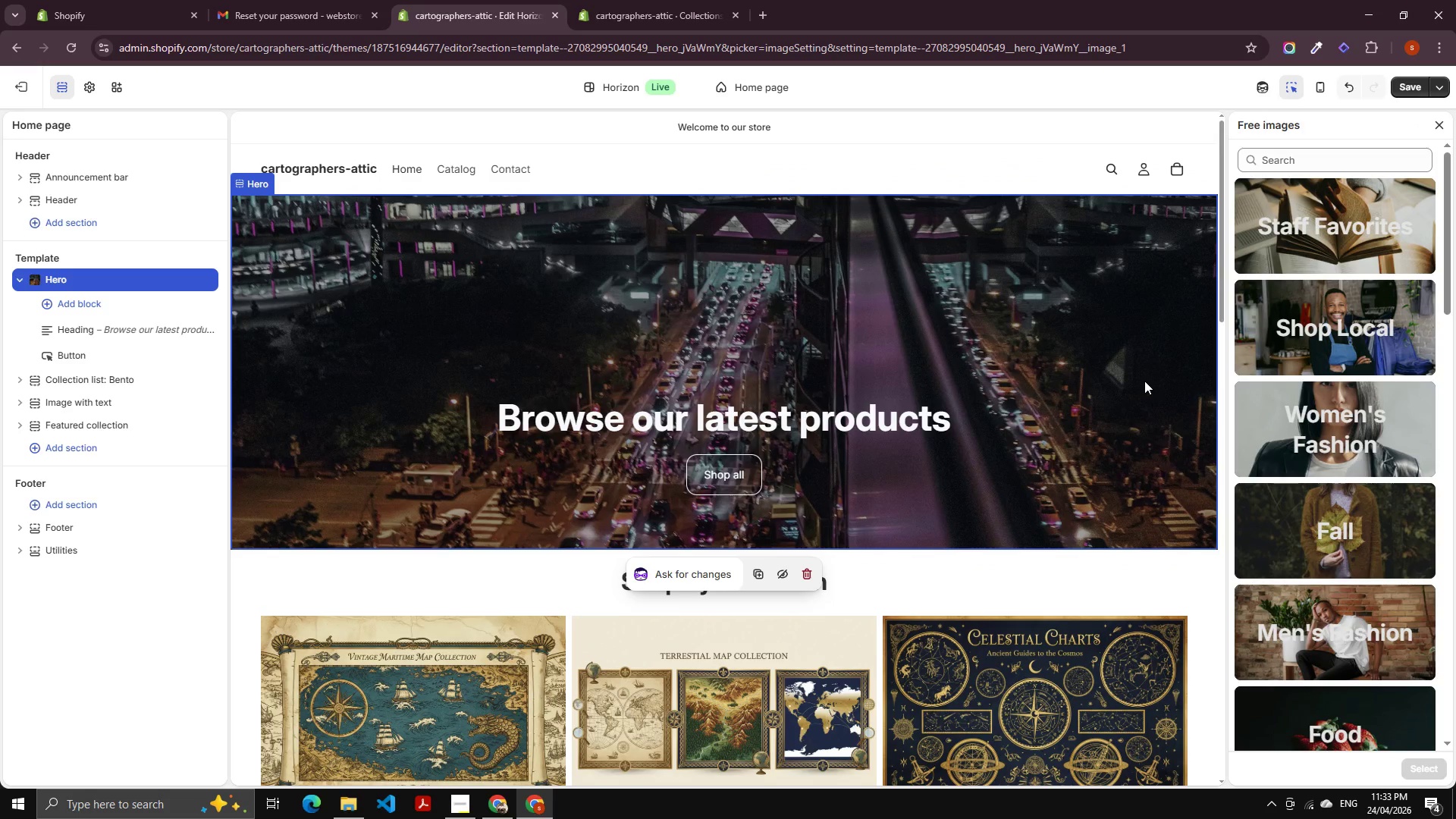 
scroll: coordinate [1324, 416], scroll_direction: down, amount: 9.0
 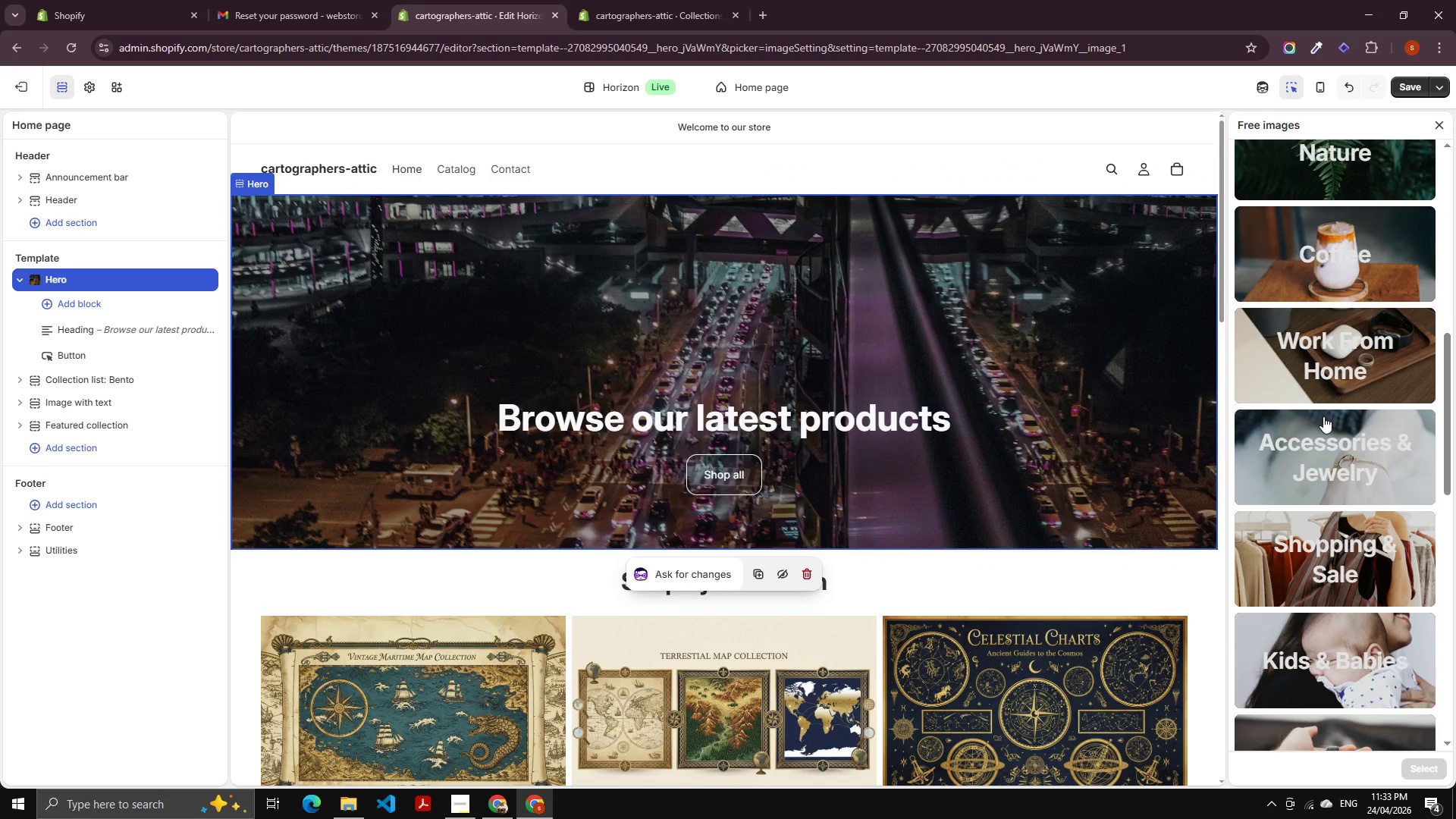 
scroll: coordinate [1323, 418], scroll_direction: down, amount: 2.0
 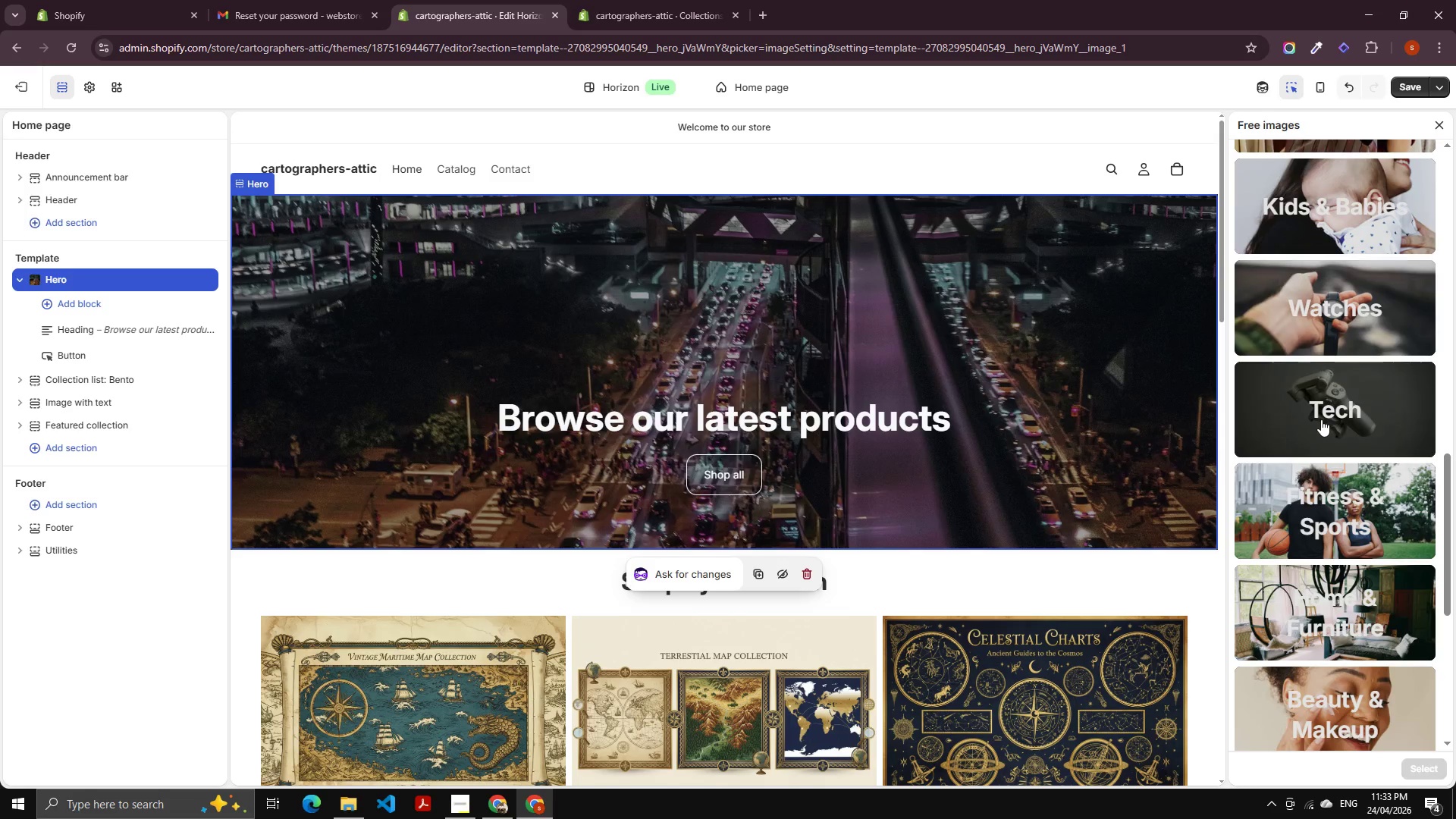 
left_click([1326, 342])
 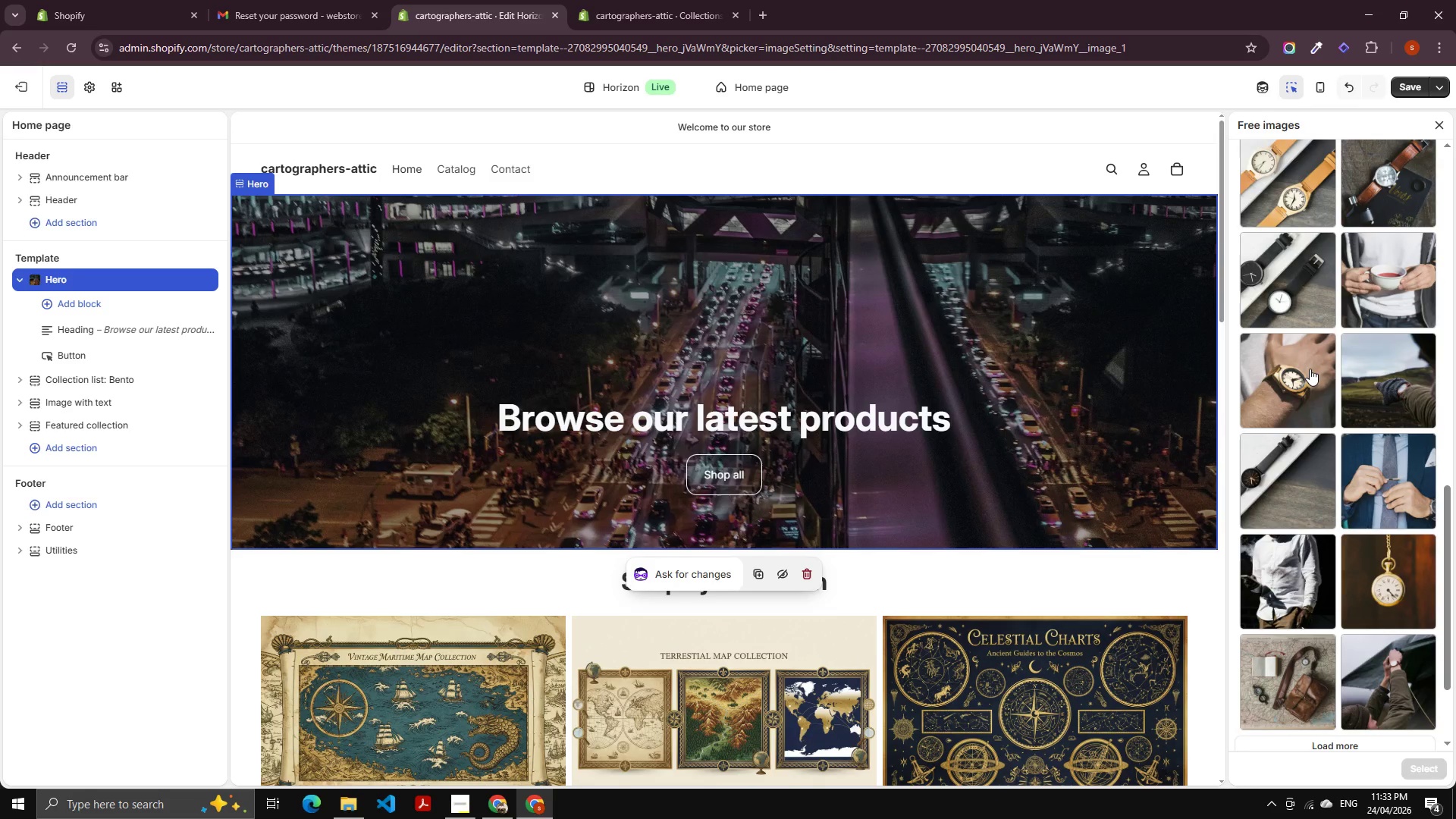 
scroll: coordinate [1305, 388], scroll_direction: down, amount: 3.0
 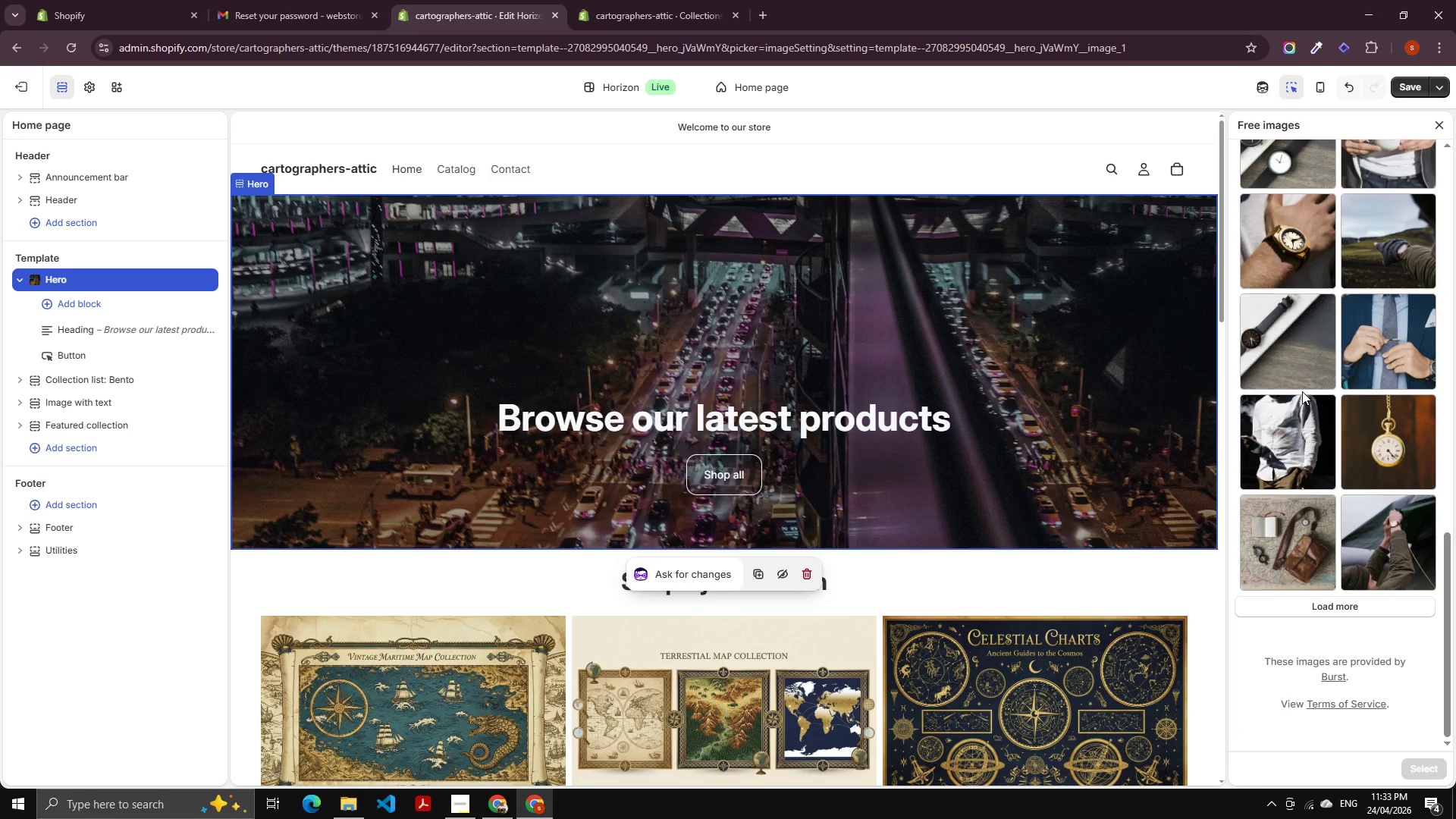 
scroll: coordinate [1297, 393], scroll_direction: up, amount: 20.0
 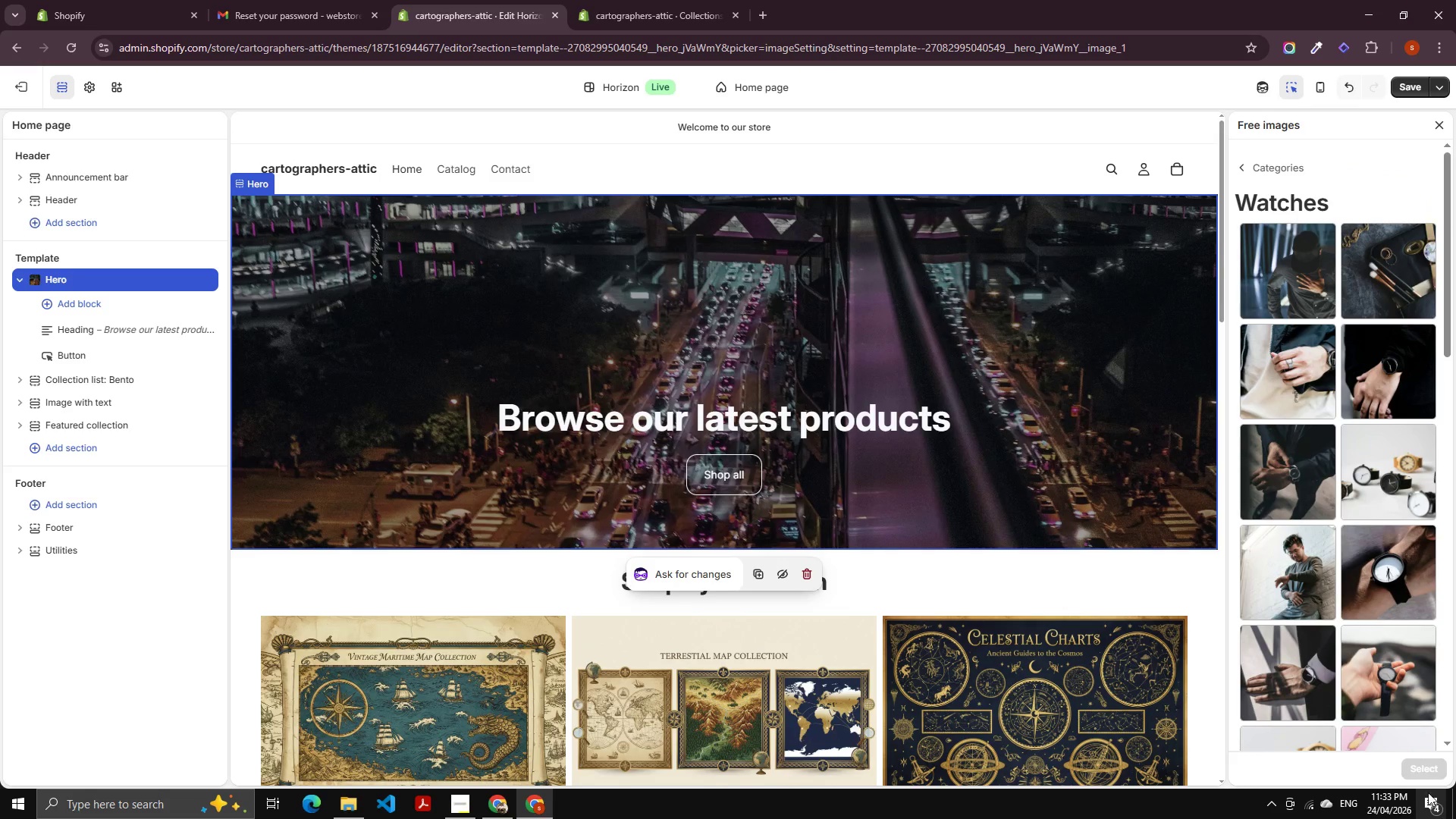 
left_click([1244, 174])
 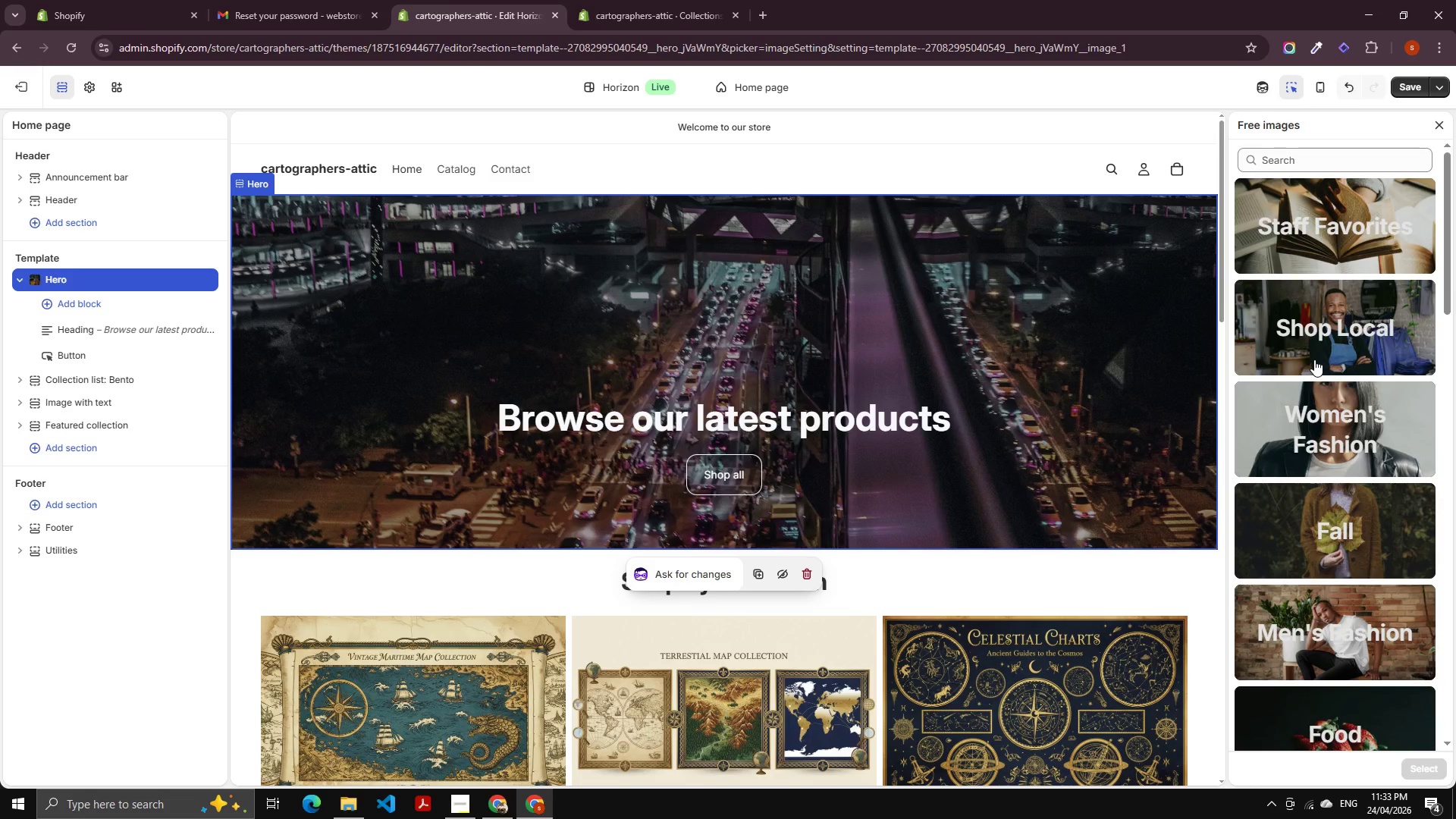 
scroll: coordinate [1338, 359], scroll_direction: up, amount: 2.0
 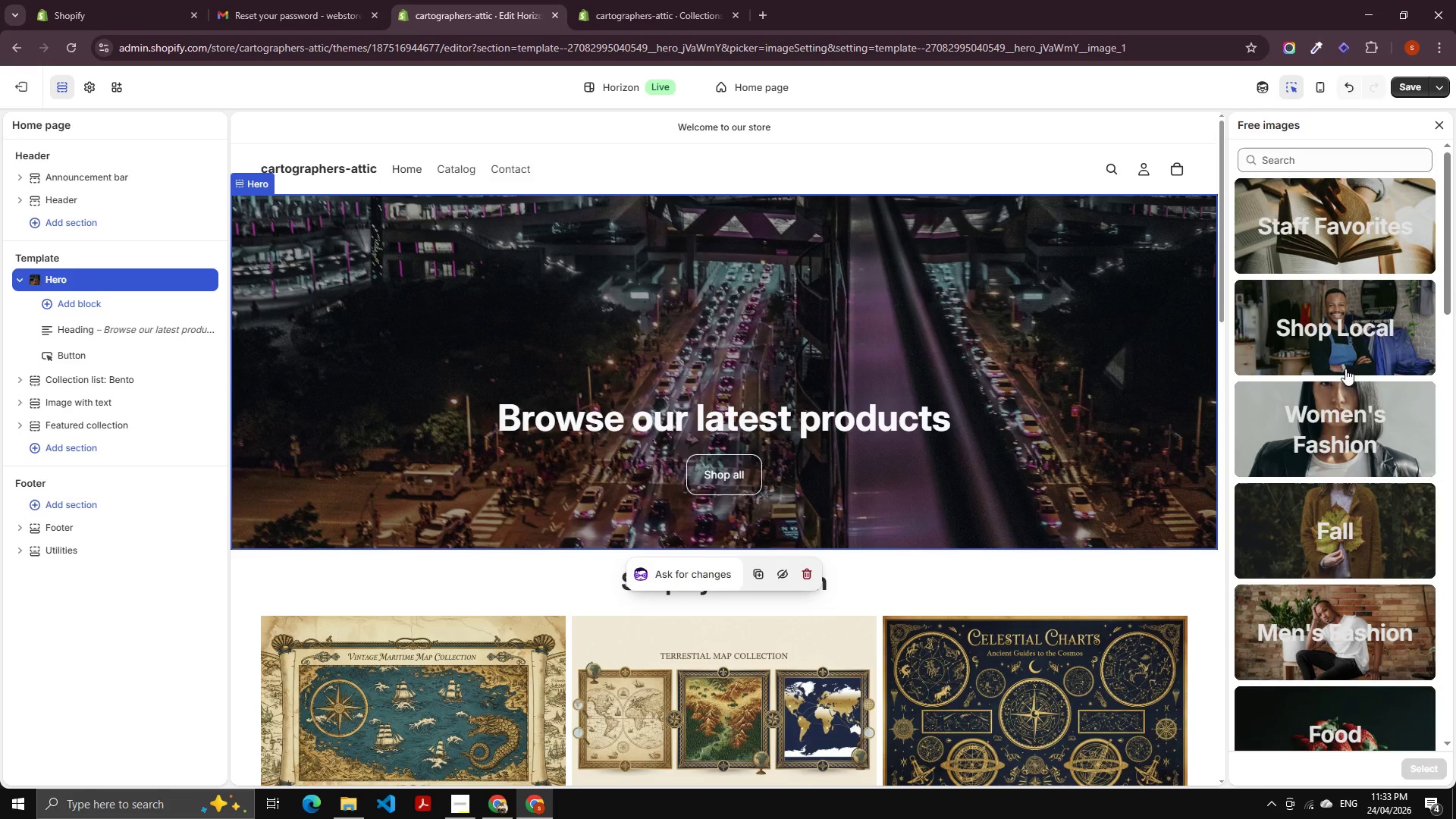 
scroll: coordinate [1338, 478], scroll_direction: down, amount: 5.0
 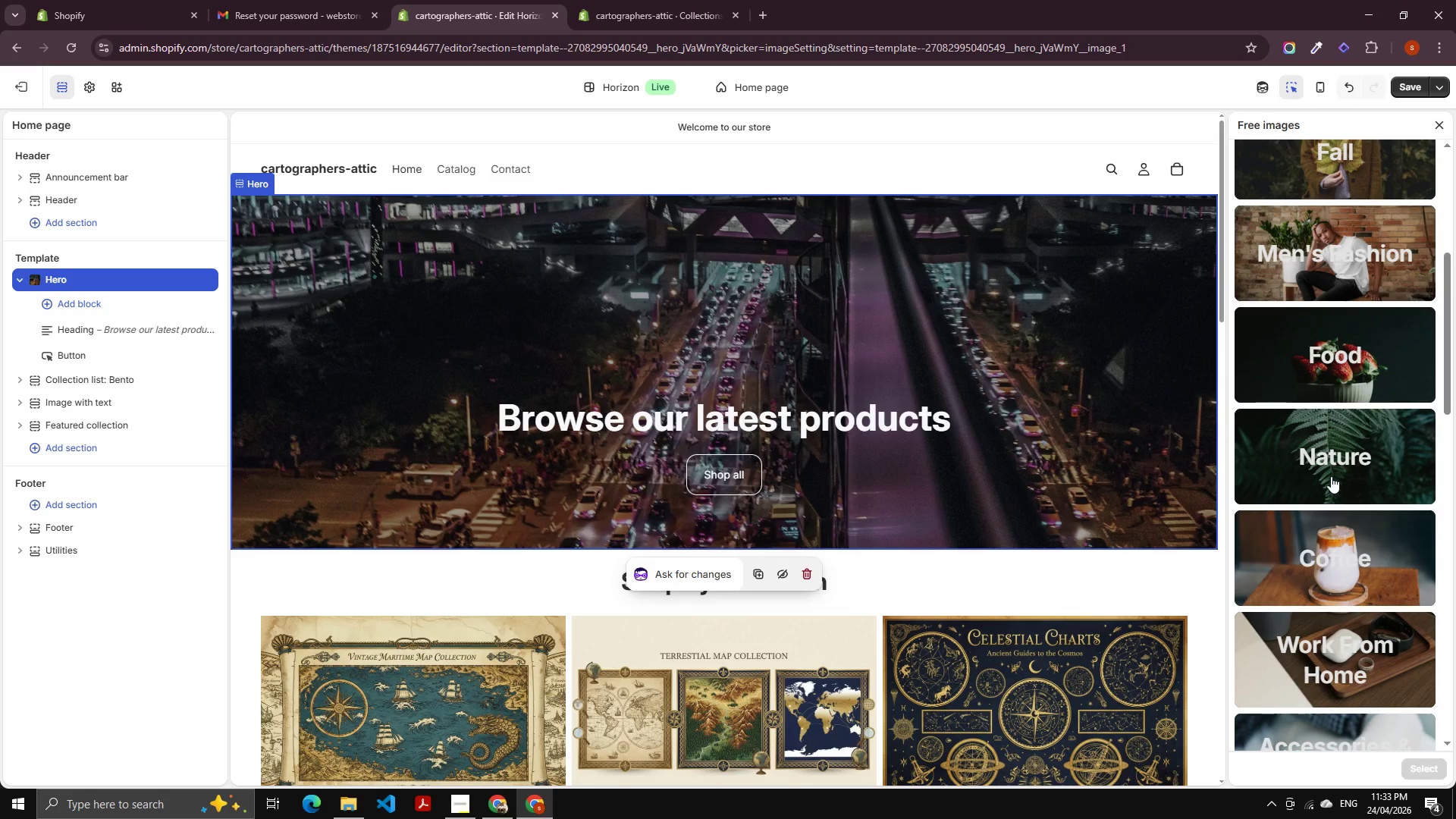 
left_click([1329, 473])
 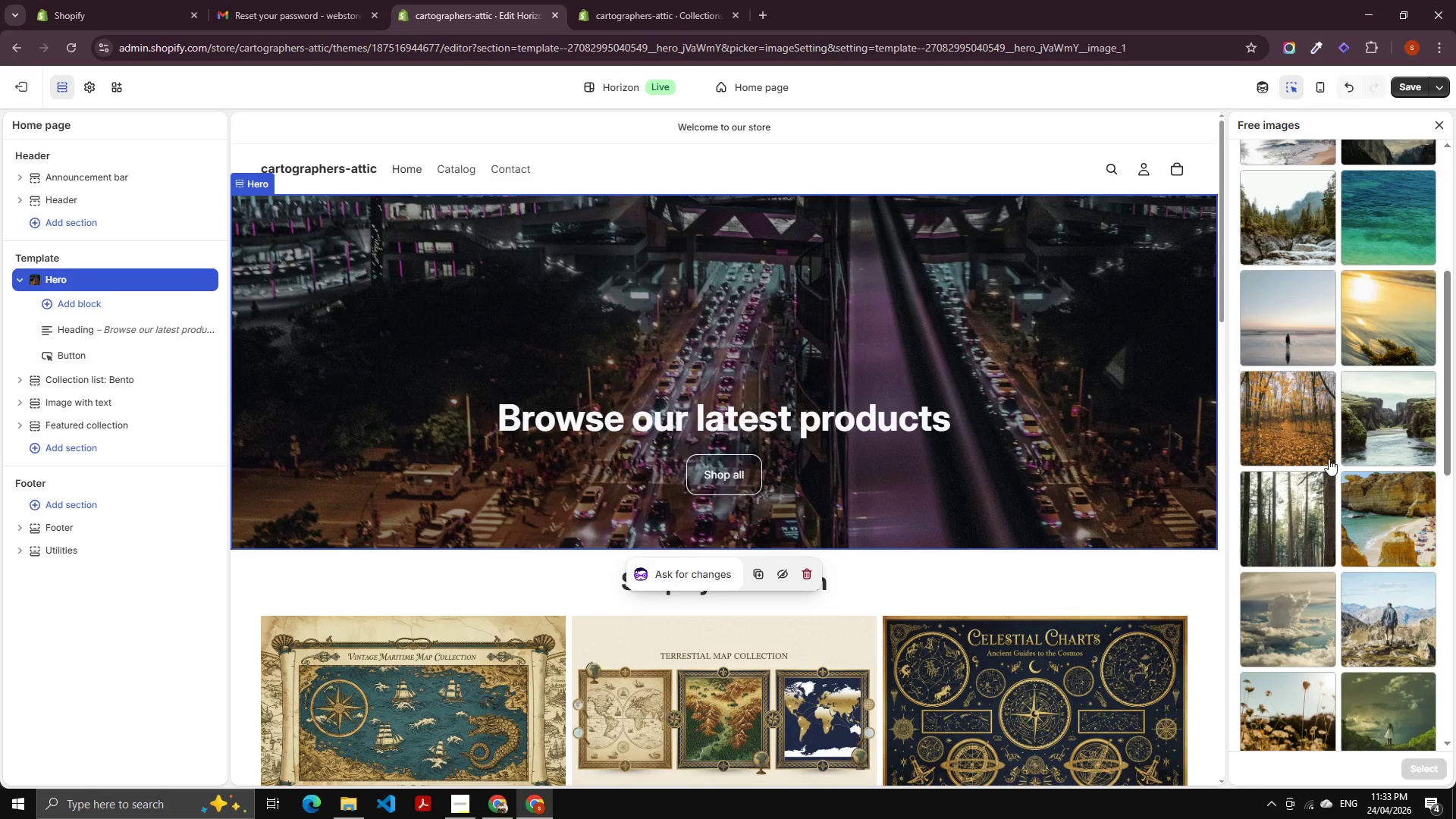 
scroll: coordinate [1367, 460], scroll_direction: down, amount: 5.0
 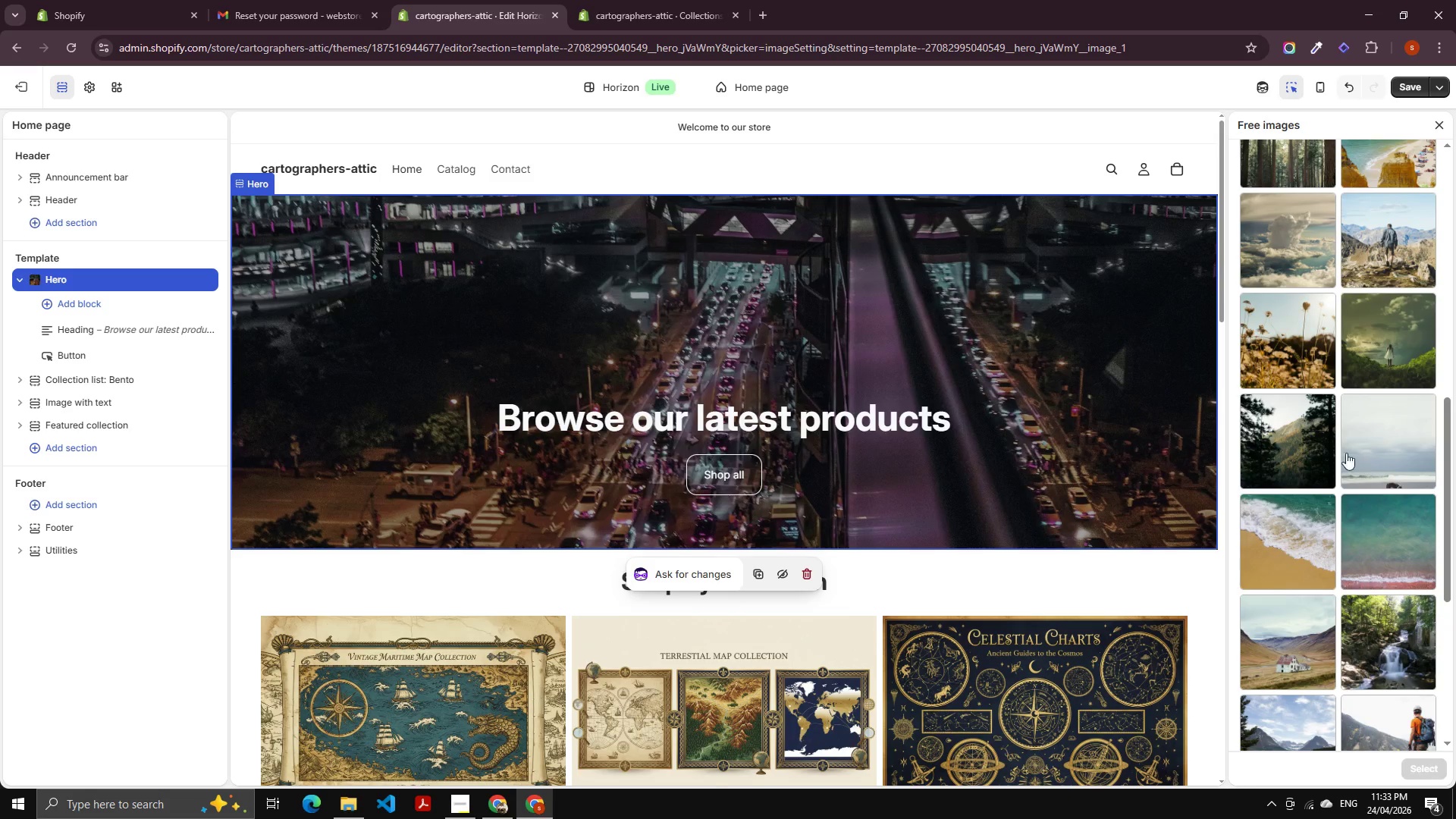 
left_click([1308, 438])
 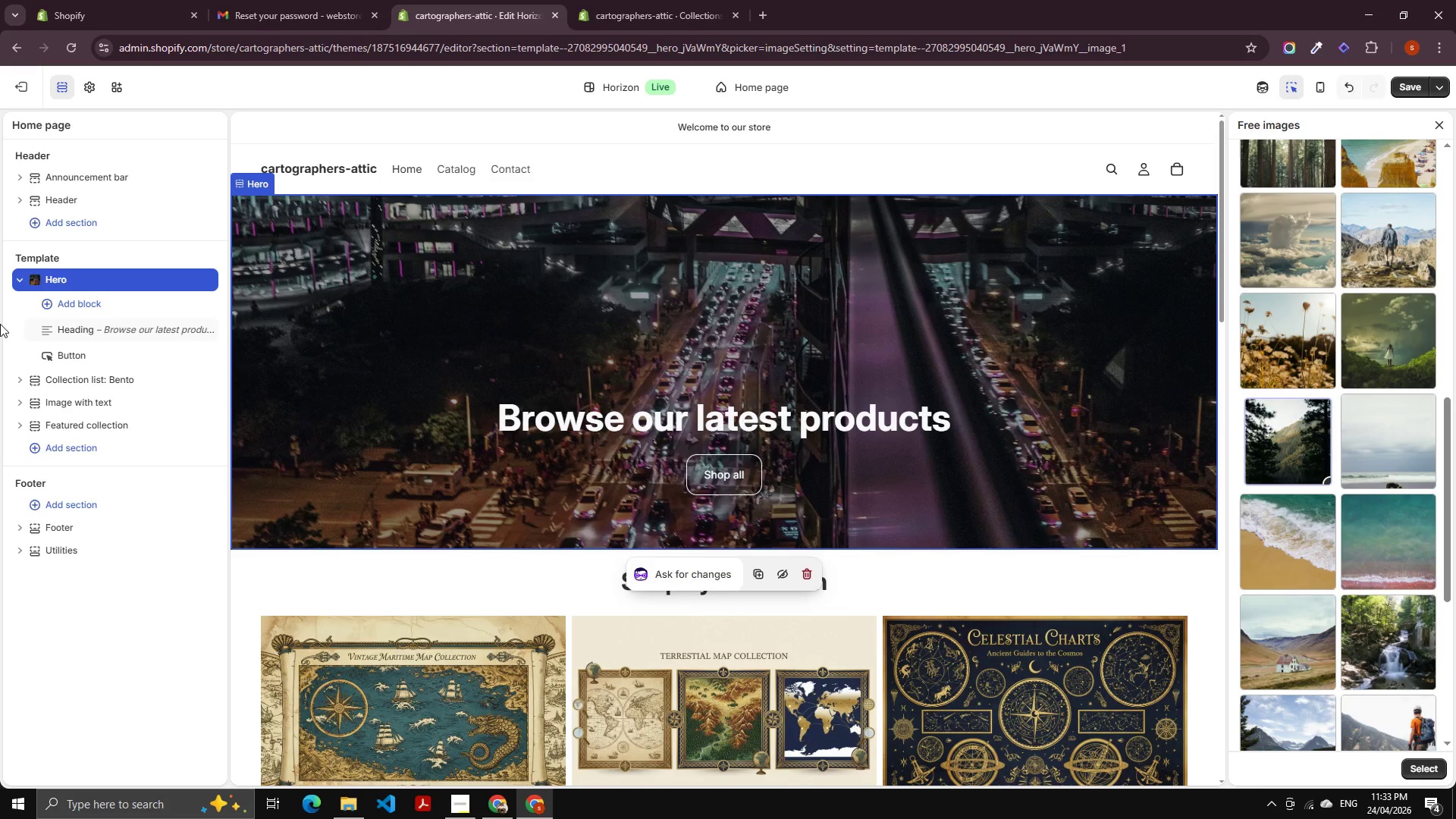 
scroll: coordinate [1383, 288], scroll_direction: up, amount: 4.0
 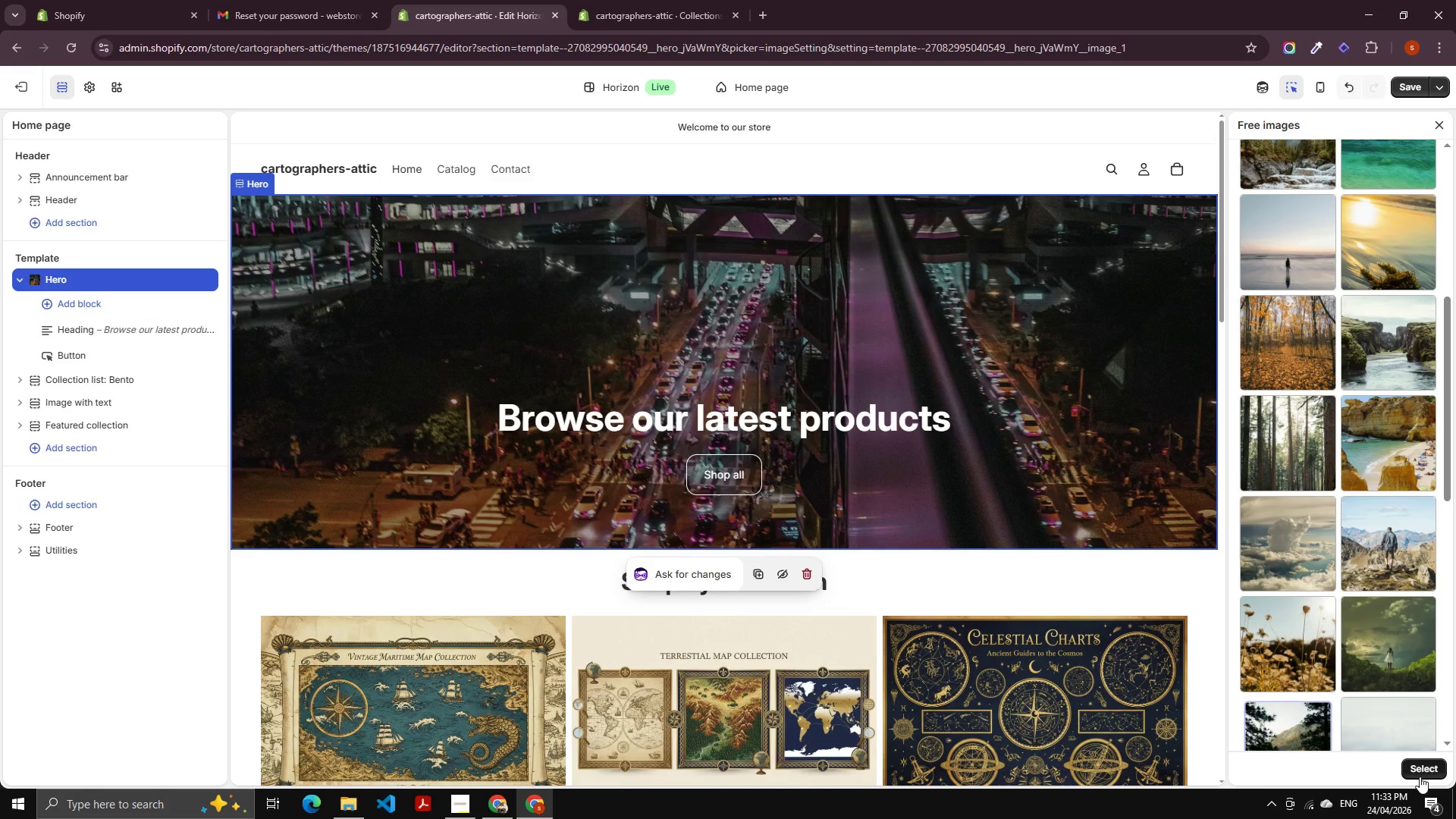 
left_click([1421, 770])
 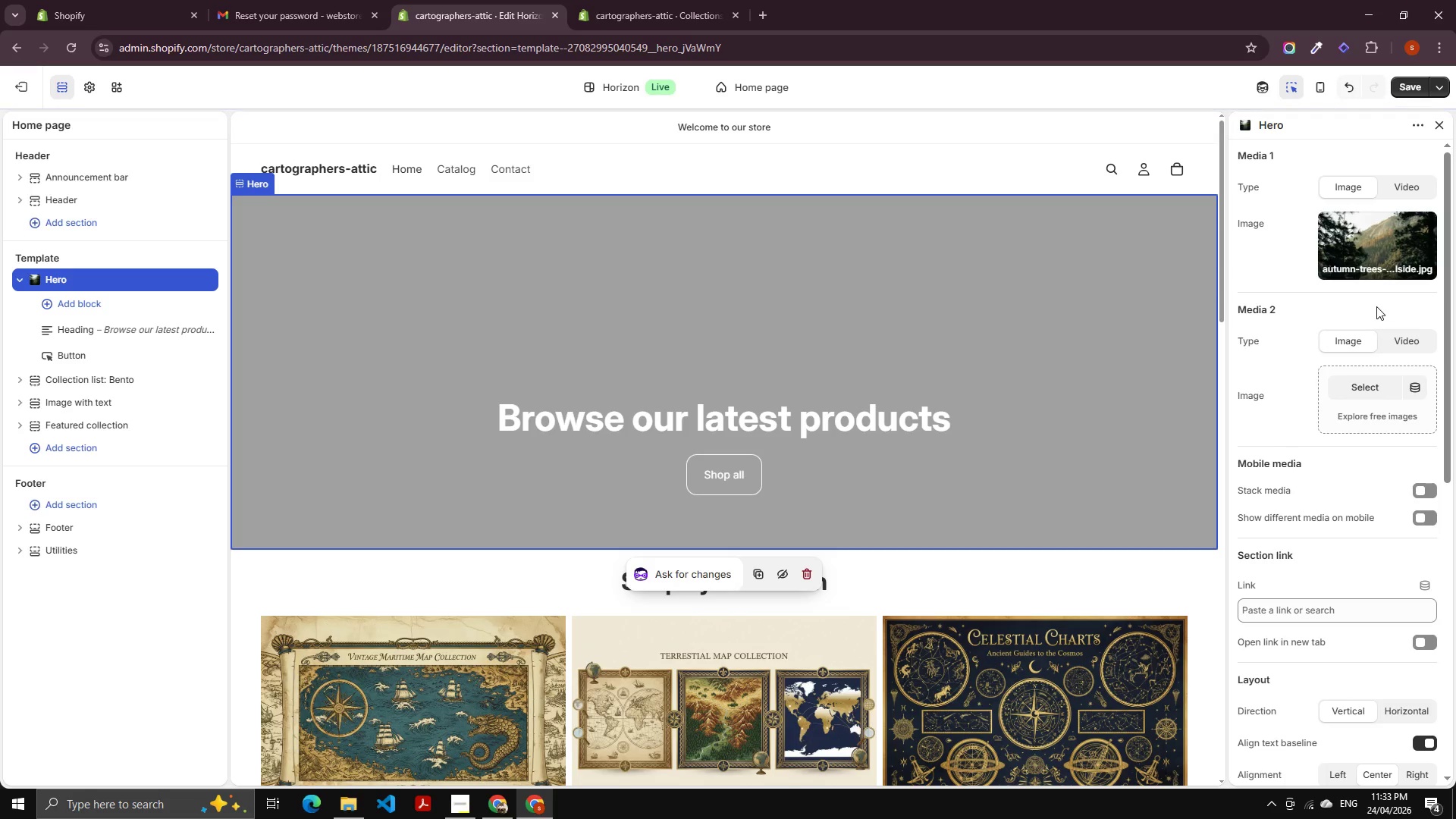 
scroll: coordinate [1377, 565], scroll_direction: down, amount: 6.0
 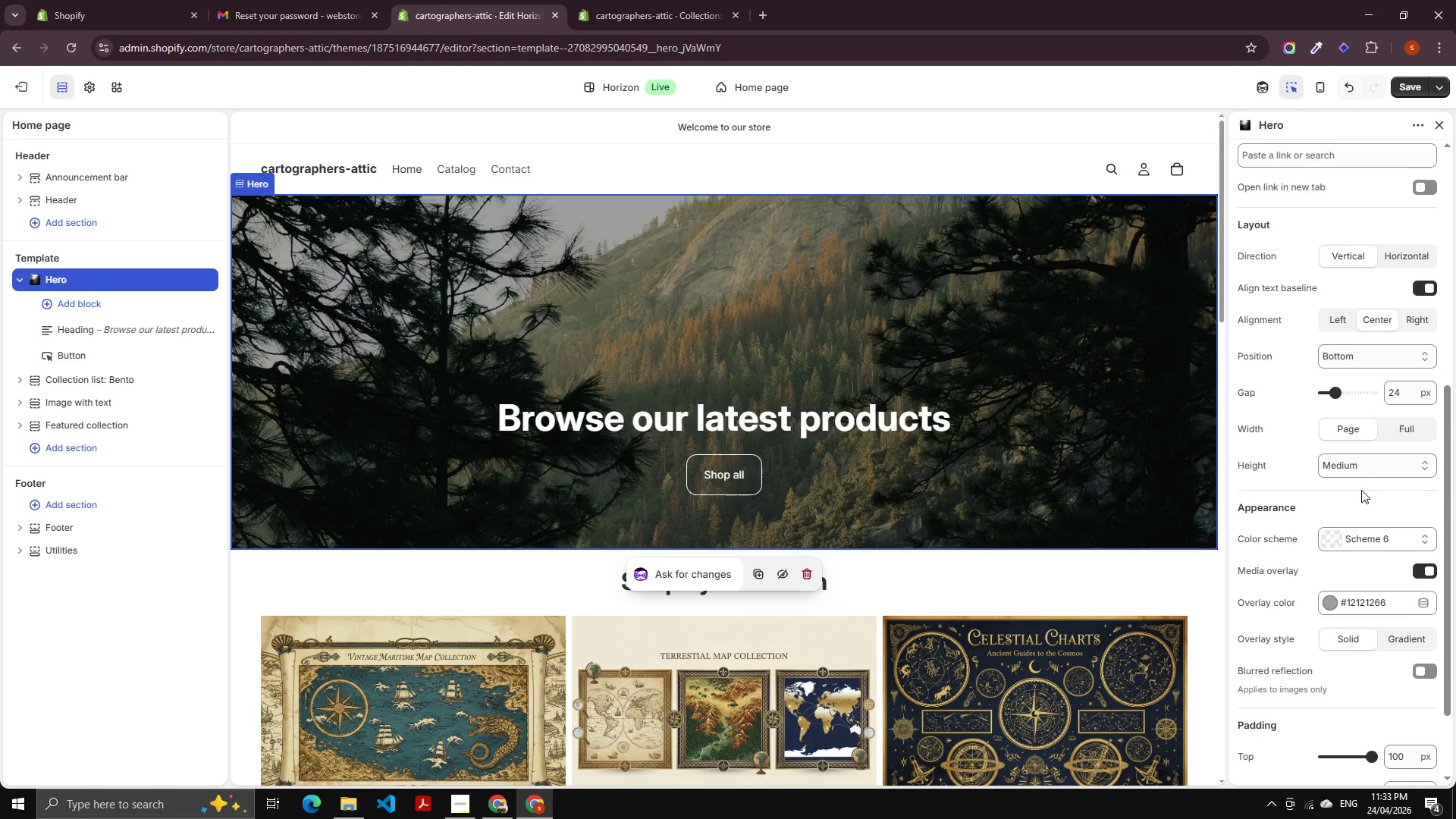 
left_click([1361, 463])
 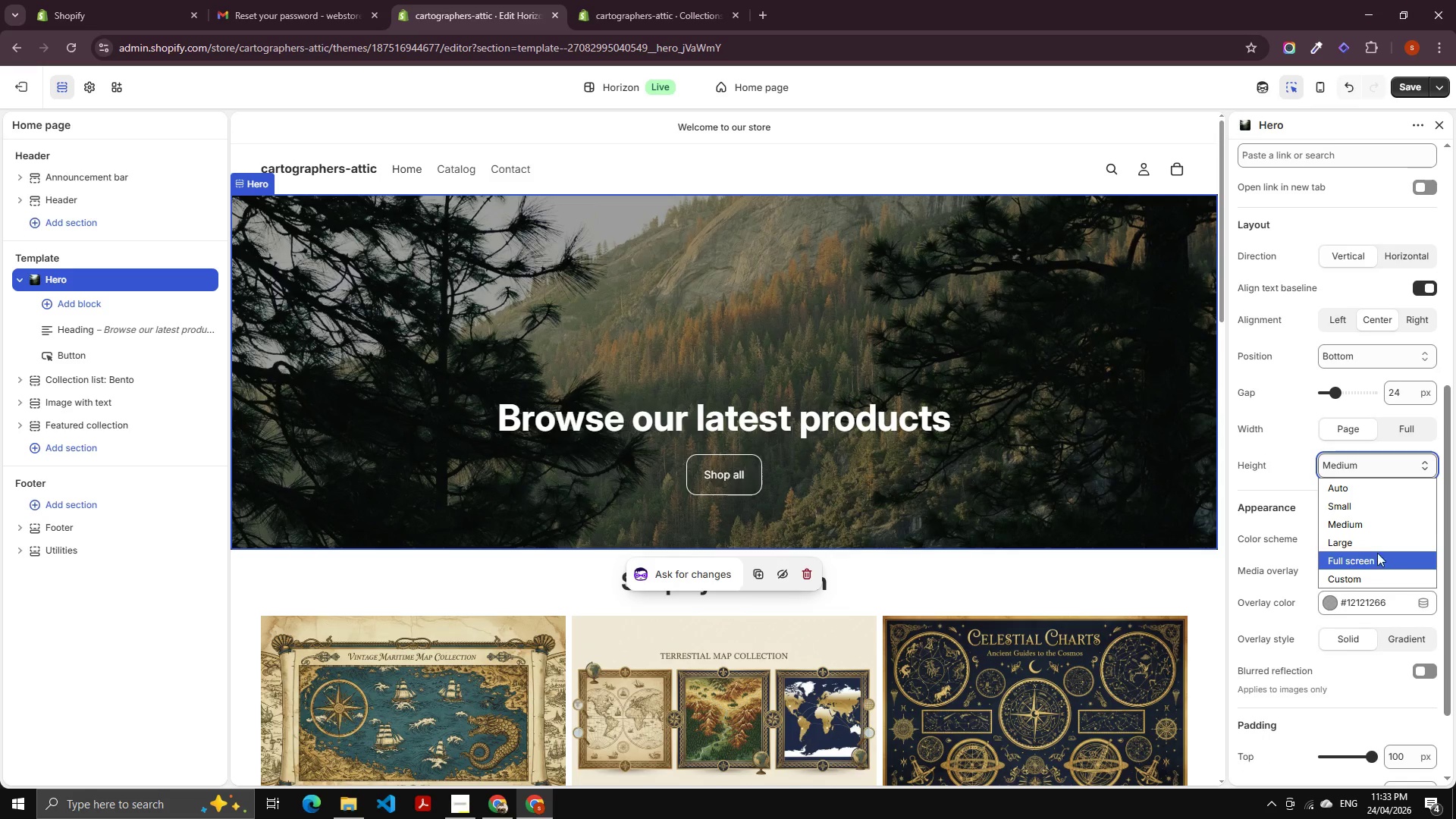 
left_click([1373, 544])
 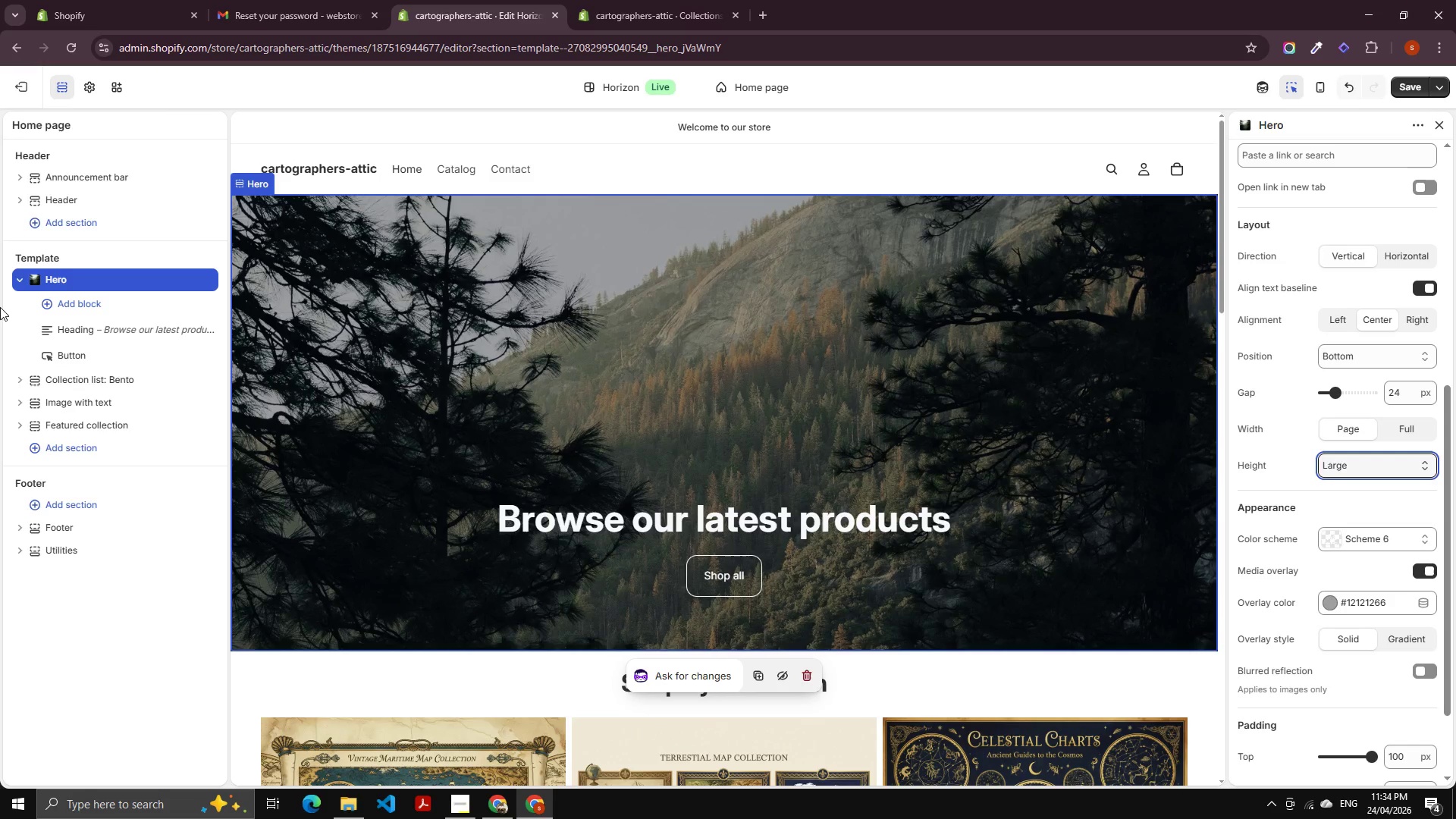 
left_click([93, 201])
 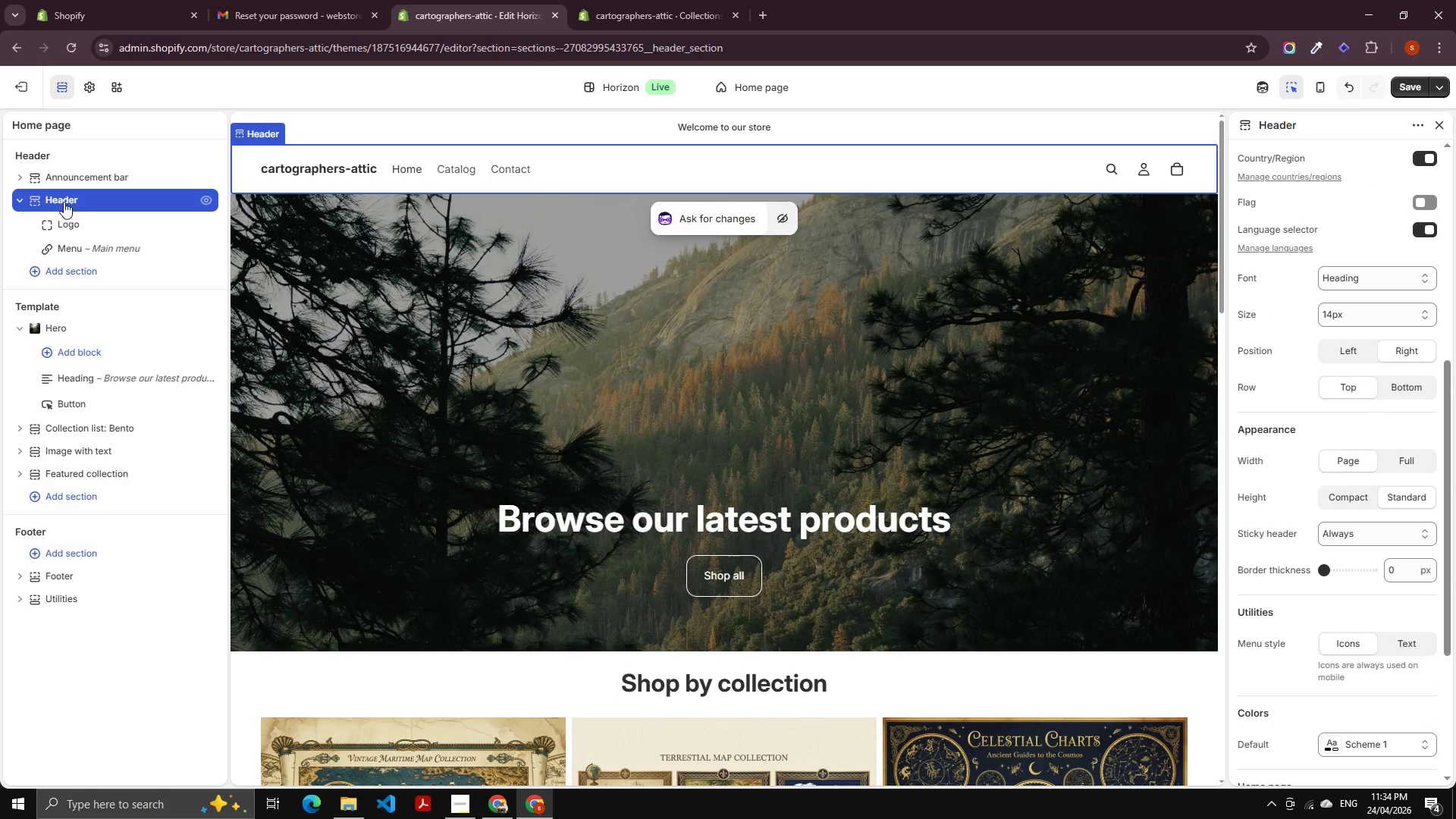 
left_click([77, 178])
 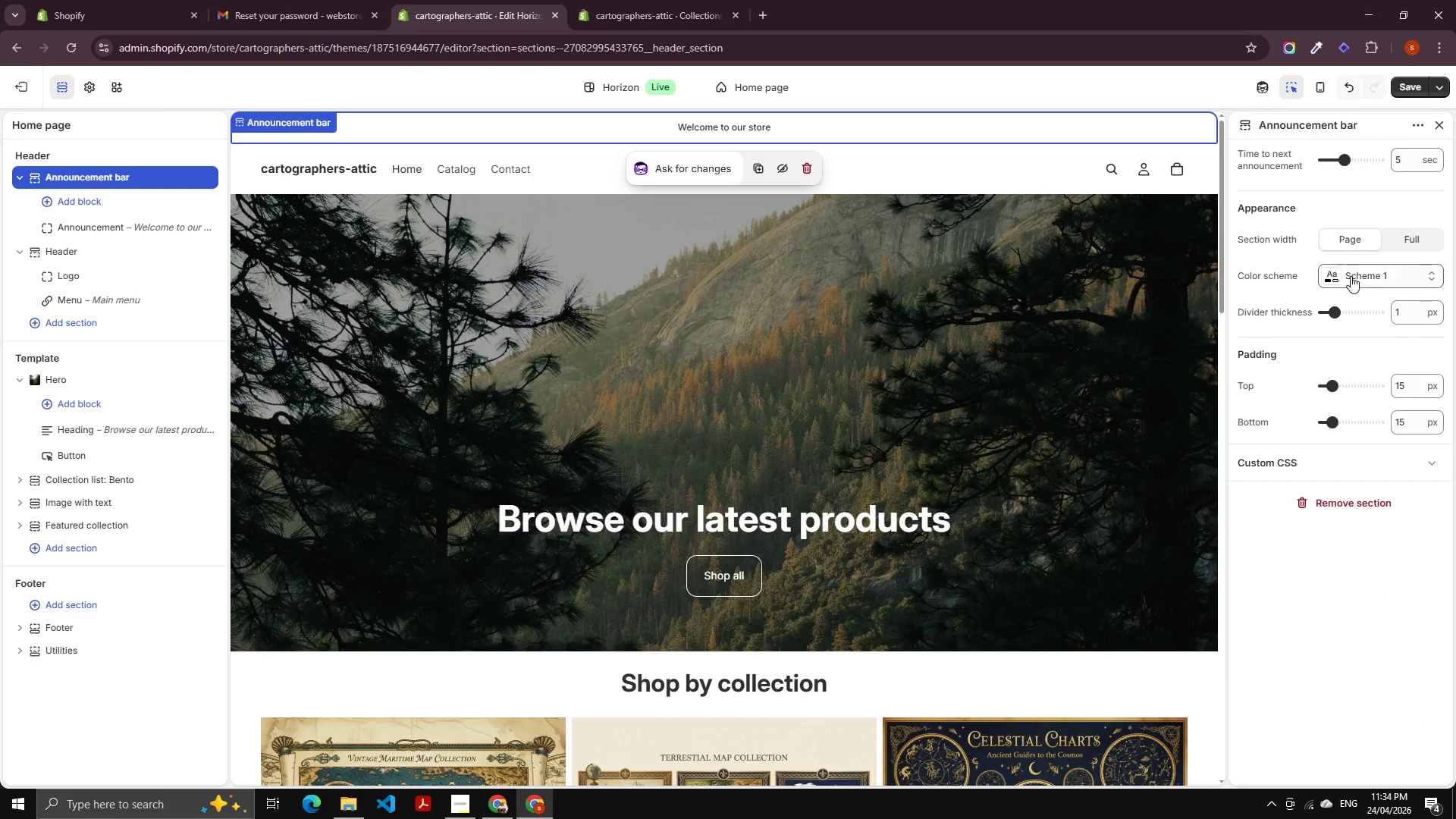 
left_click([1348, 268])
 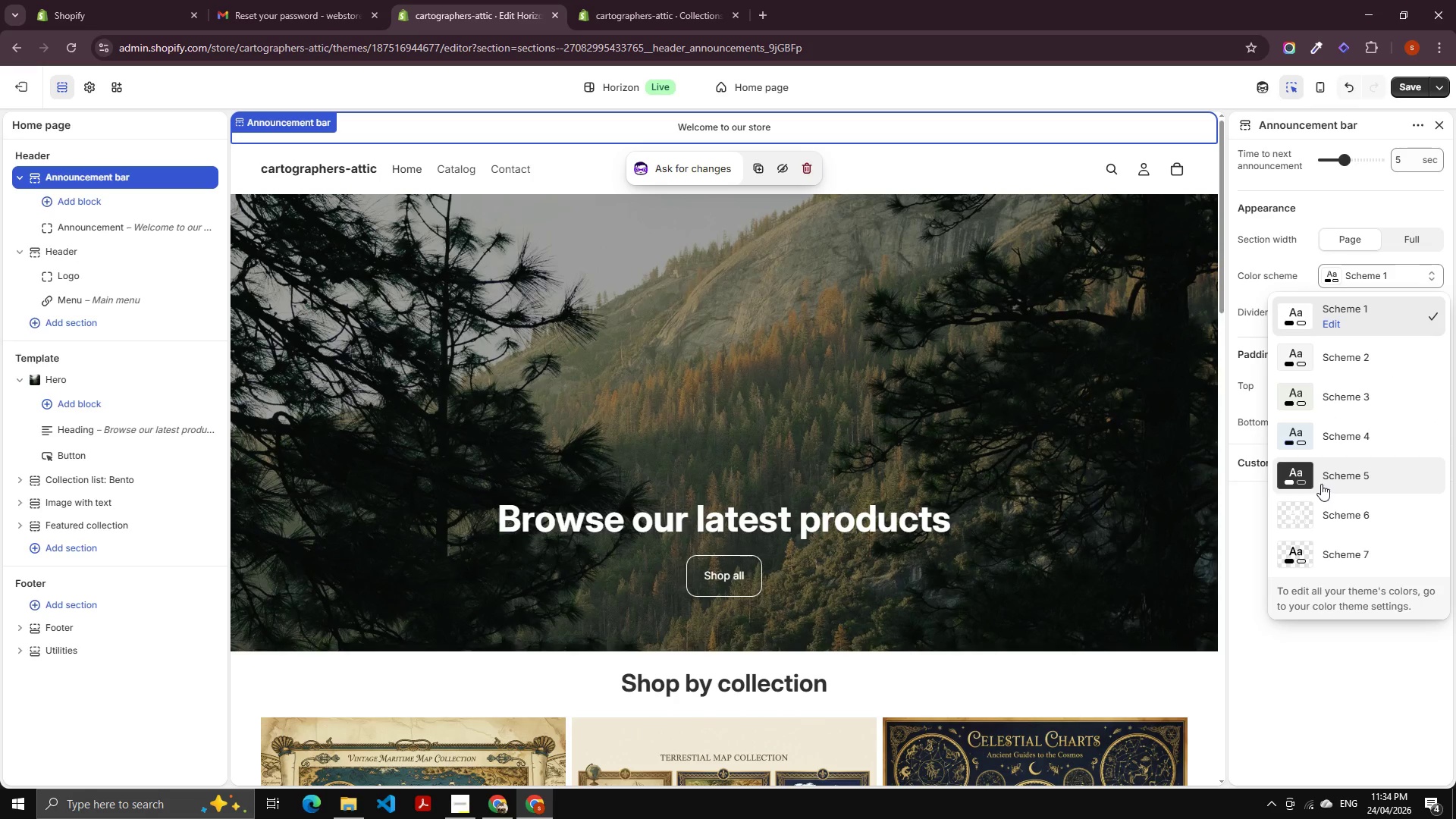 
left_click([1320, 476])
 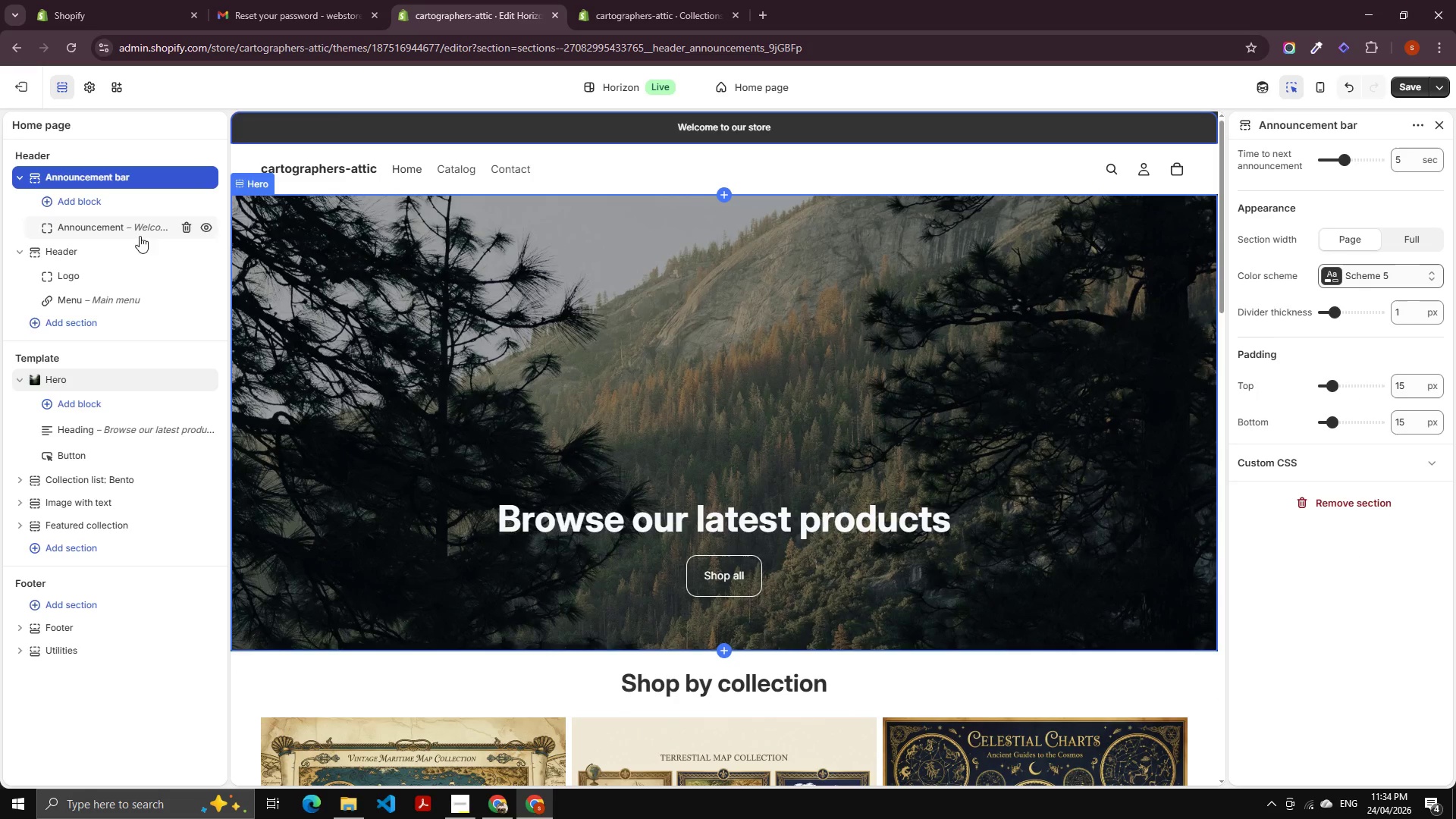 
left_click([53, 255])
 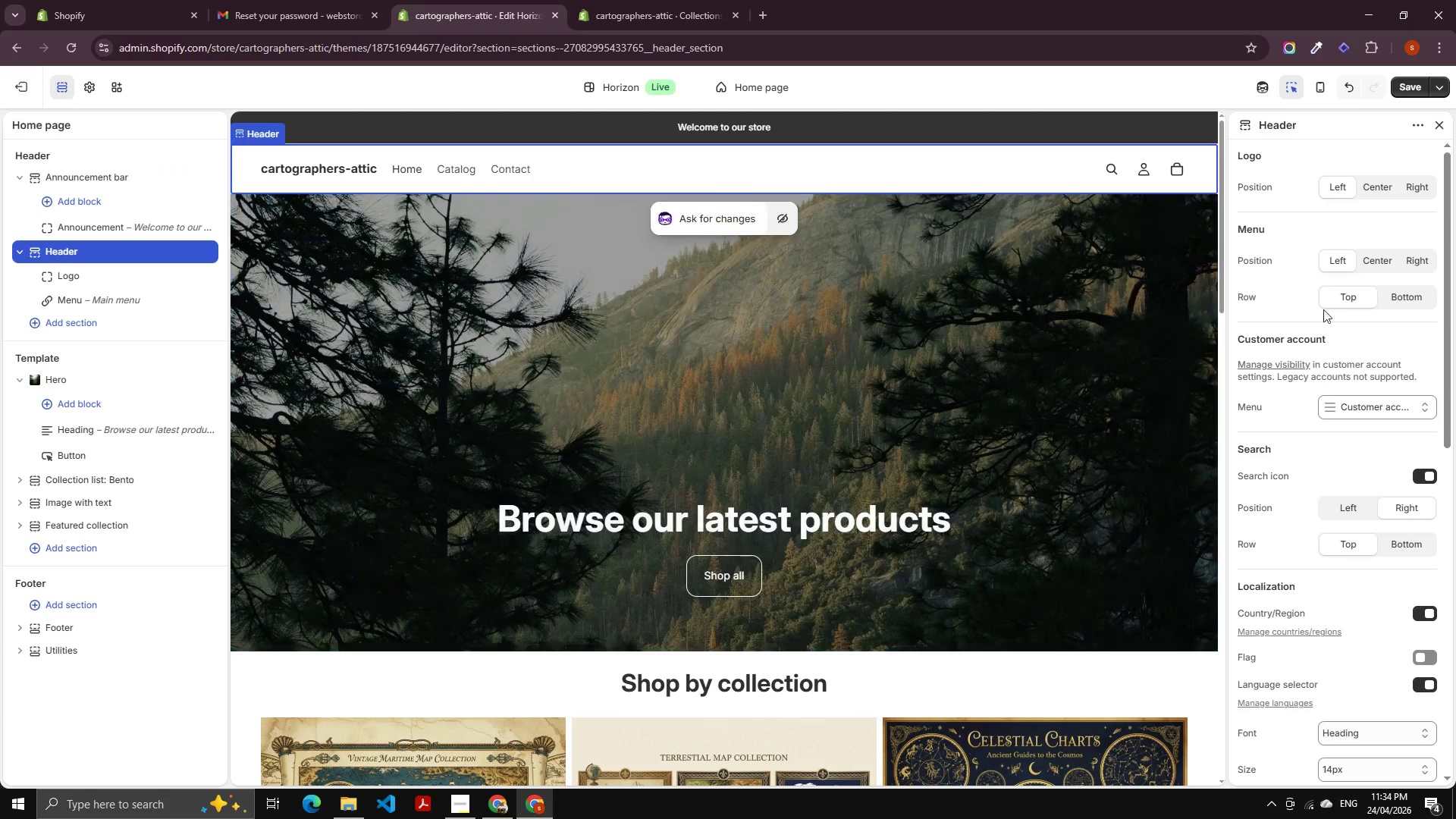 
left_click([1363, 262])
 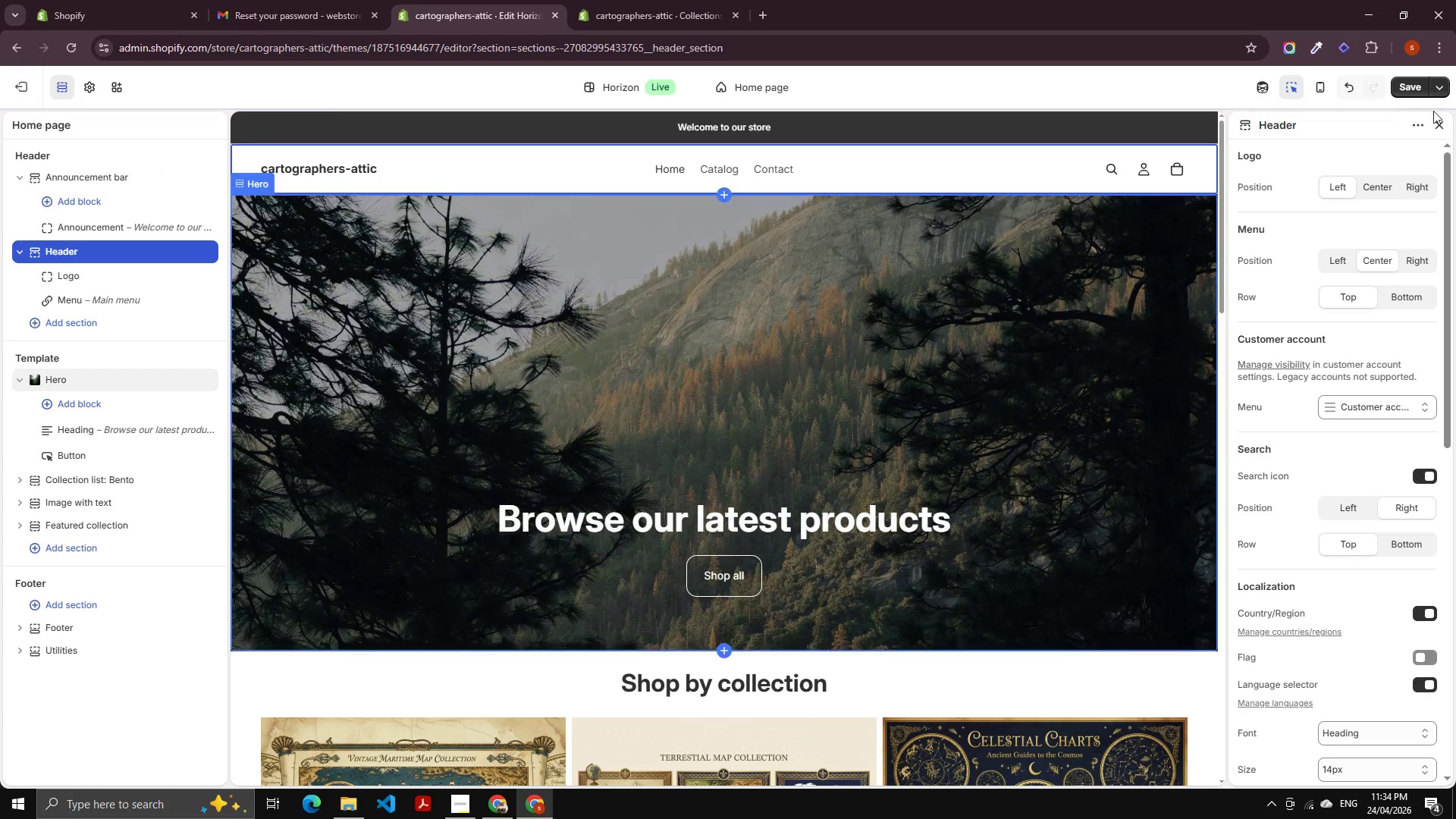 
left_click([1398, 92])
 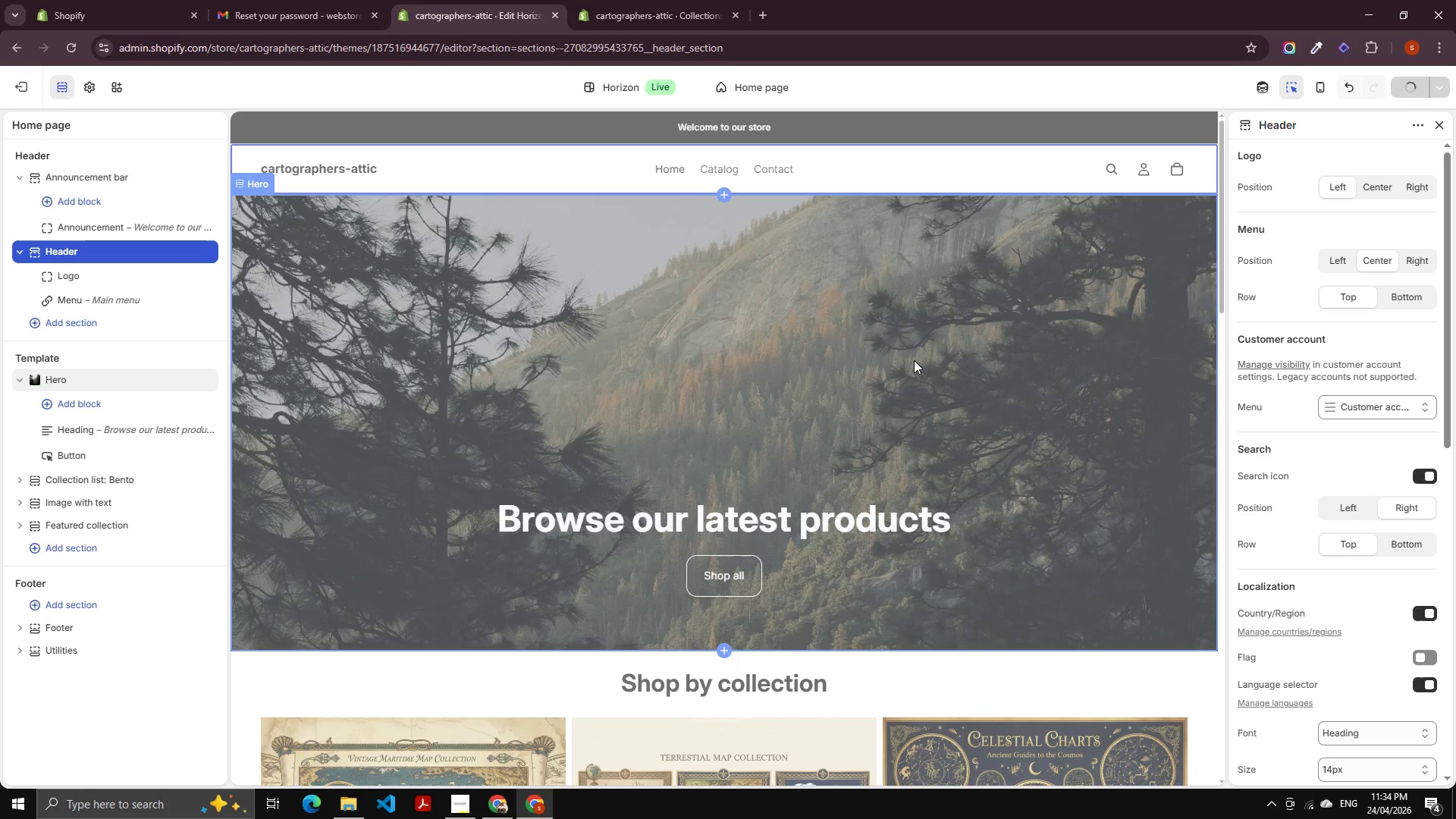 
scroll: coordinate [812, 394], scroll_direction: down, amount: 30.0
 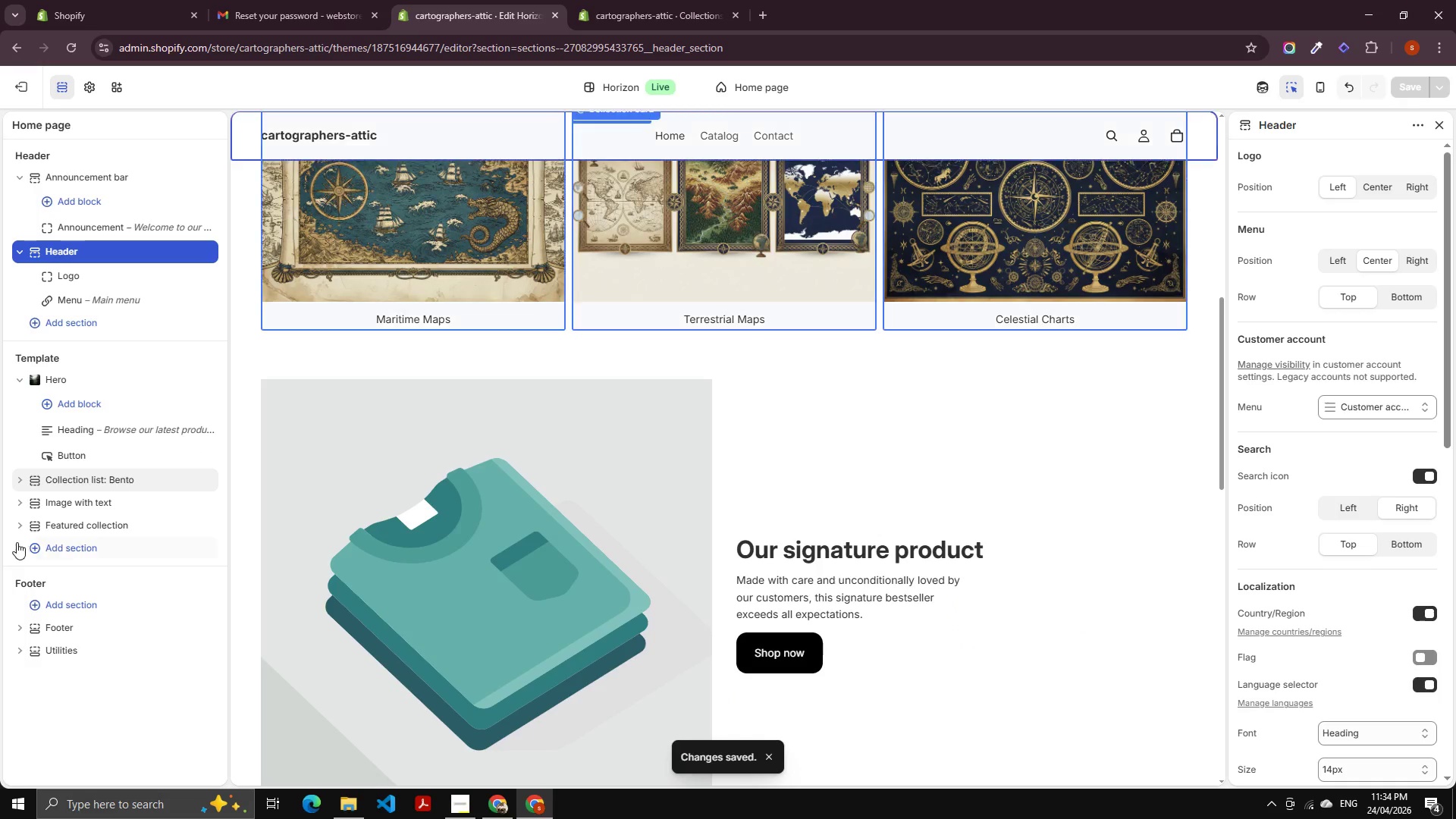 
left_click([45, 526])
 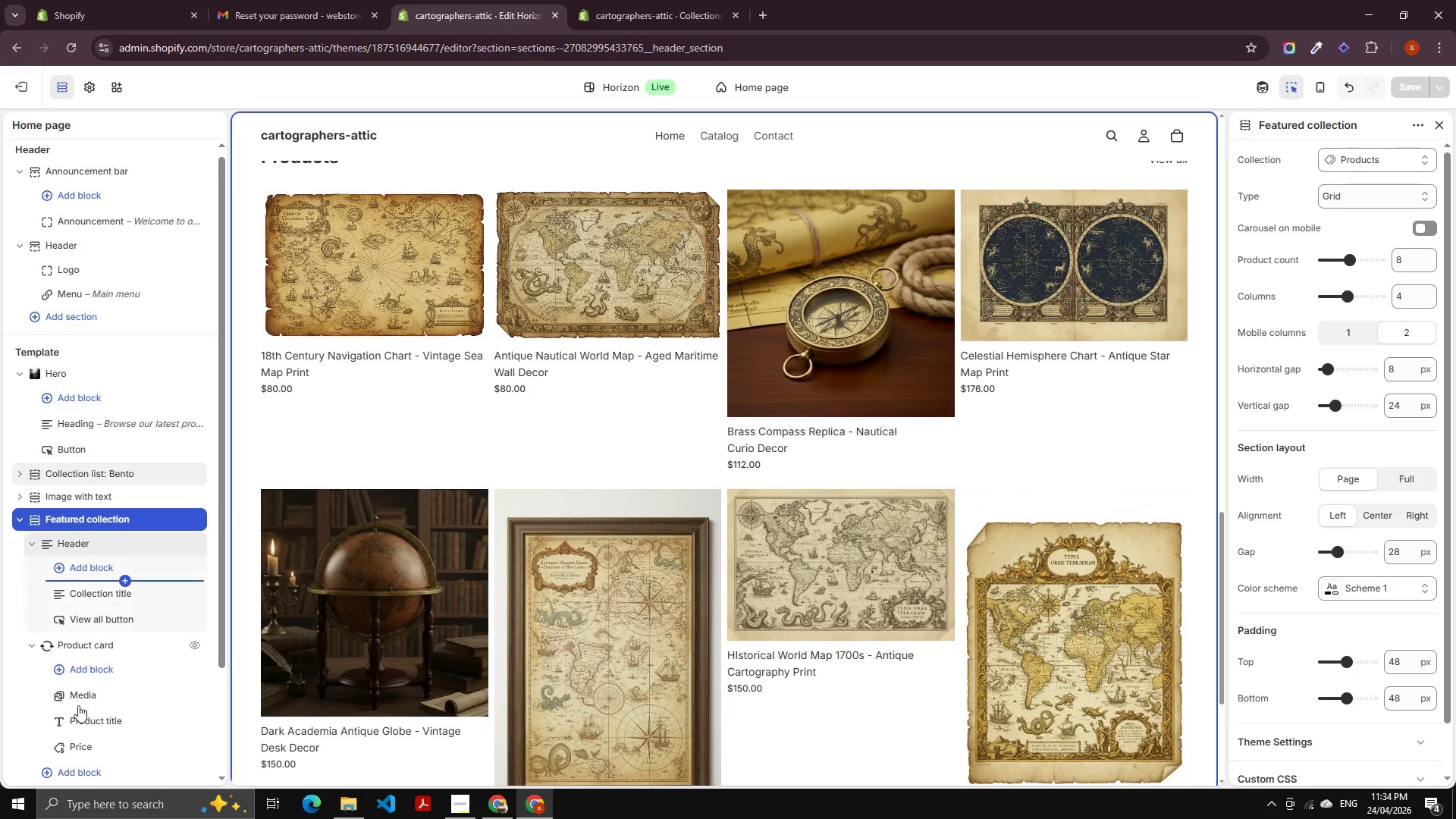 
left_click([83, 695])
 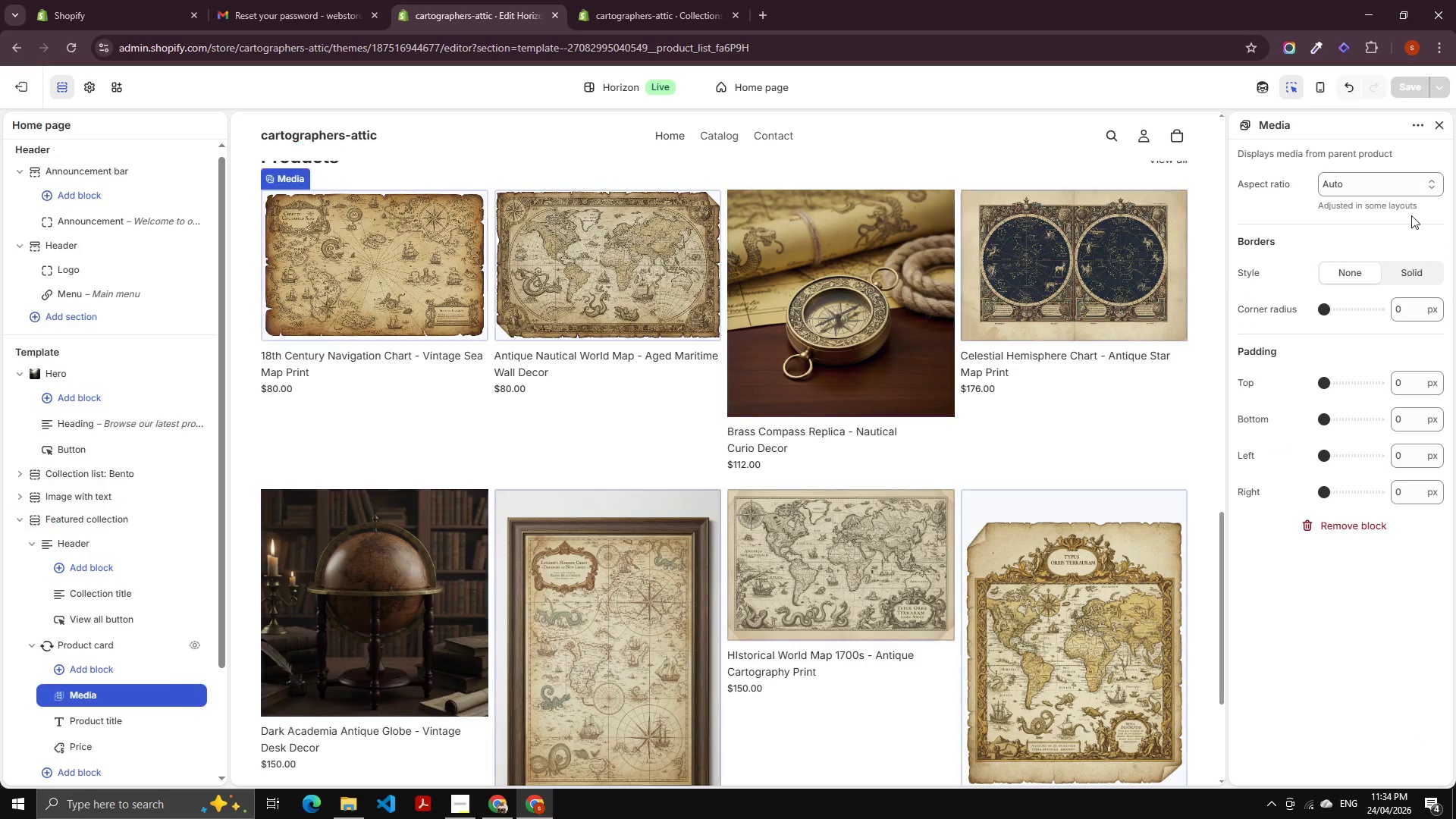 
left_click([1388, 184])
 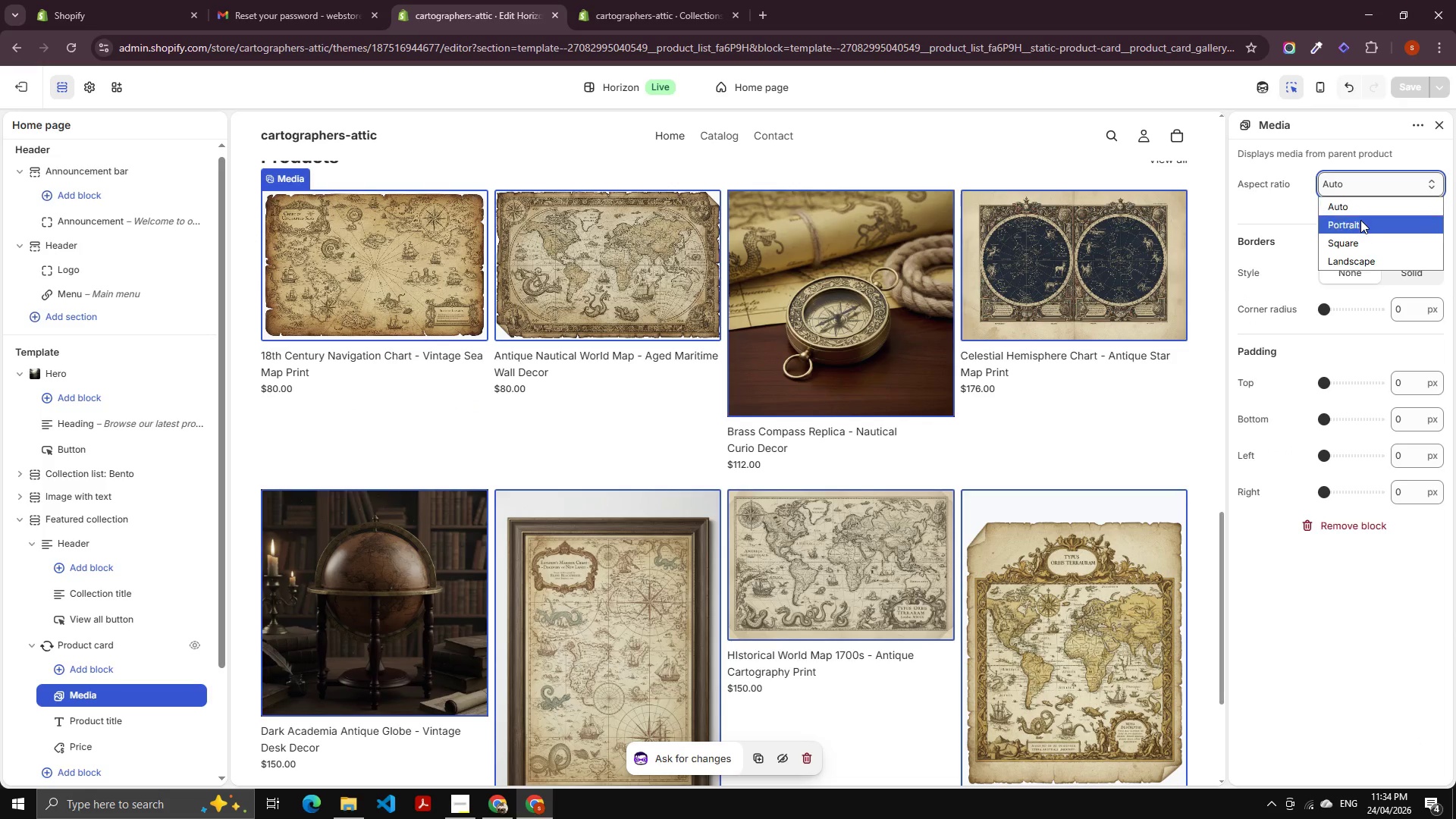 
left_click([1360, 220])
 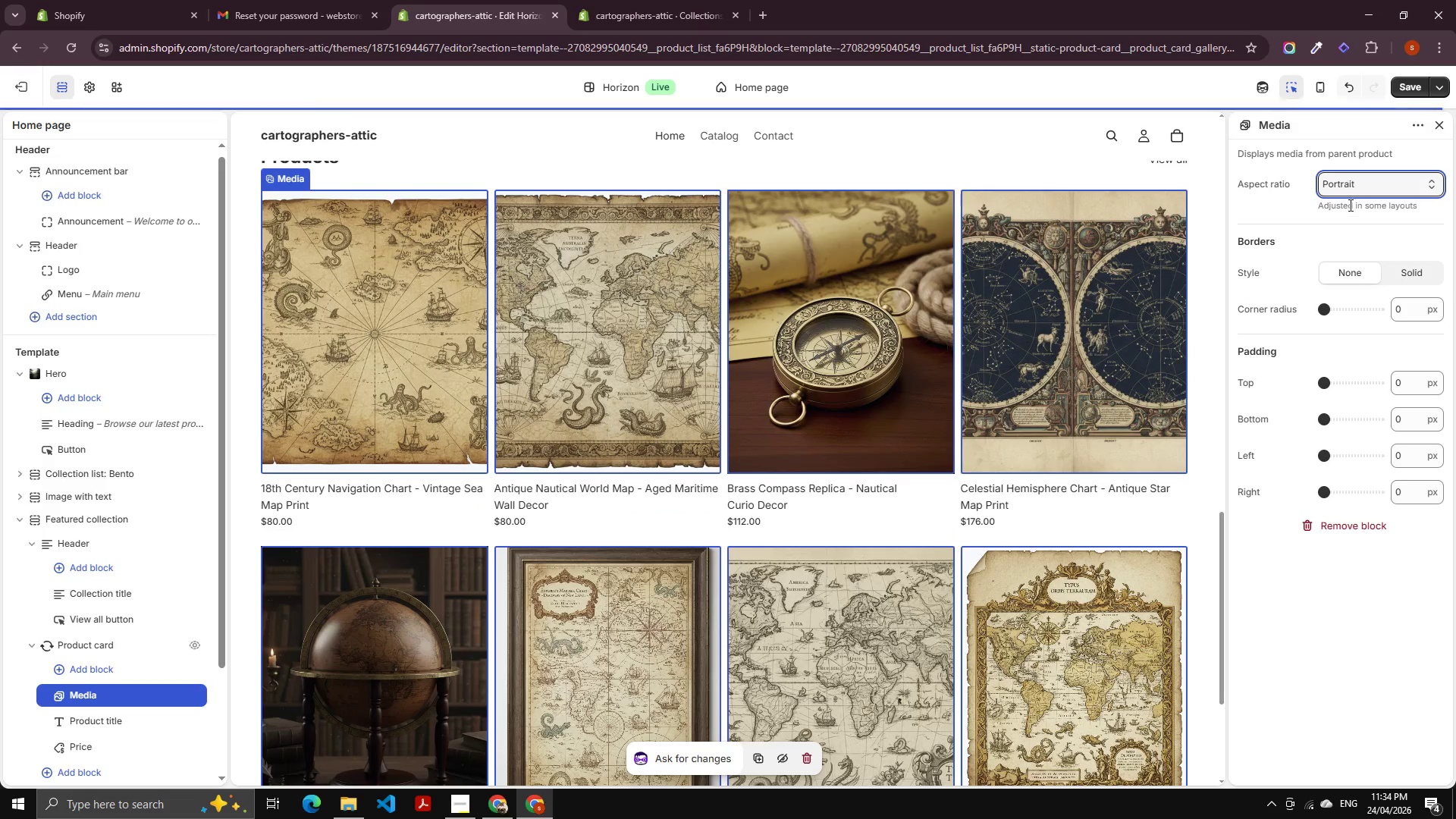 
scroll: coordinate [1071, 315], scroll_direction: down, amount: 4.0
 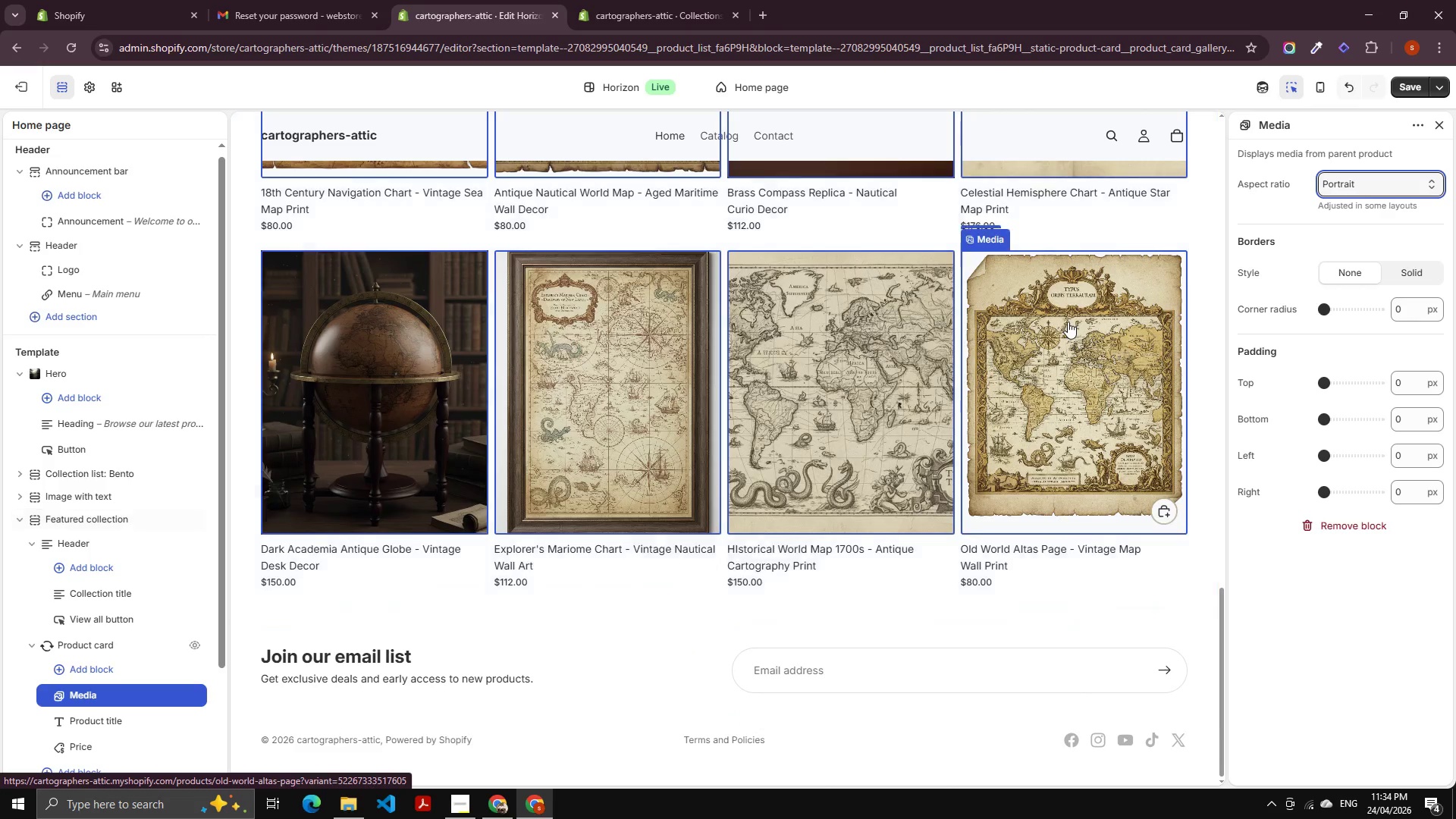 
scroll: coordinate [1067, 322], scroll_direction: up, amount: 4.0
 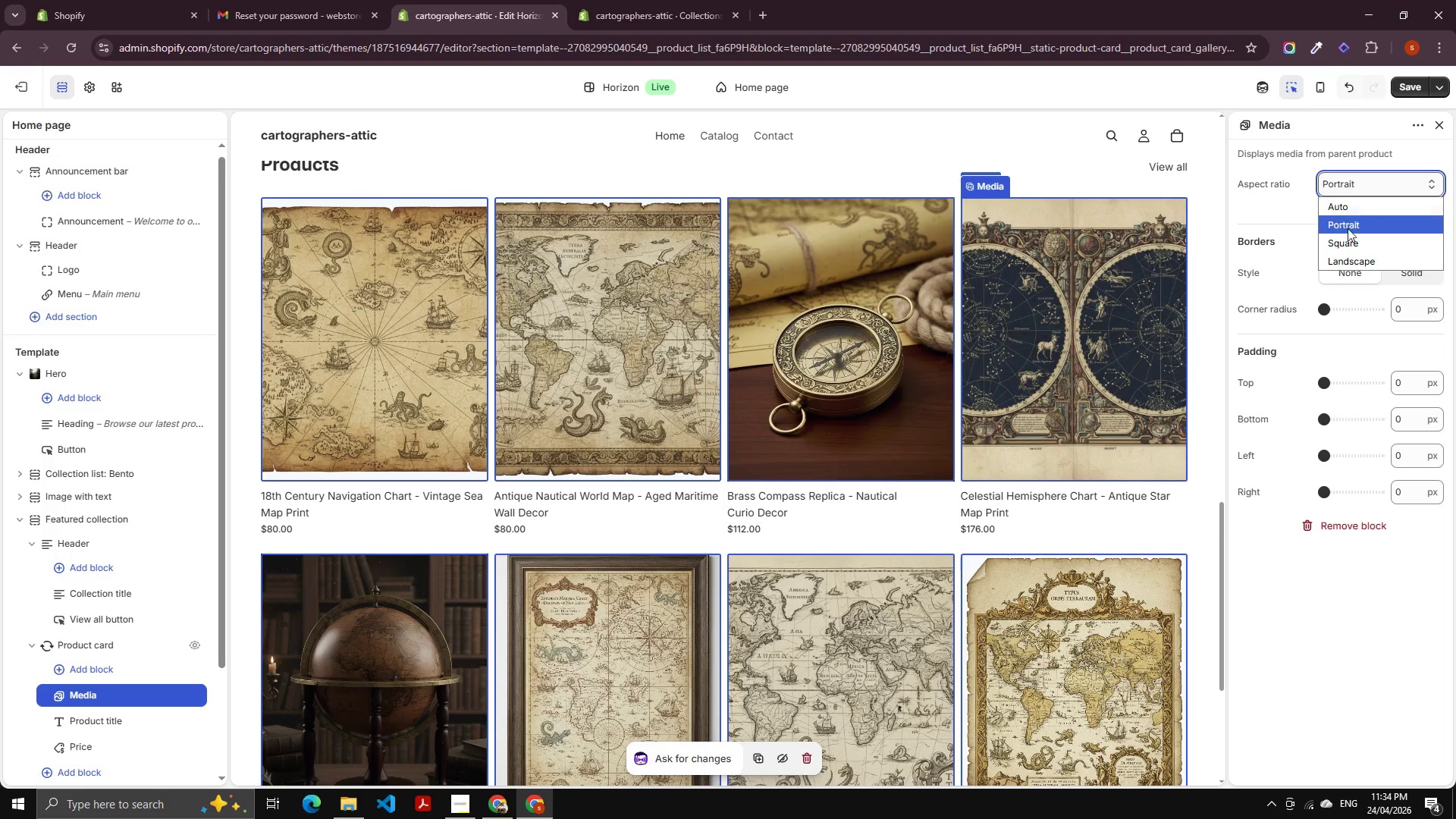 
left_click([1347, 220])
 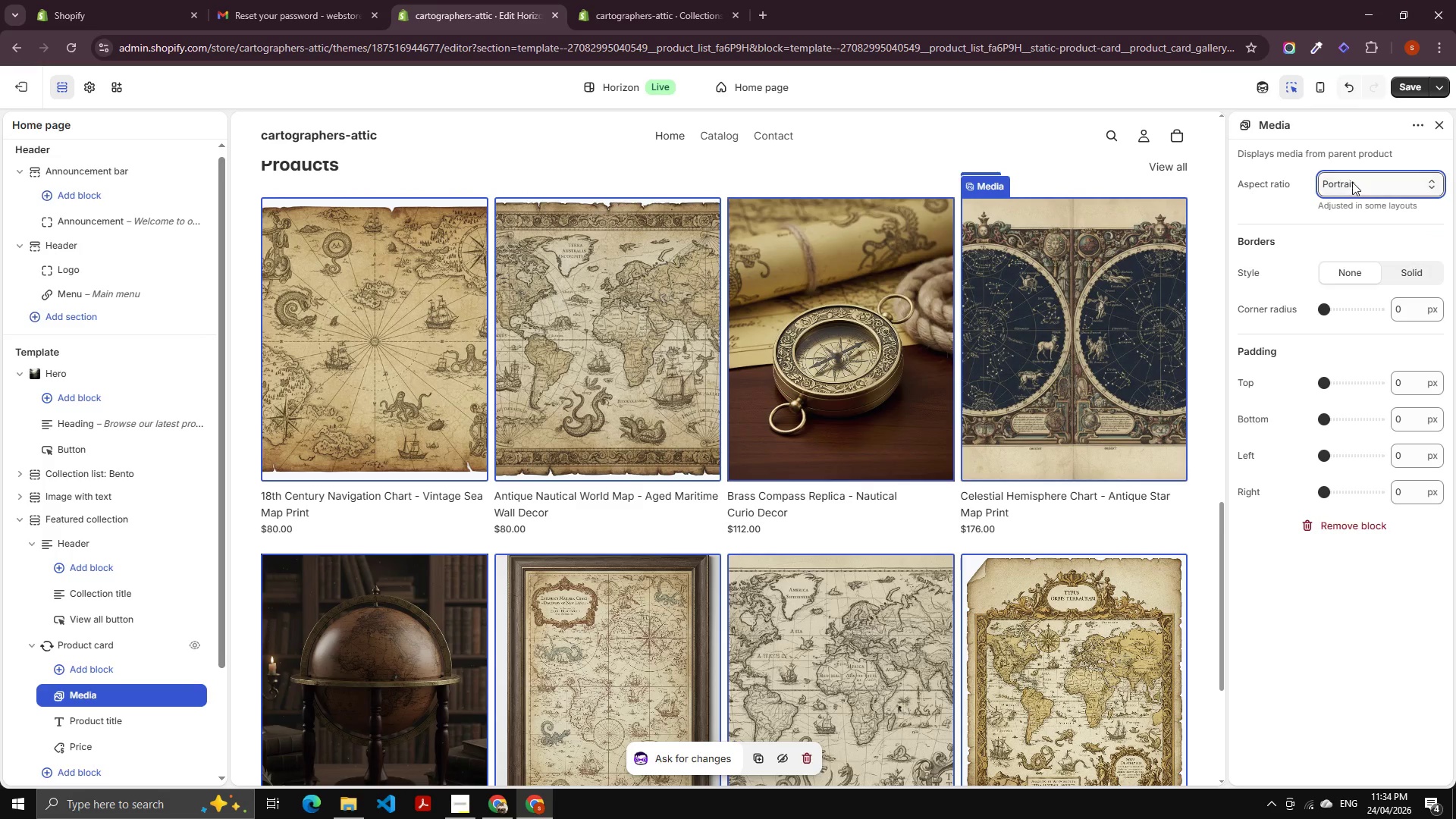 
left_click([1352, 182])
 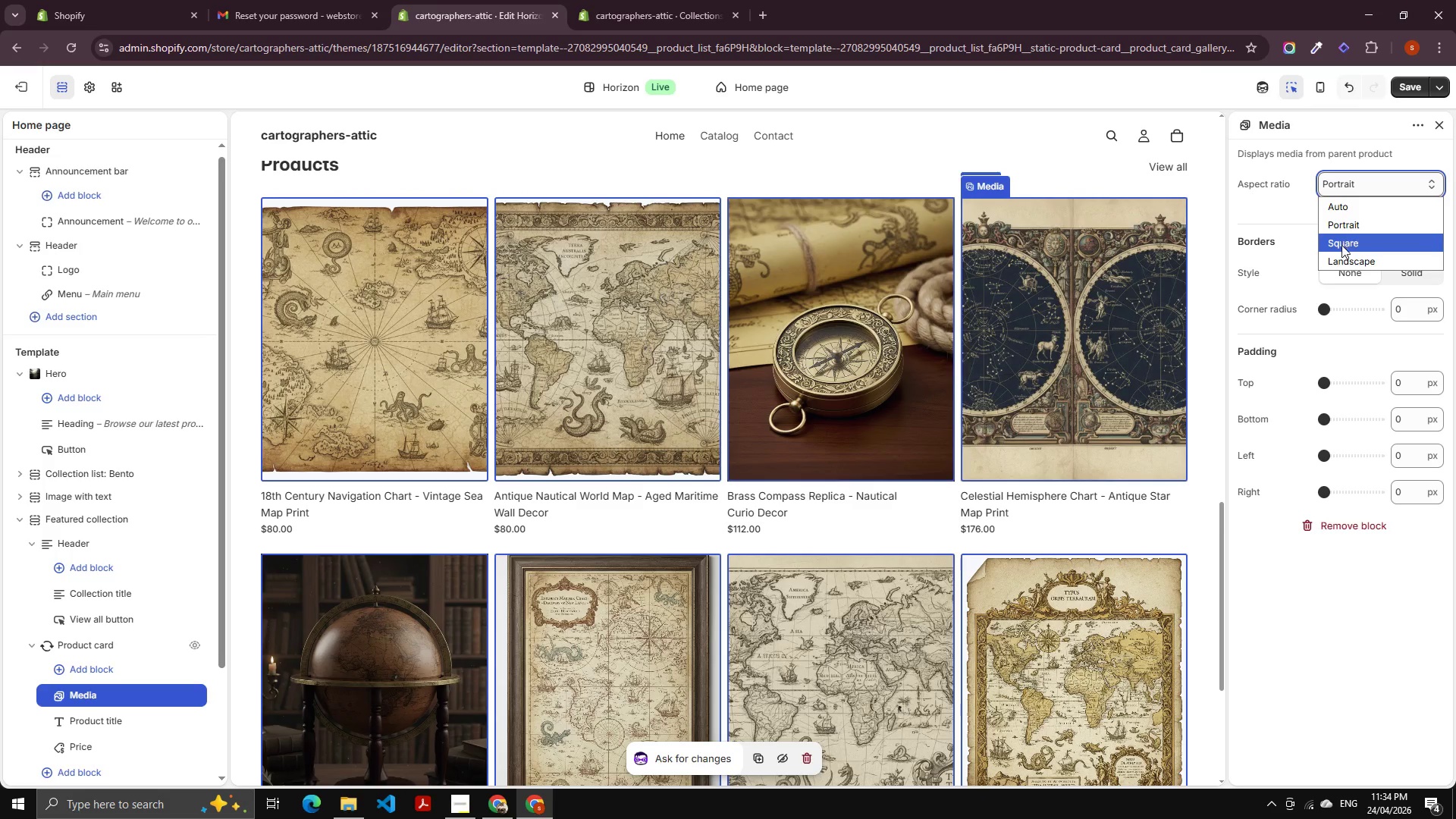 
left_click([1341, 246])
 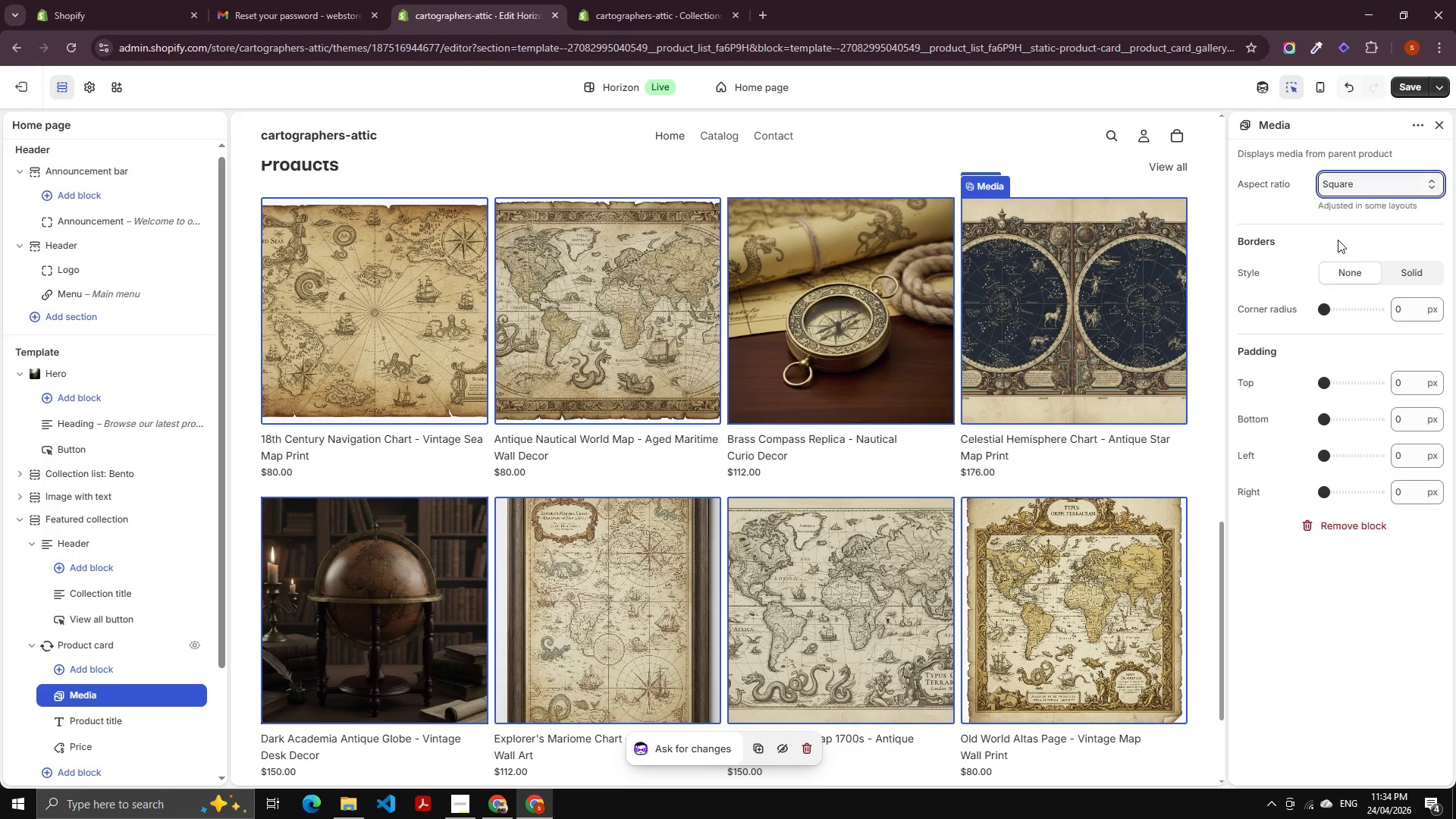 
left_click([1333, 190])
 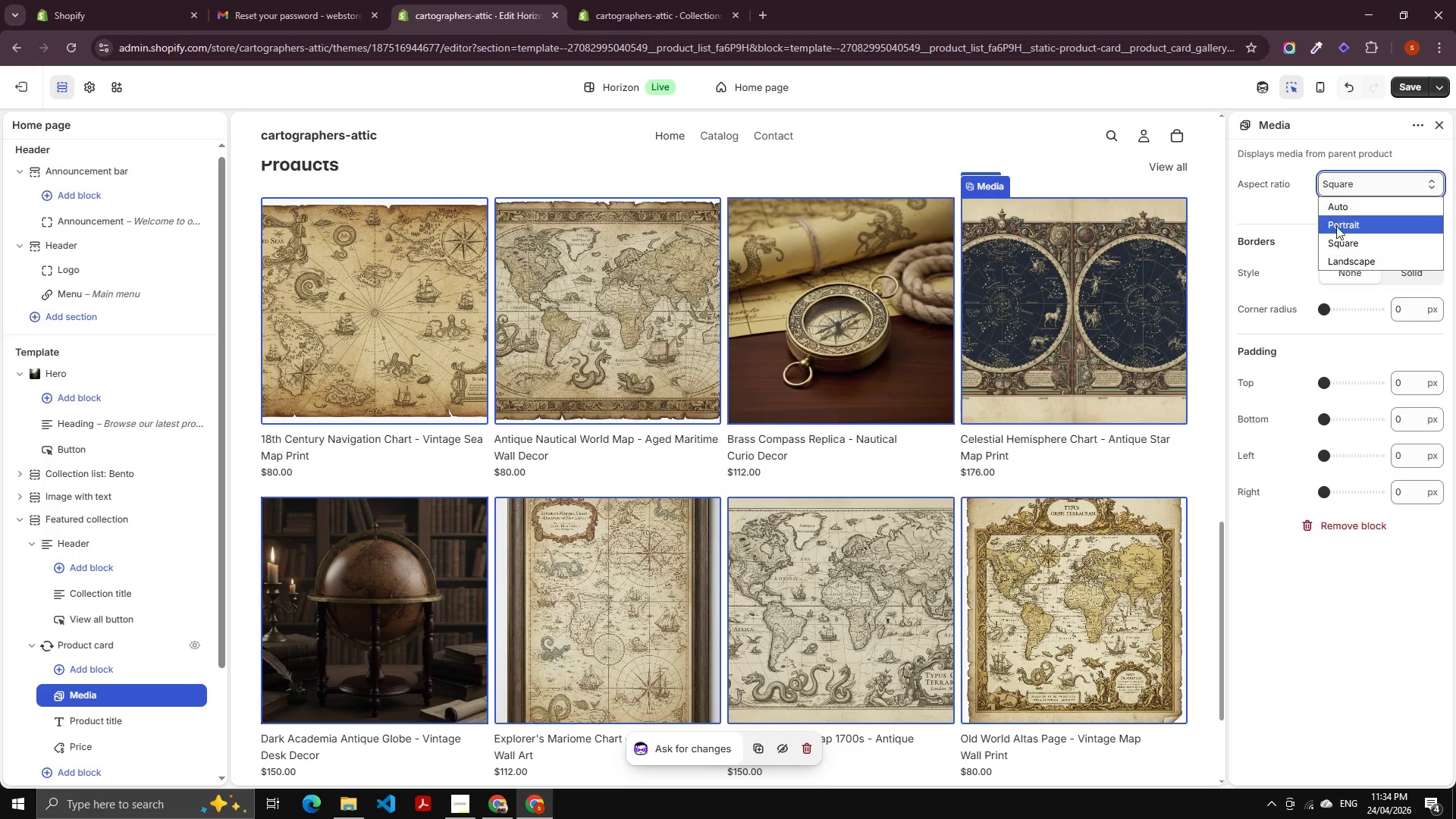 
left_click([1336, 210])
 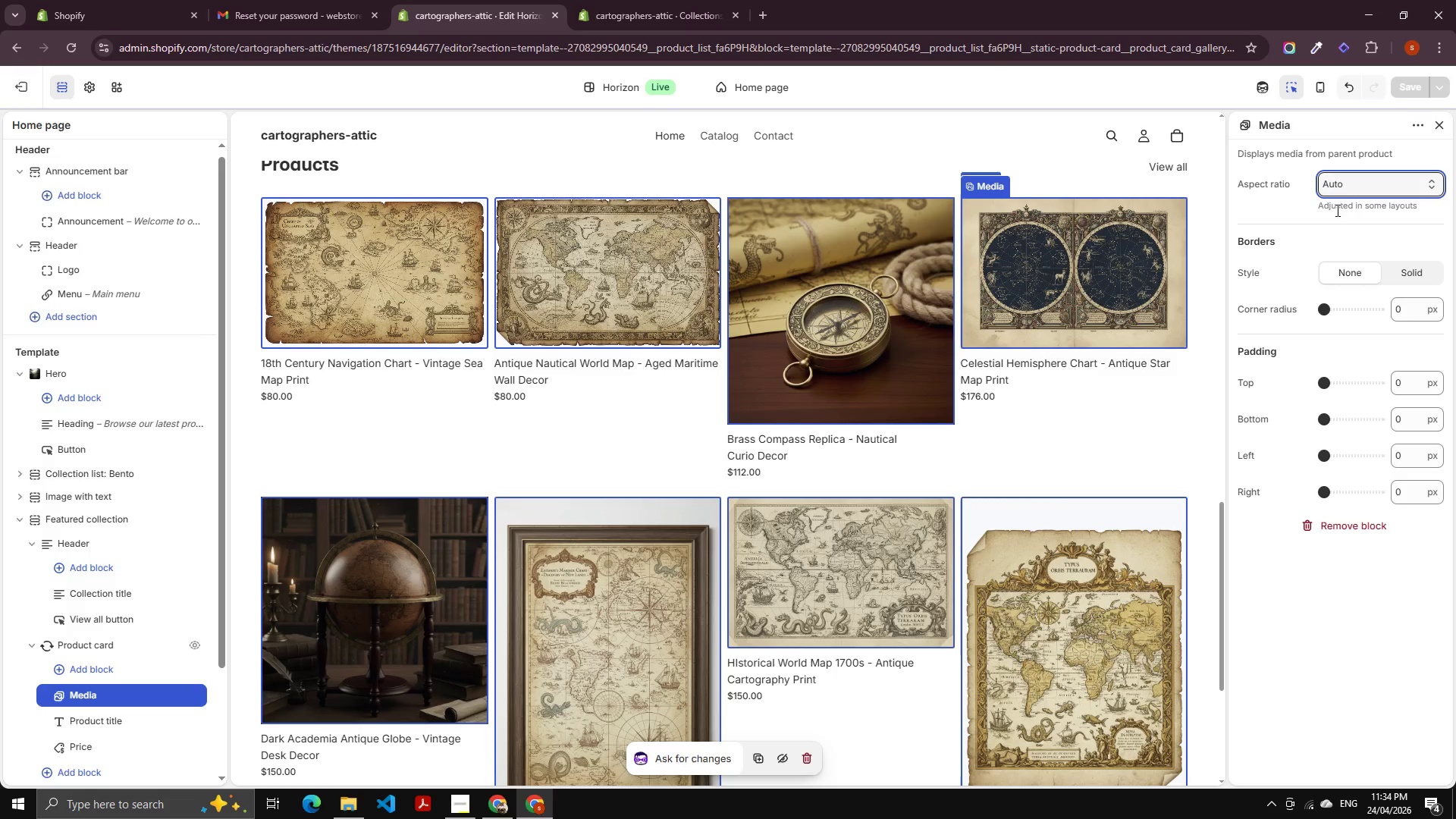 
left_click([1338, 190])
 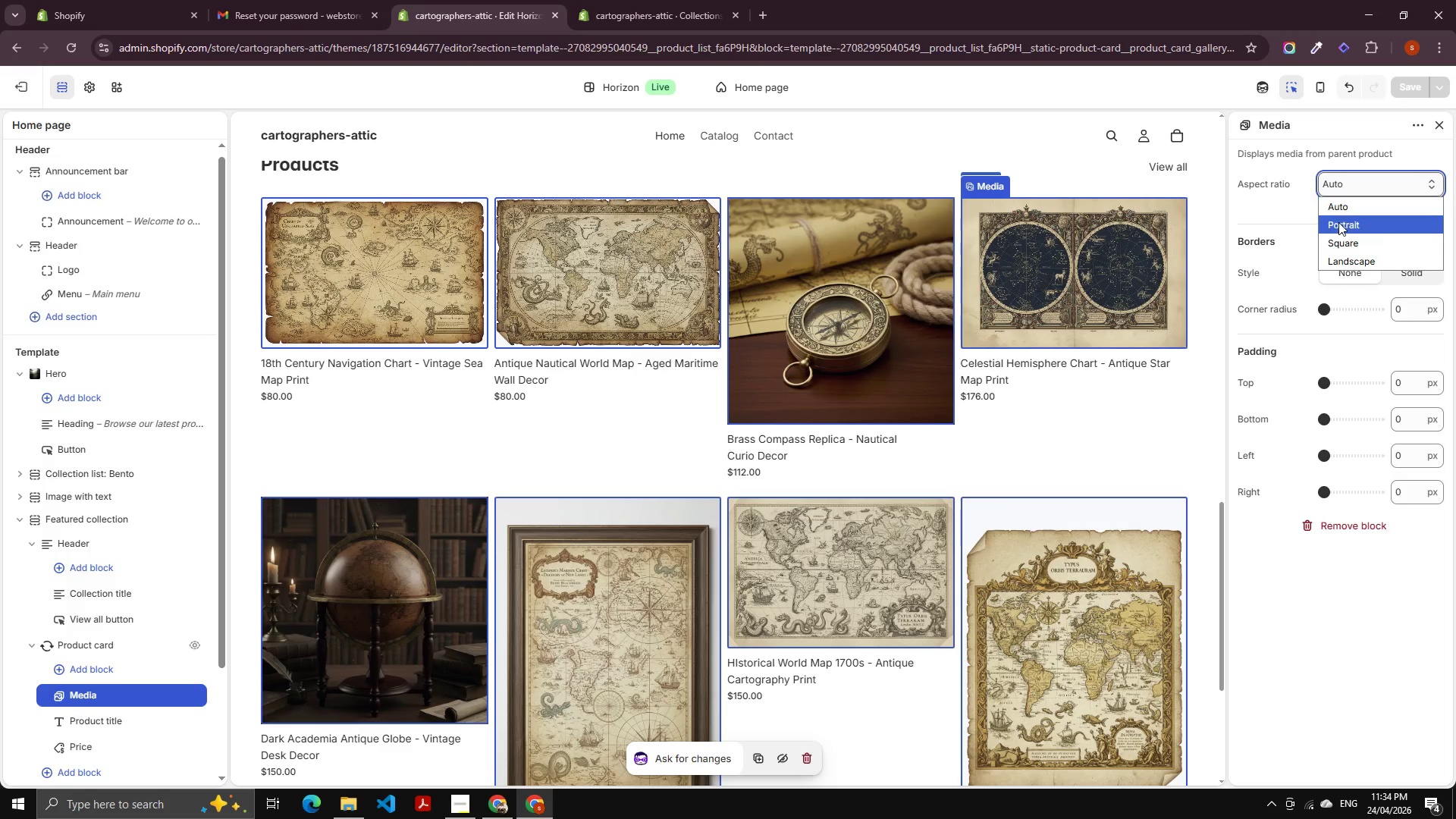 
left_click([1339, 226])
 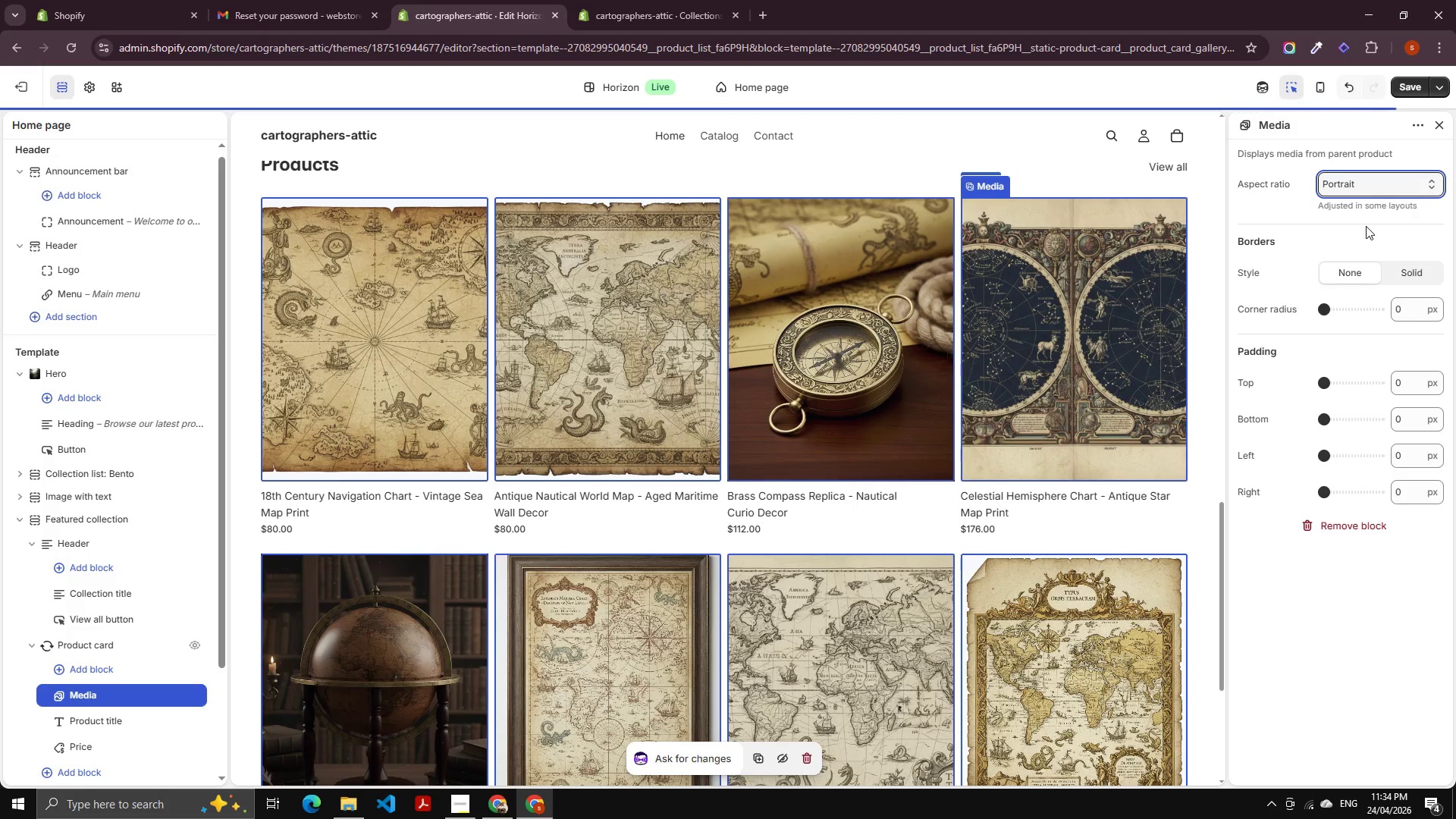 
scroll: coordinate [1012, 292], scroll_direction: down, amount: 3.0
 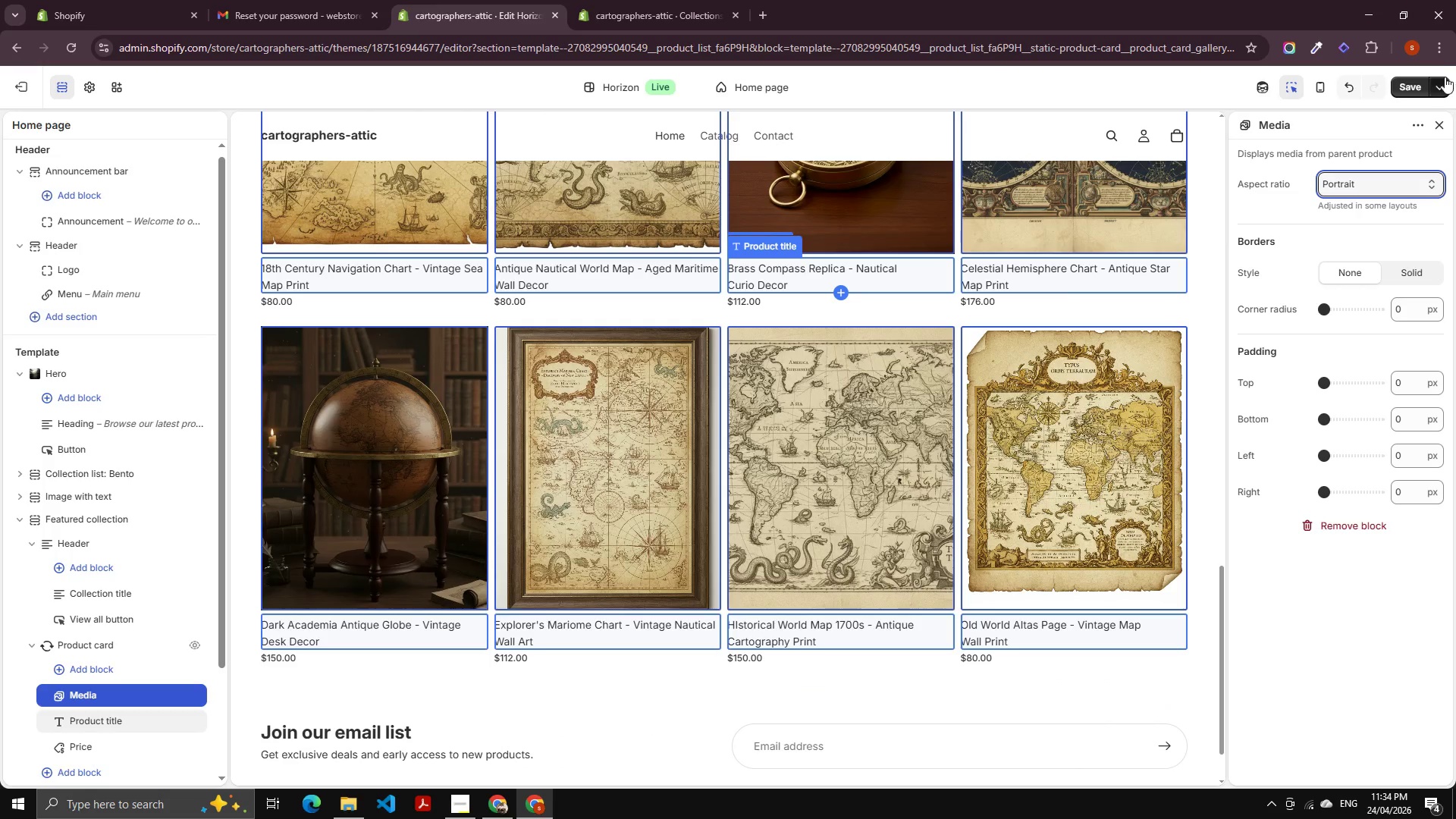 
left_click([1420, 87])
 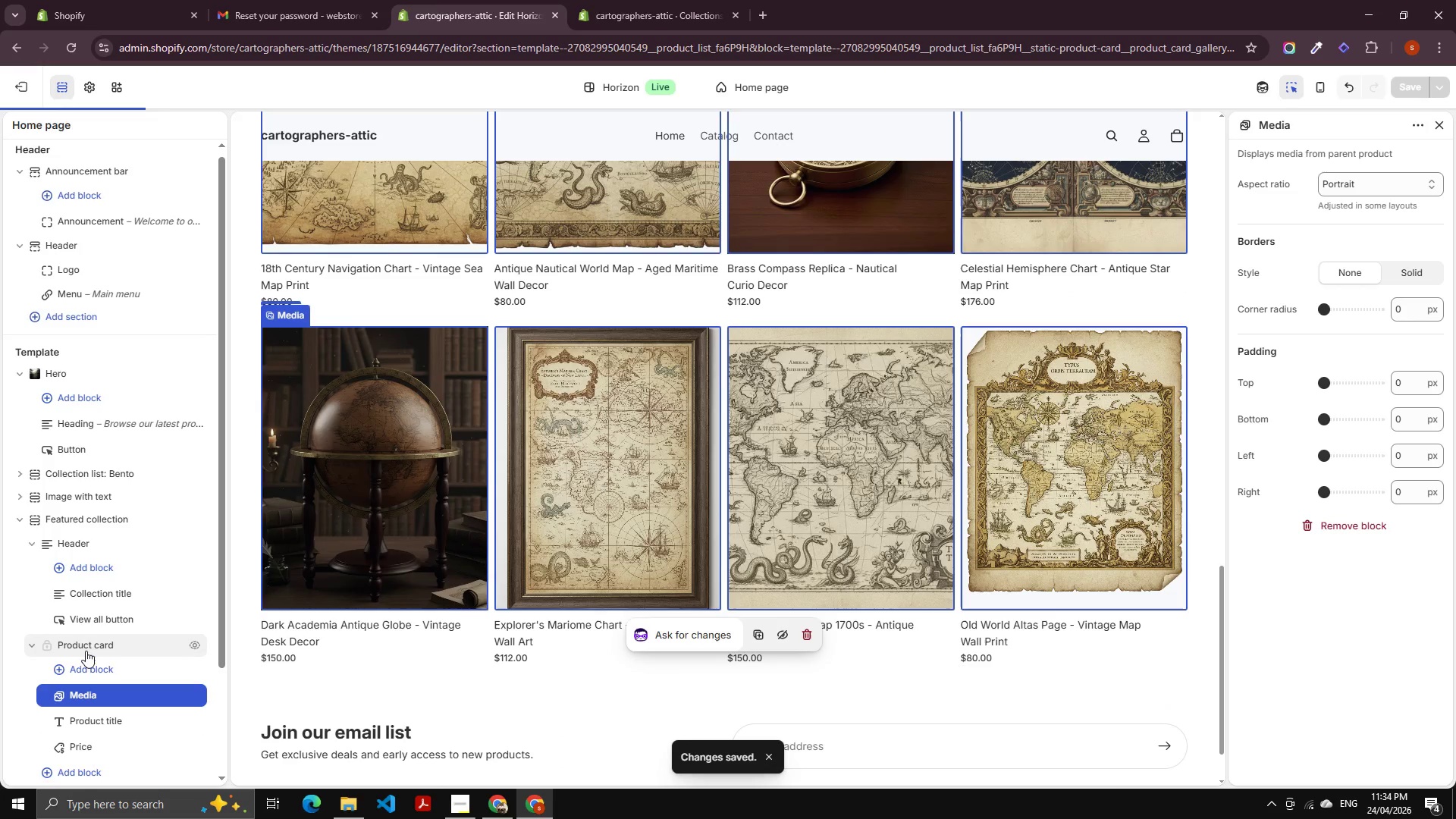 
scroll: coordinate [534, 423], scroll_direction: up, amount: 15.0
 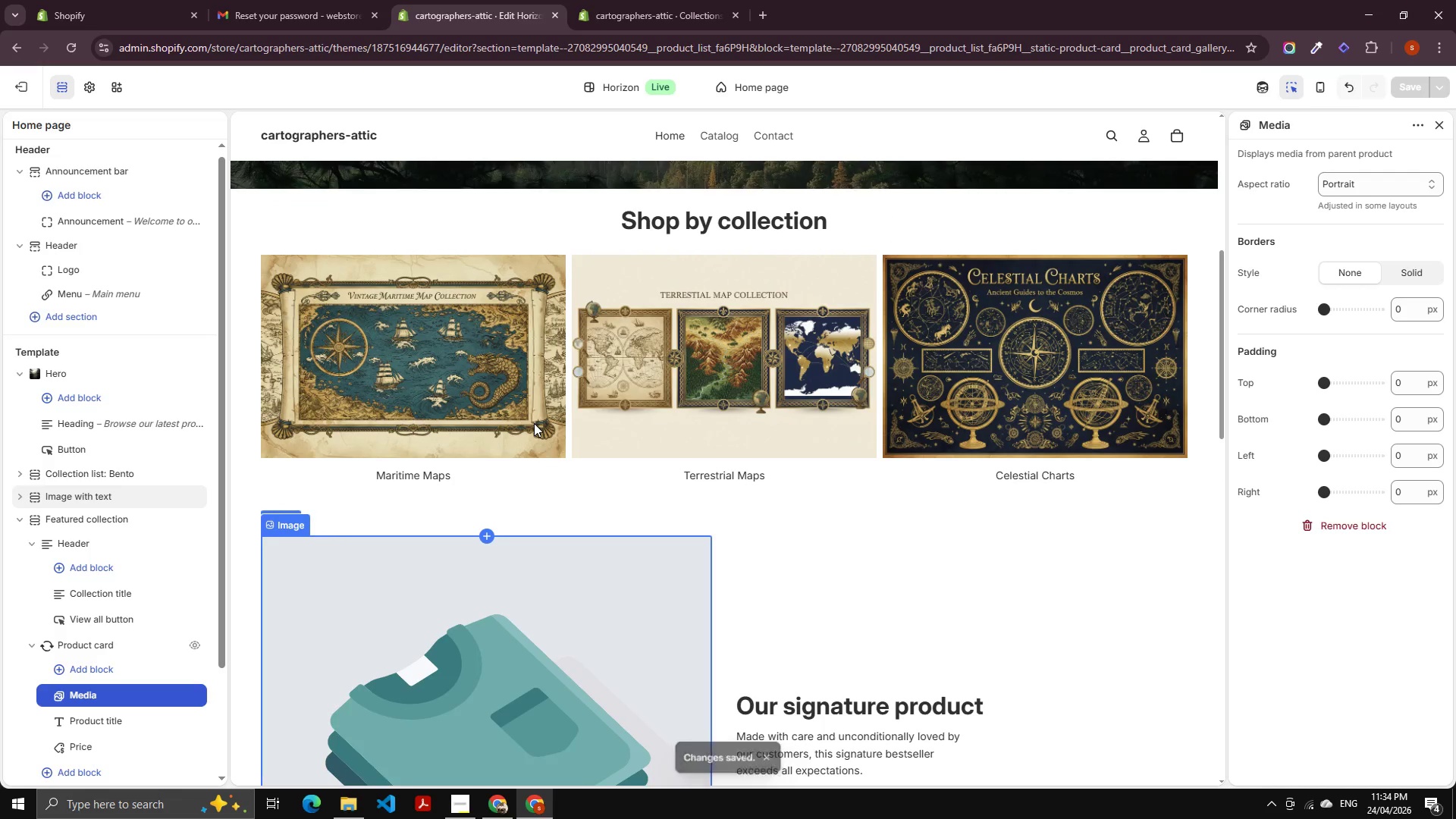 
scroll: coordinate [288, 518], scroll_direction: down, amount: 4.0
 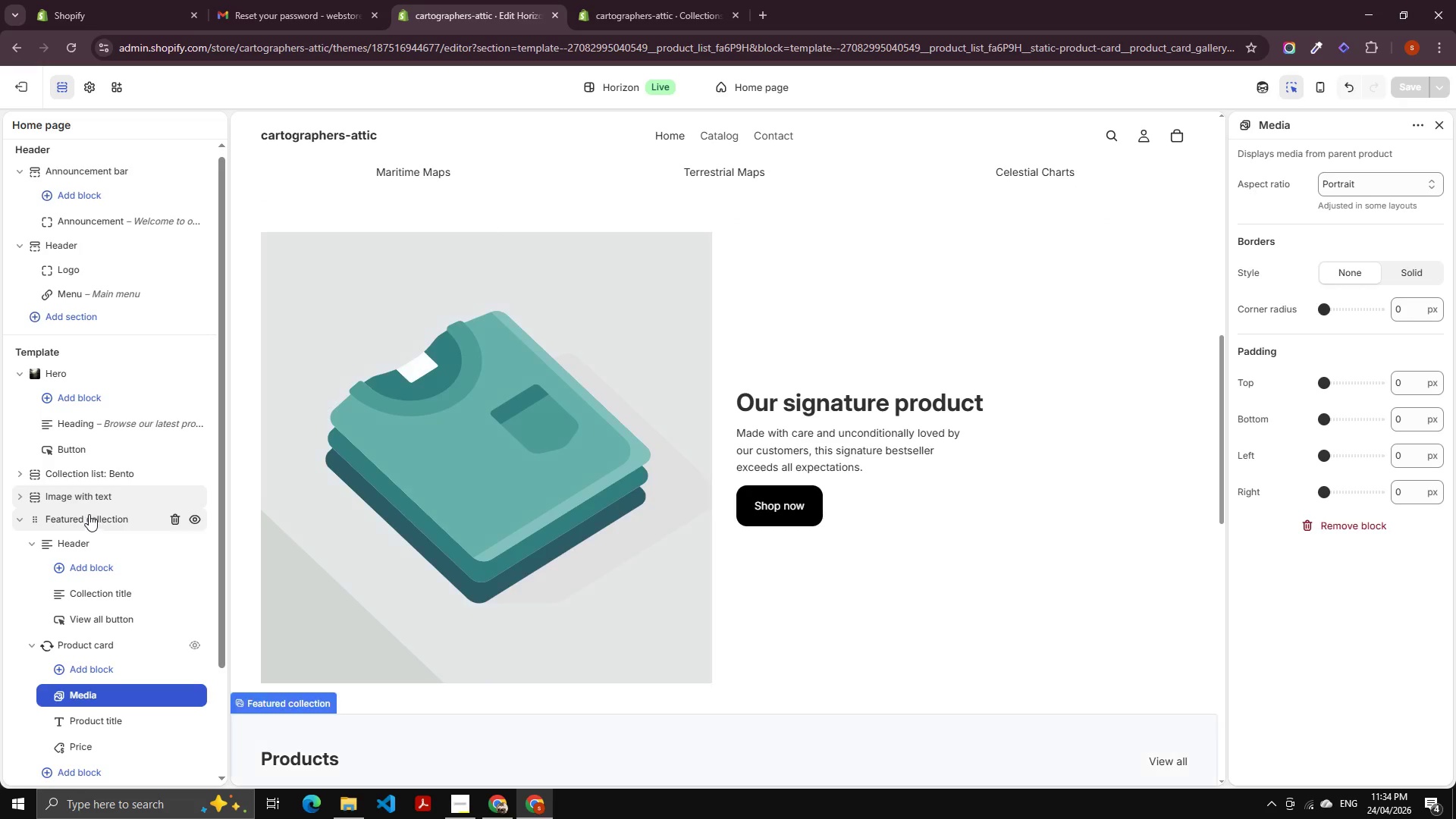 
left_click([93, 499])
 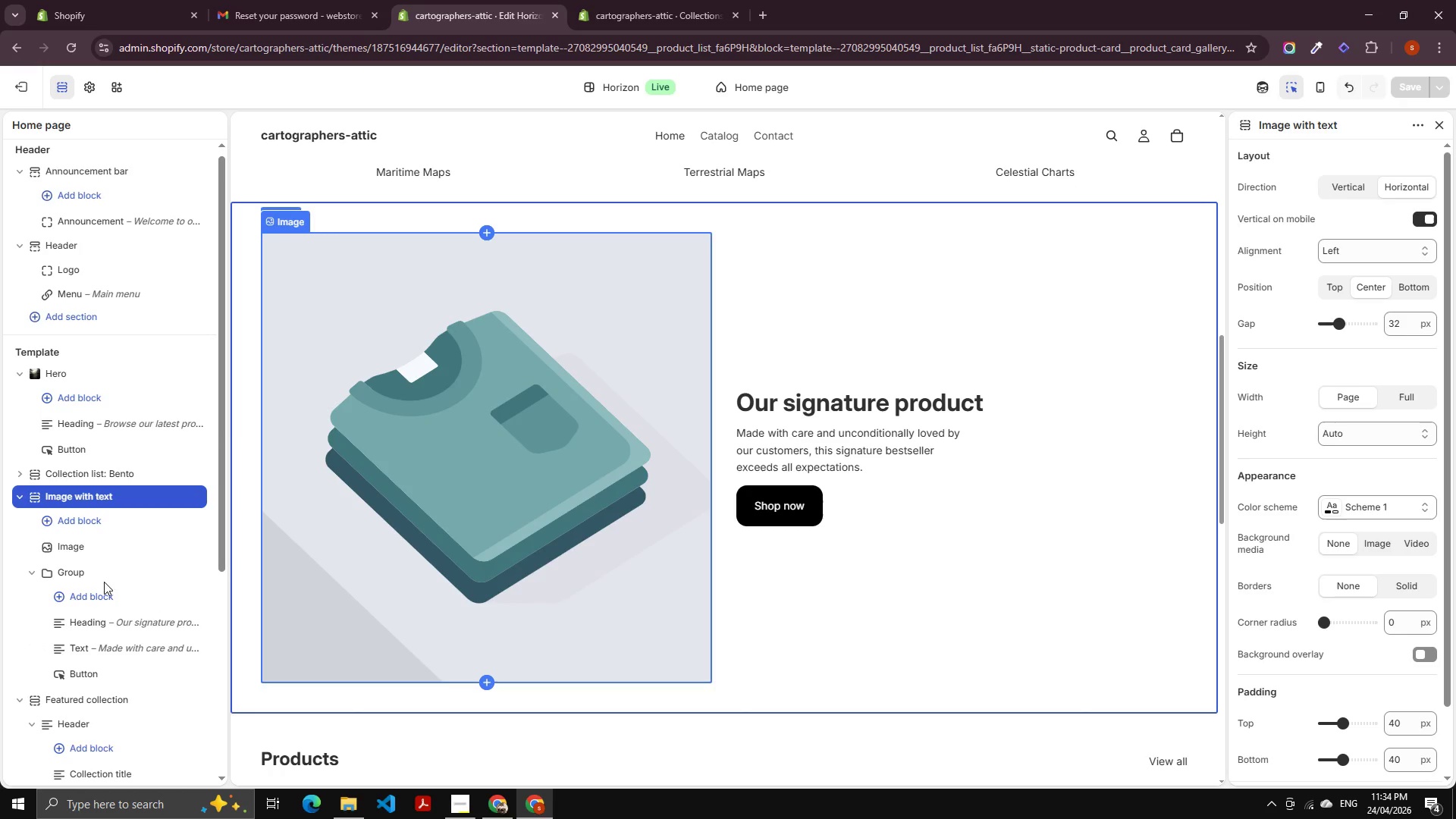 
left_click([101, 550])
 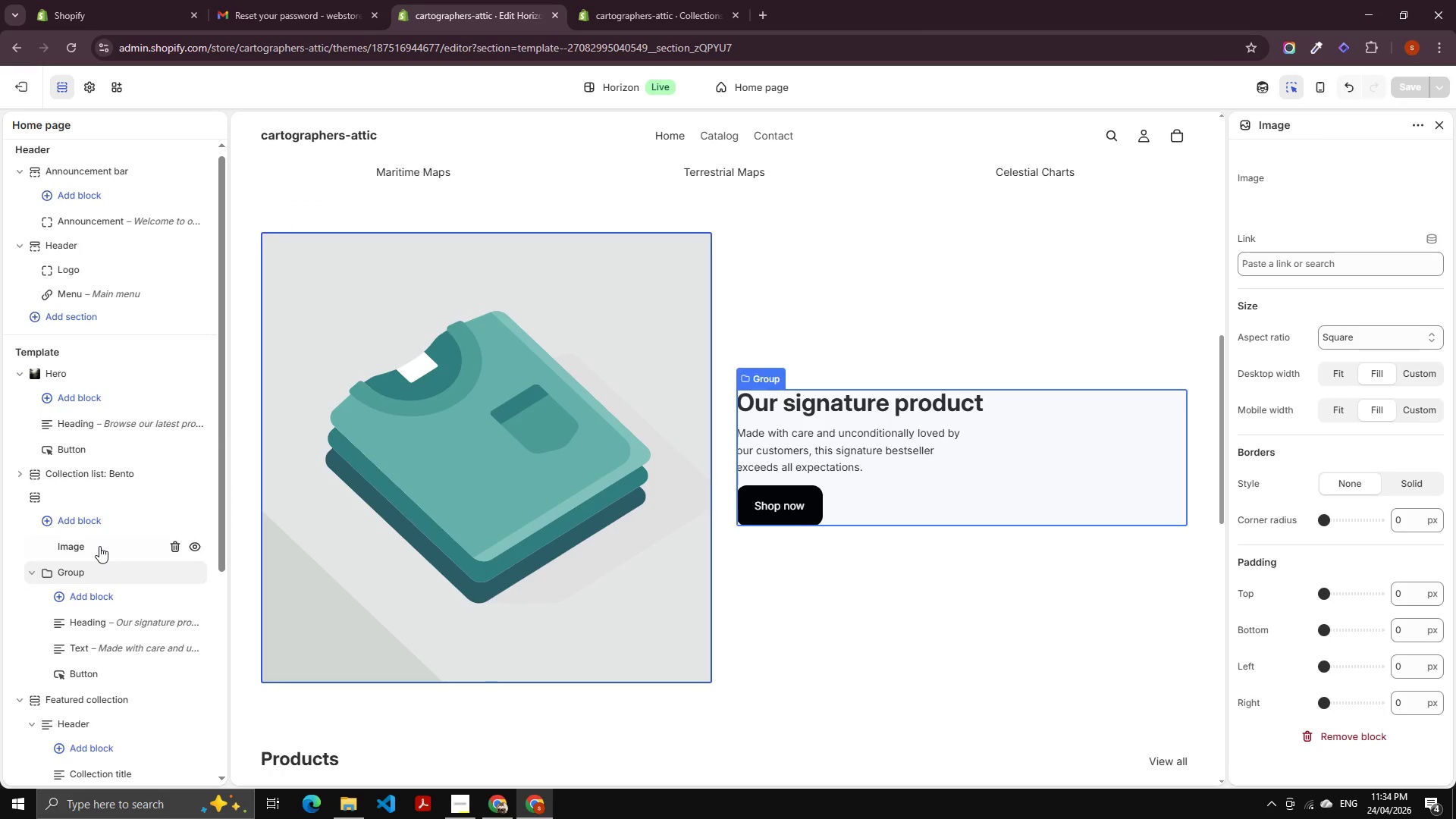 
left_click([99, 546])
 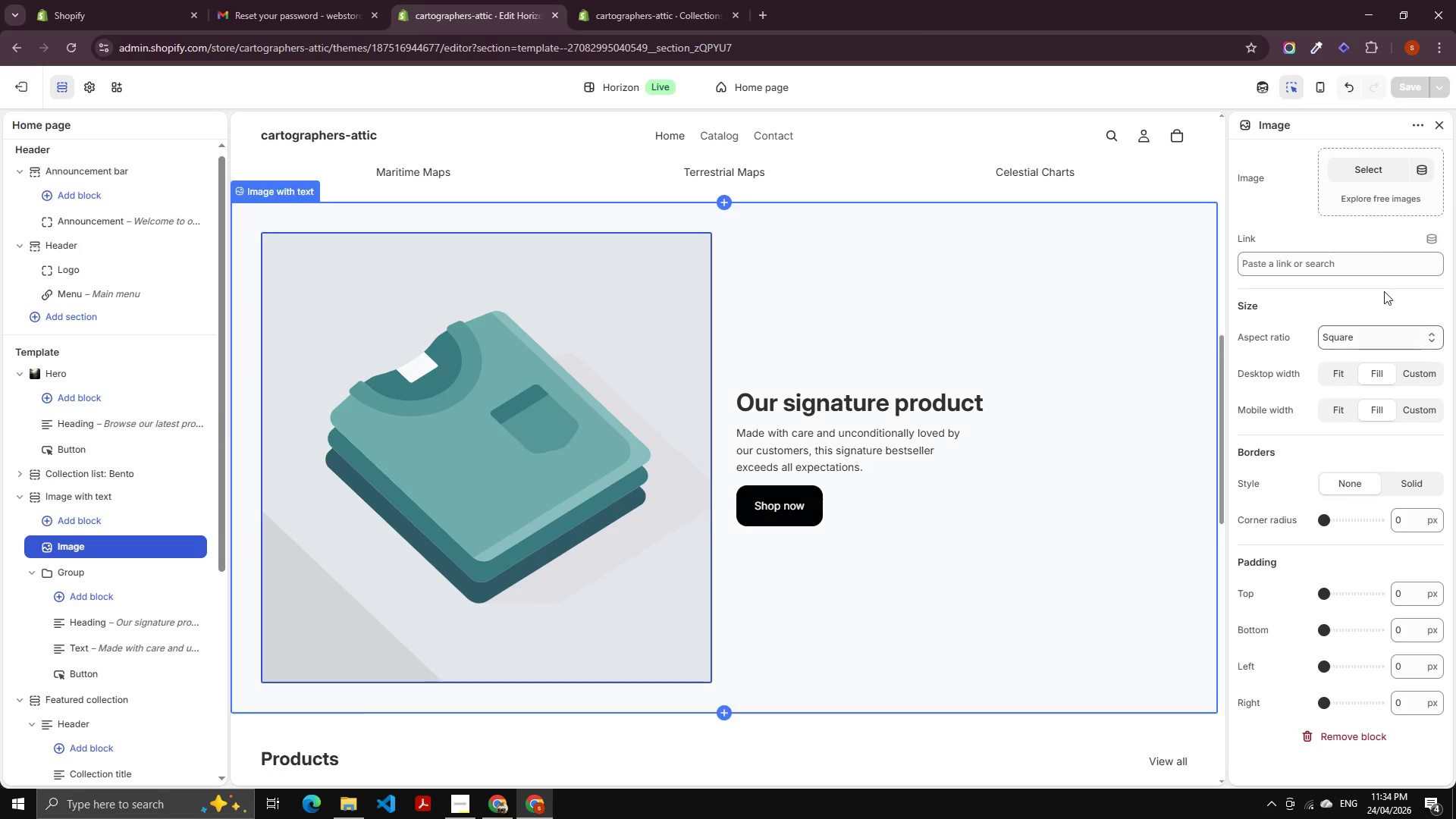 
left_click([1376, 158])
 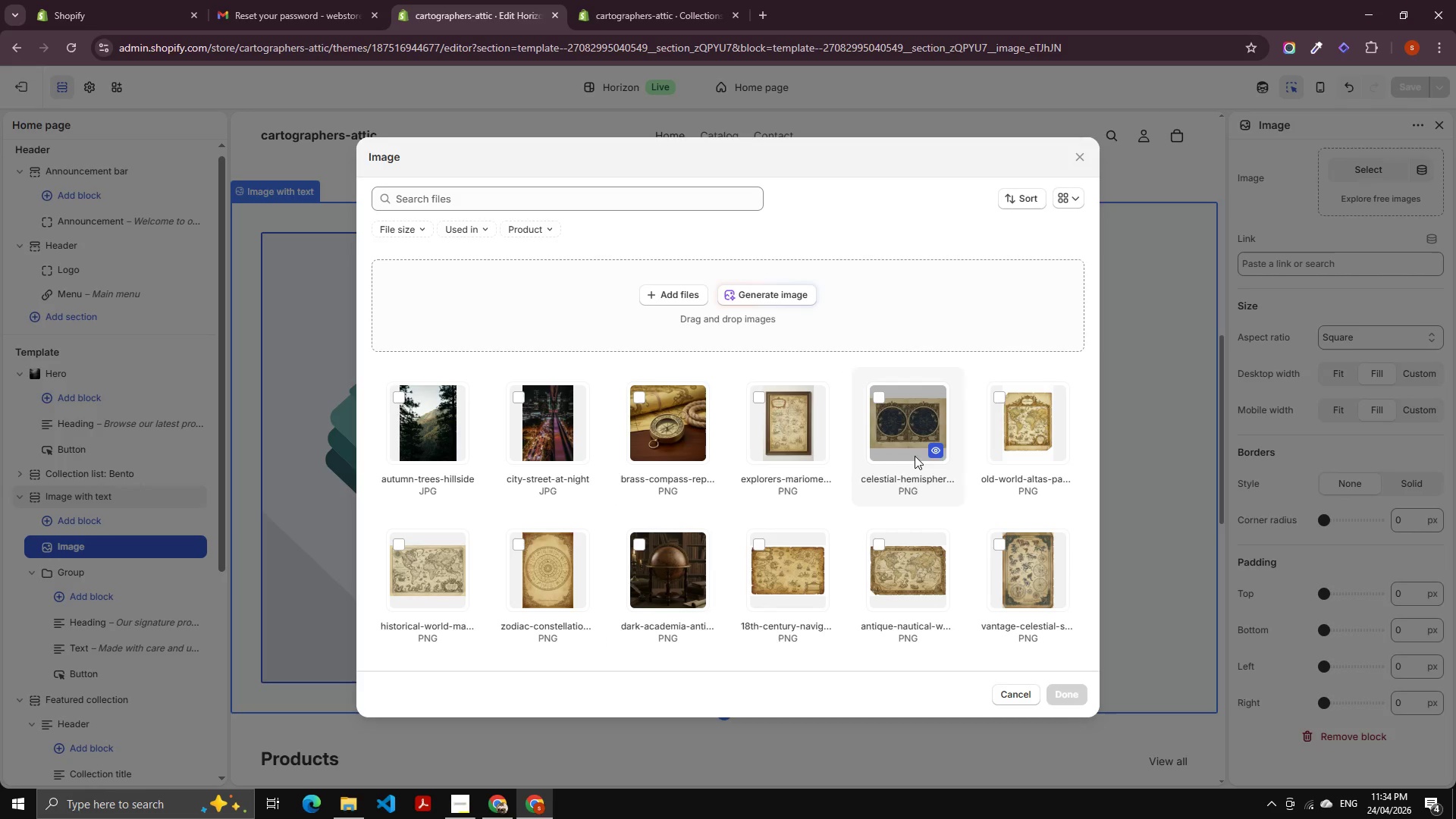 
scroll: coordinate [883, 472], scroll_direction: down, amount: 2.0
 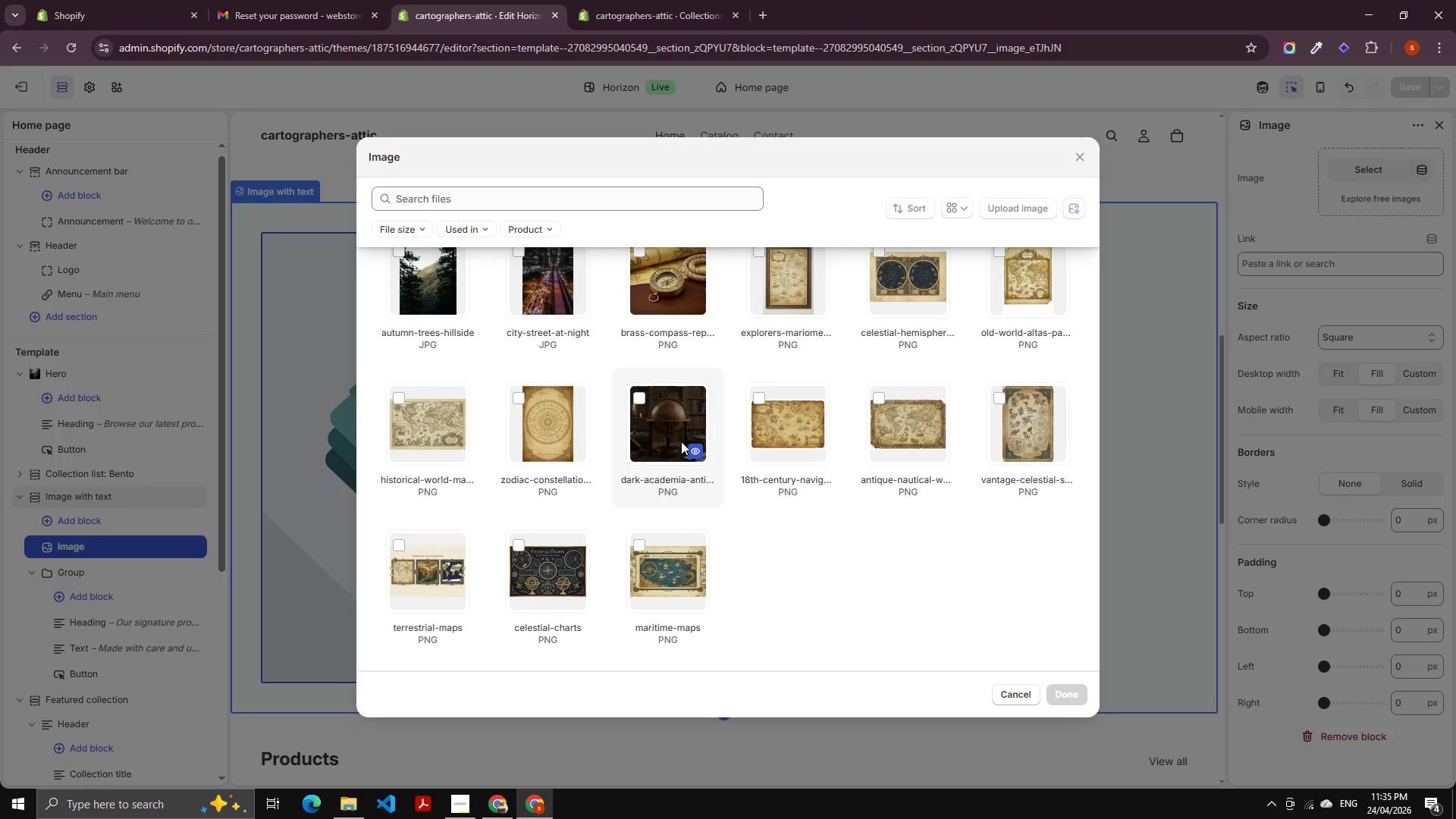 
left_click([676, 438])
 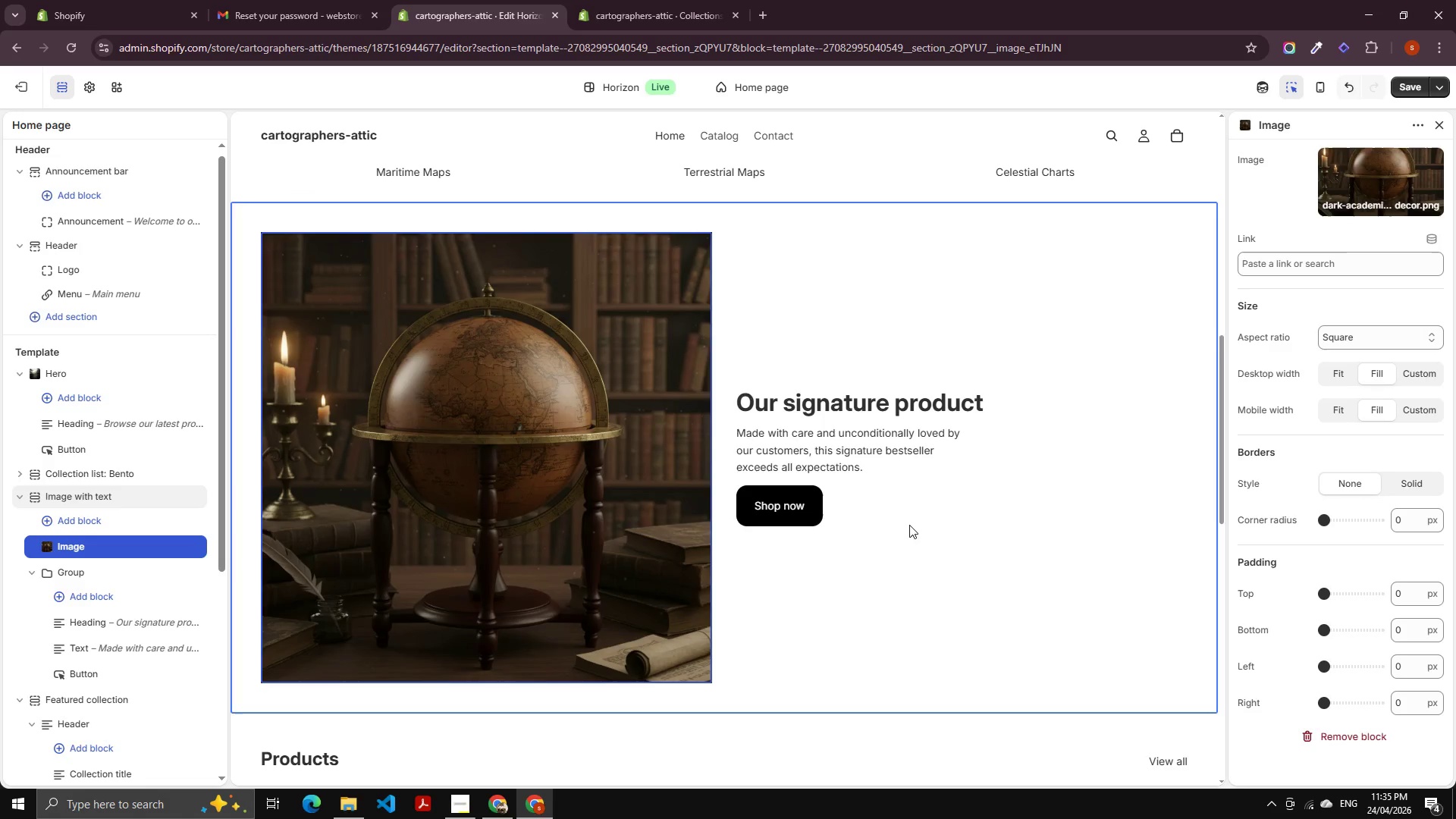 
left_click([1404, 80])
 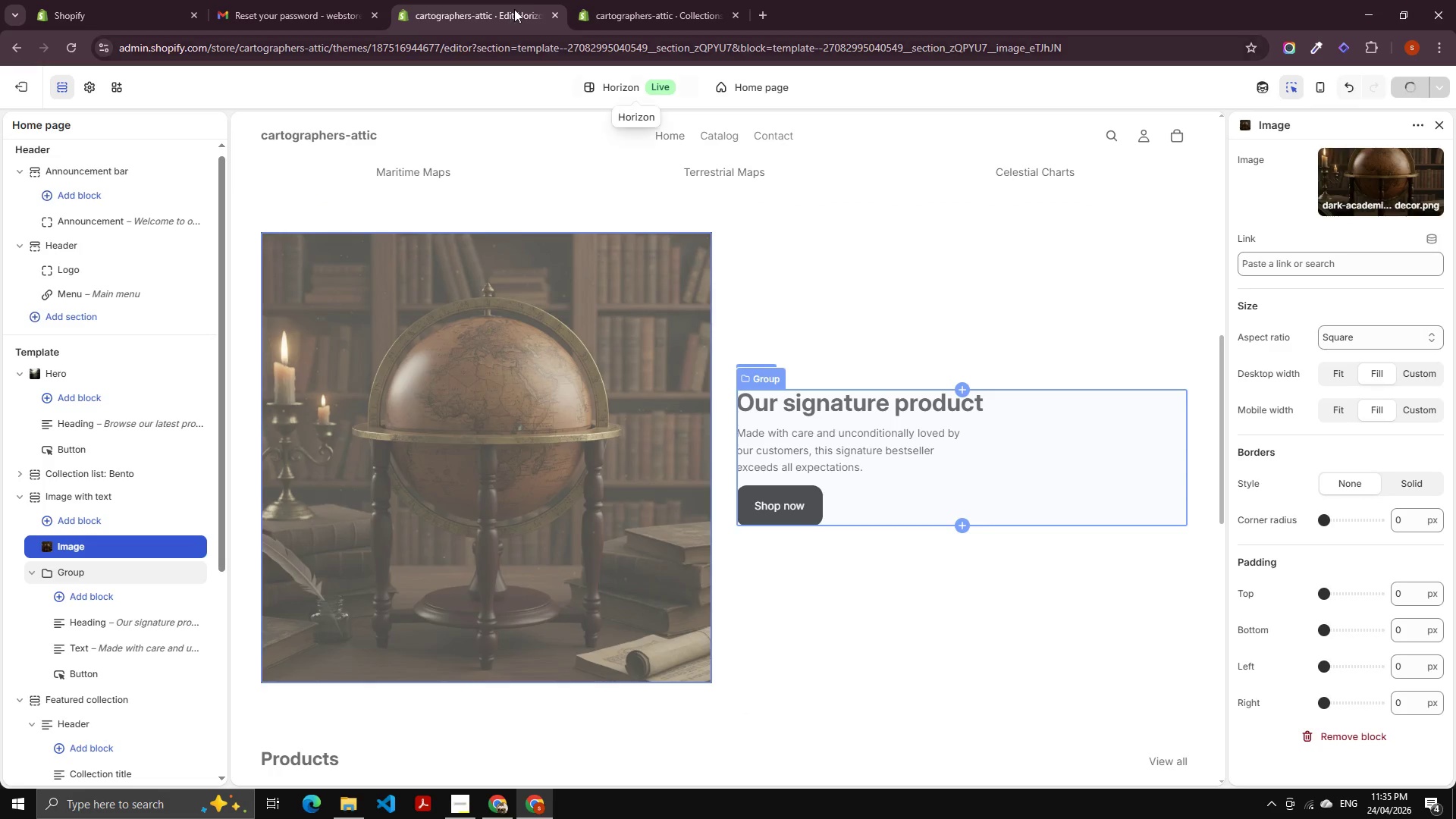 
left_click([609, 0])
 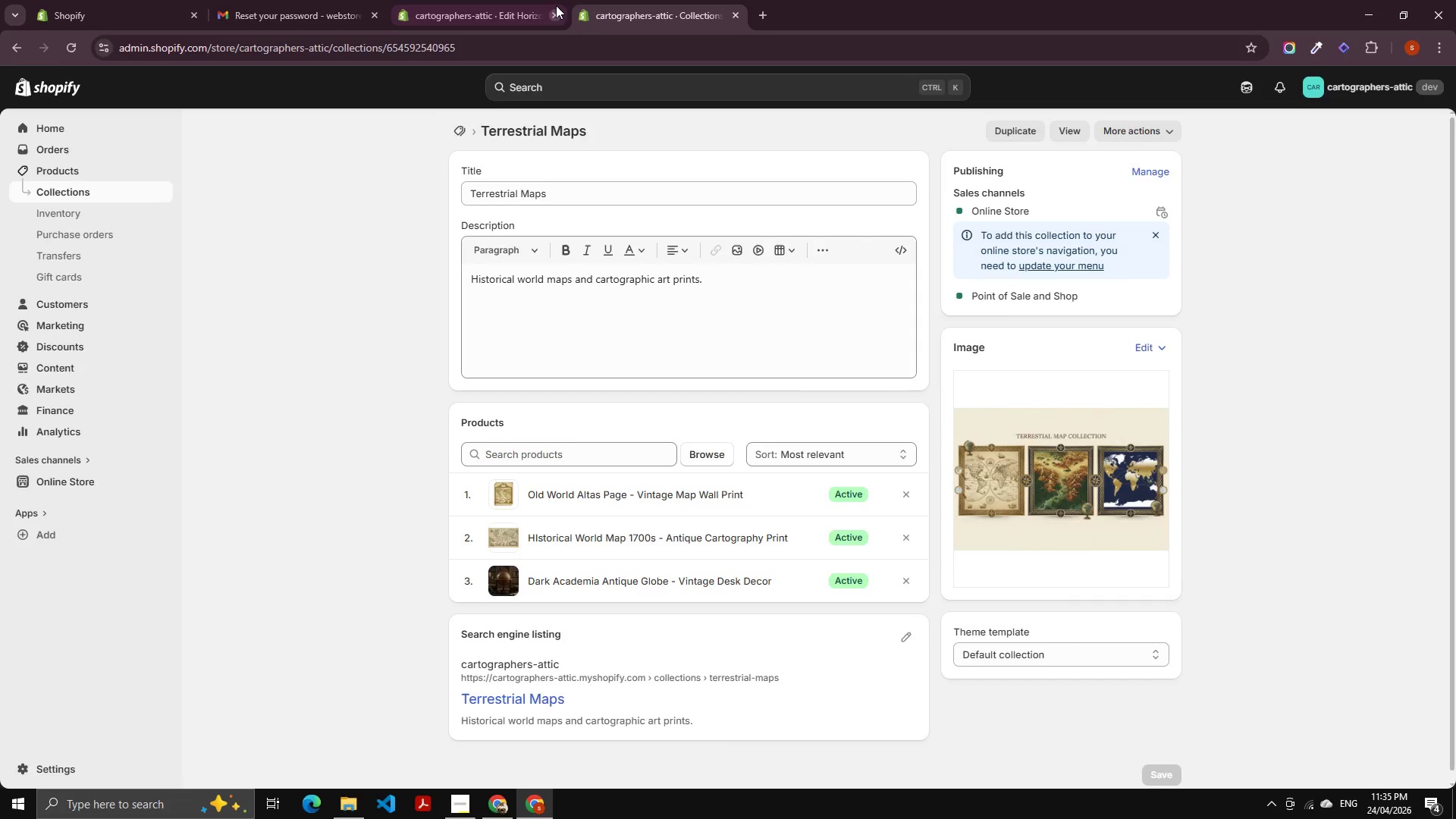 
left_click([550, 2])
 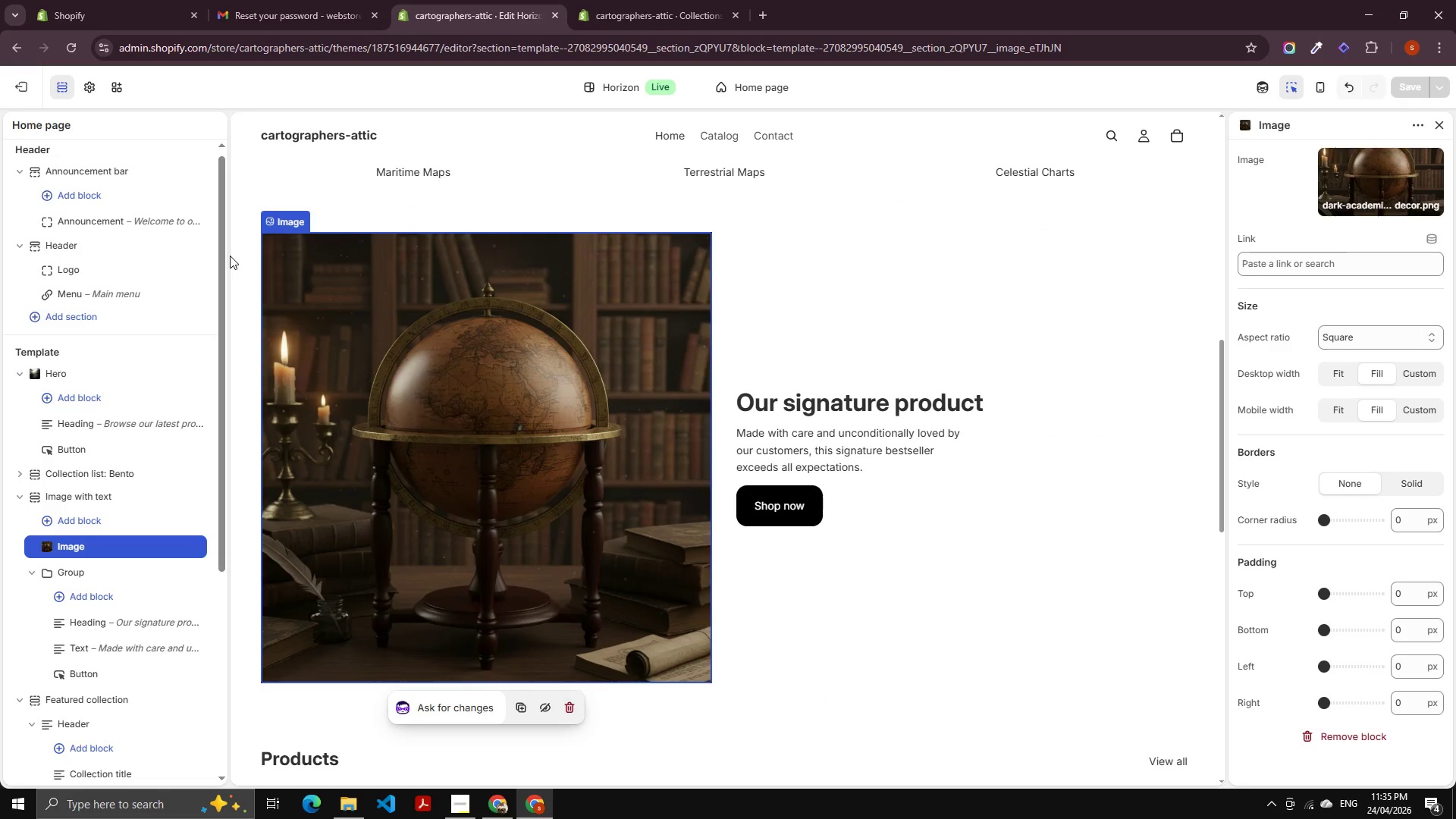 
wait(53.34)
 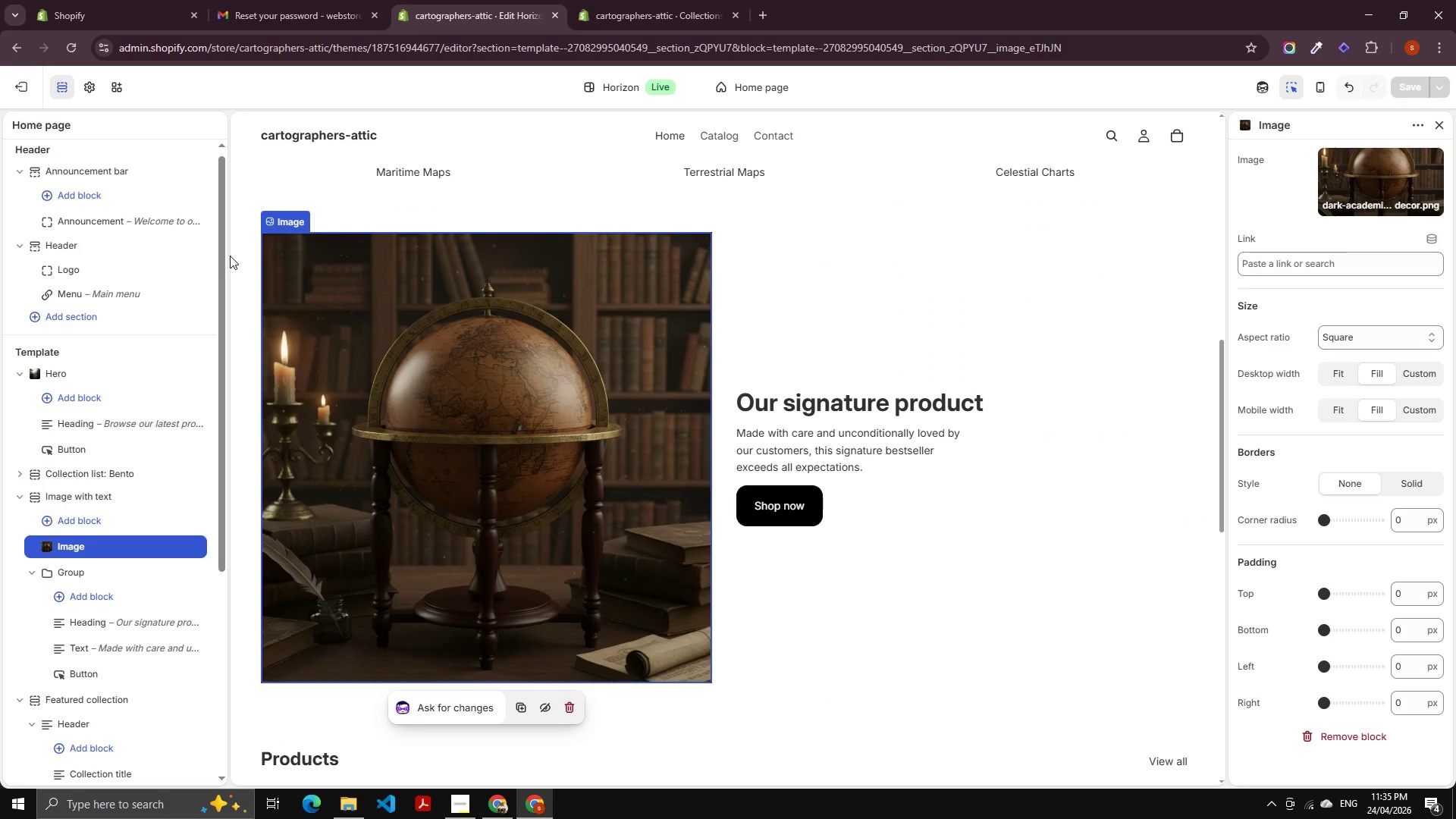 
left_click([52, 419])
 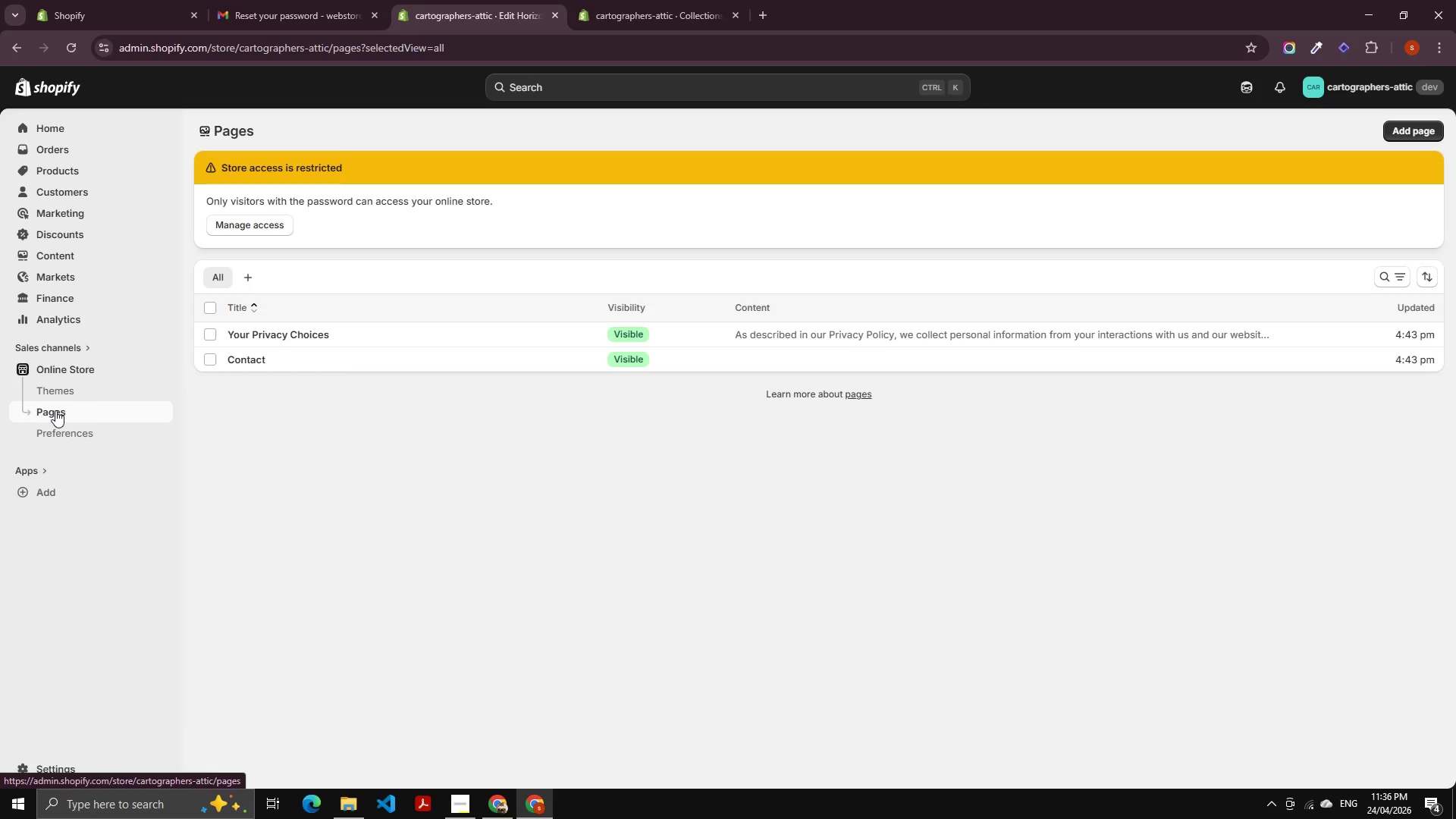 
wait(9.5)
 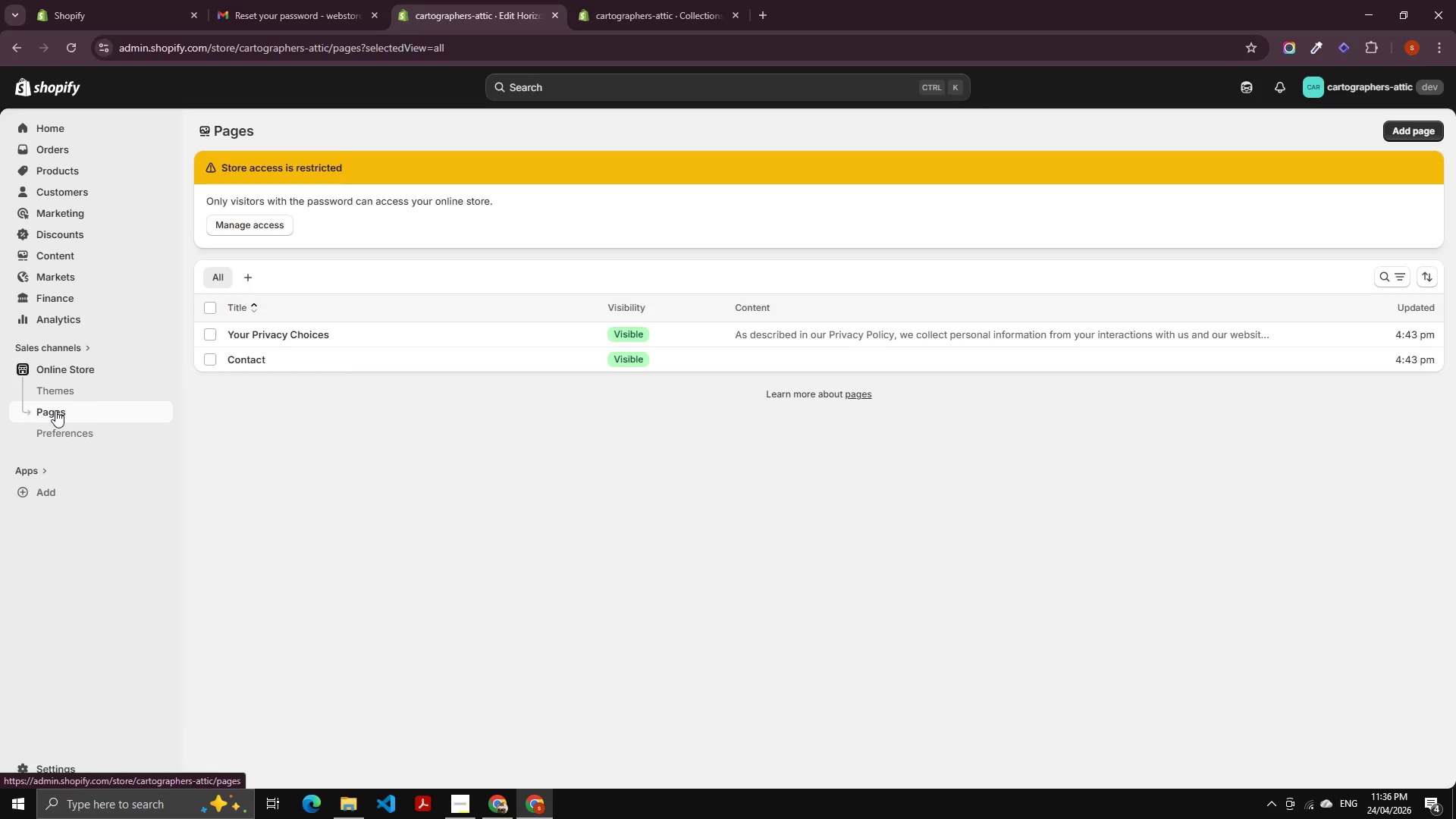 
left_click([71, 169])
 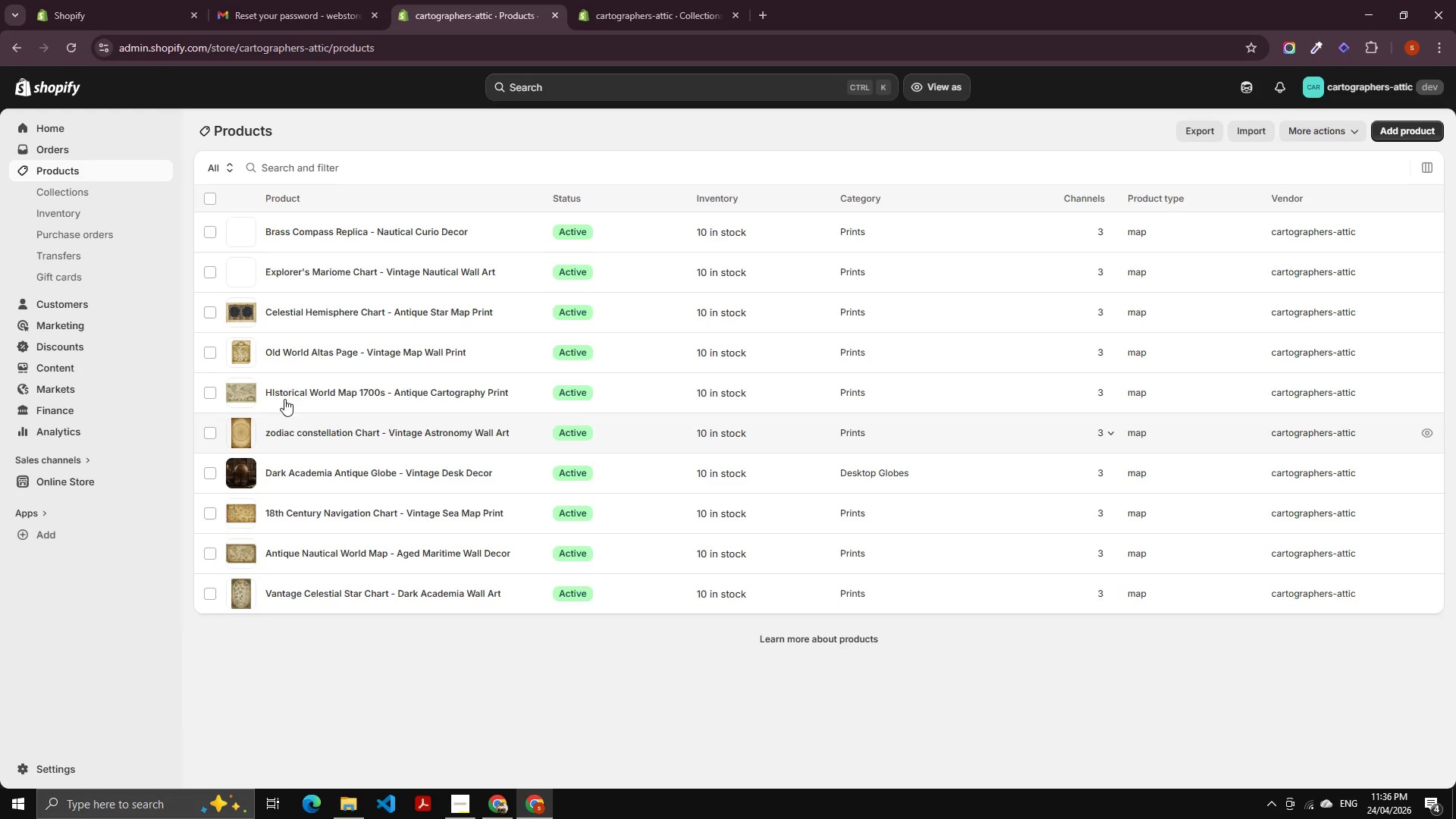 
left_click([292, 215])
 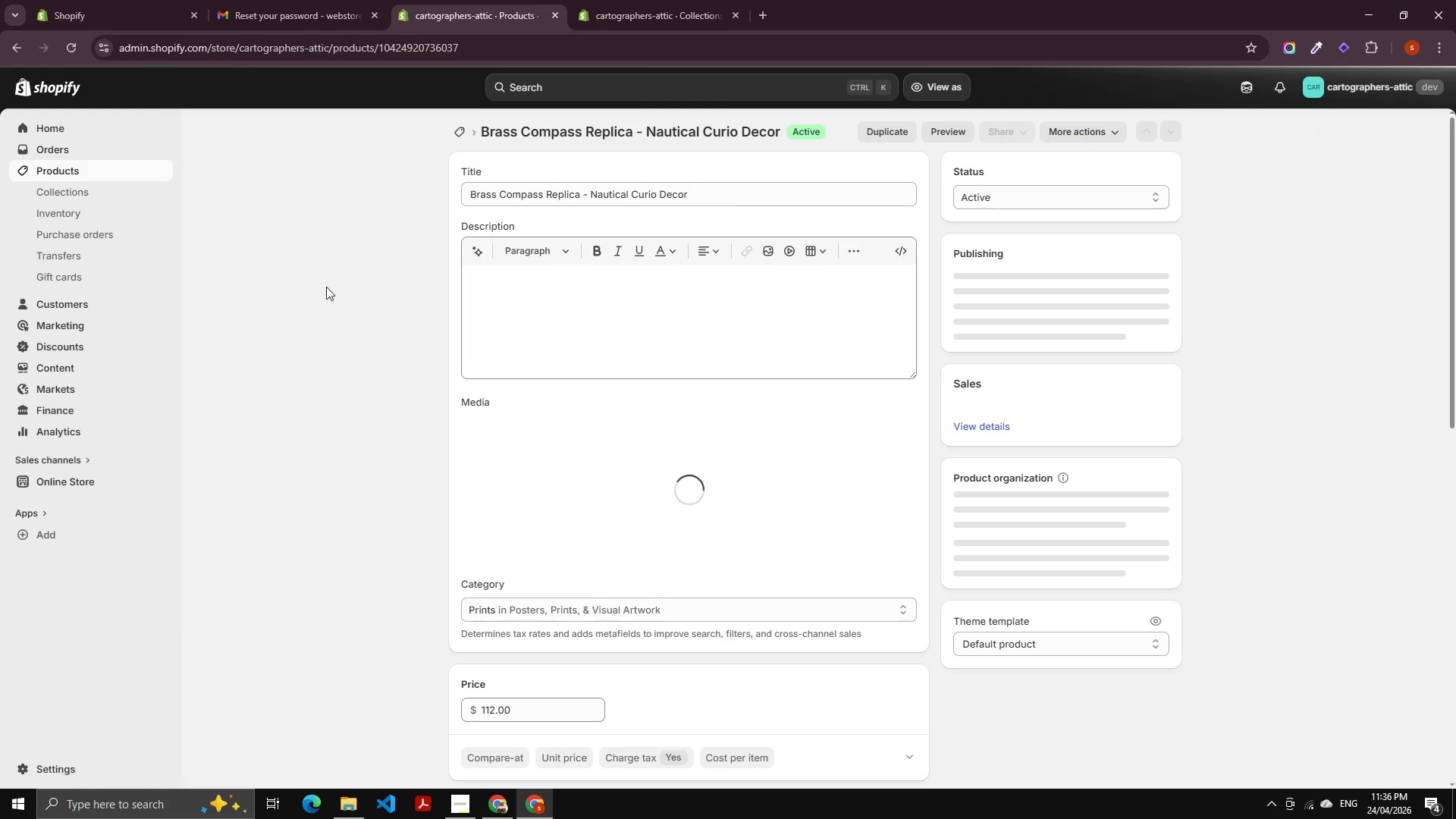 
left_click([0, 39])
 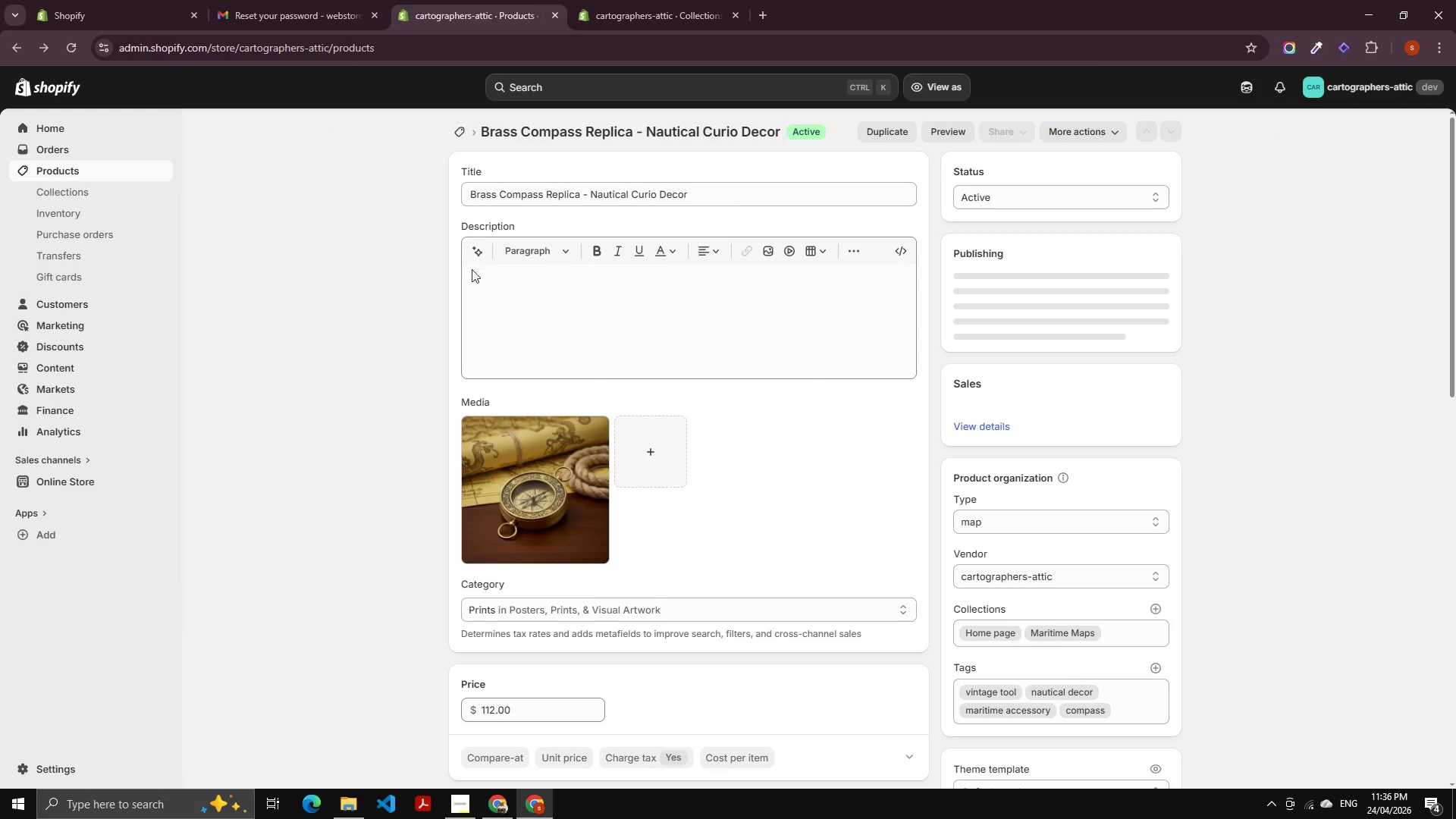 
scroll: coordinate [556, 271], scroll_direction: down, amount: 12.0
 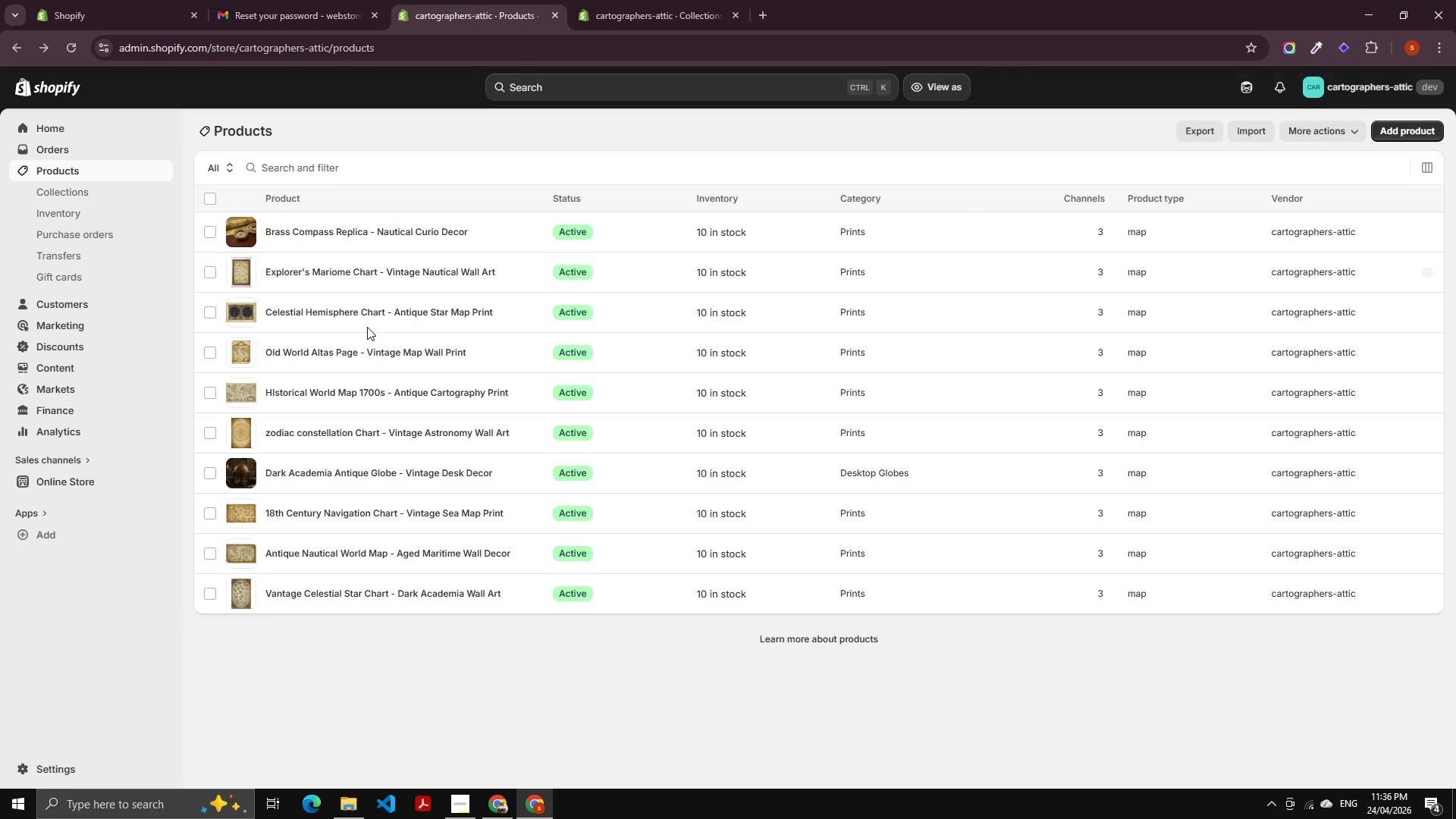 
key(Control+ControlLeft)
 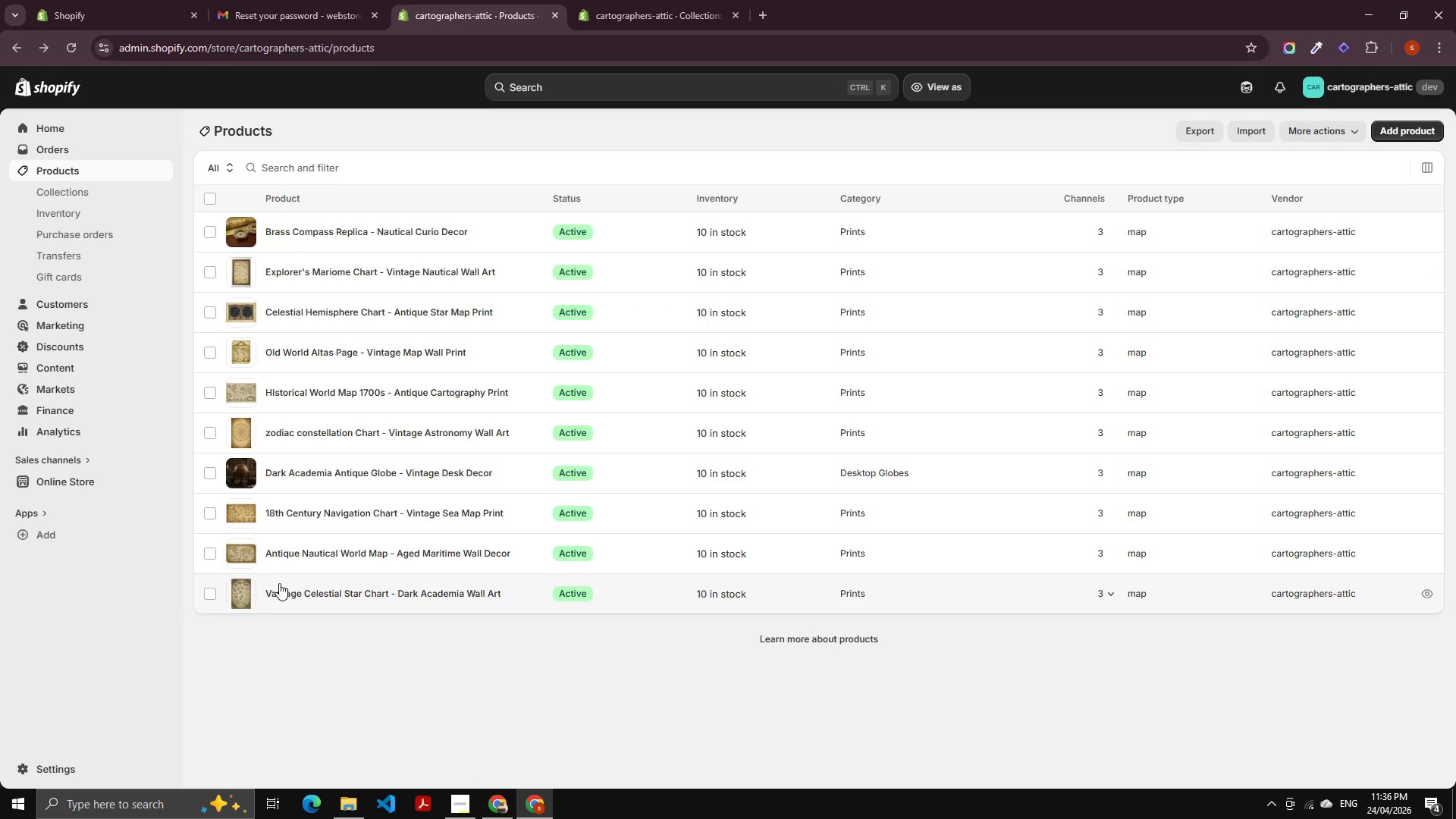 
hold_key(key=ControlLeft, duration=1.52)
triple_click([321, 513])
 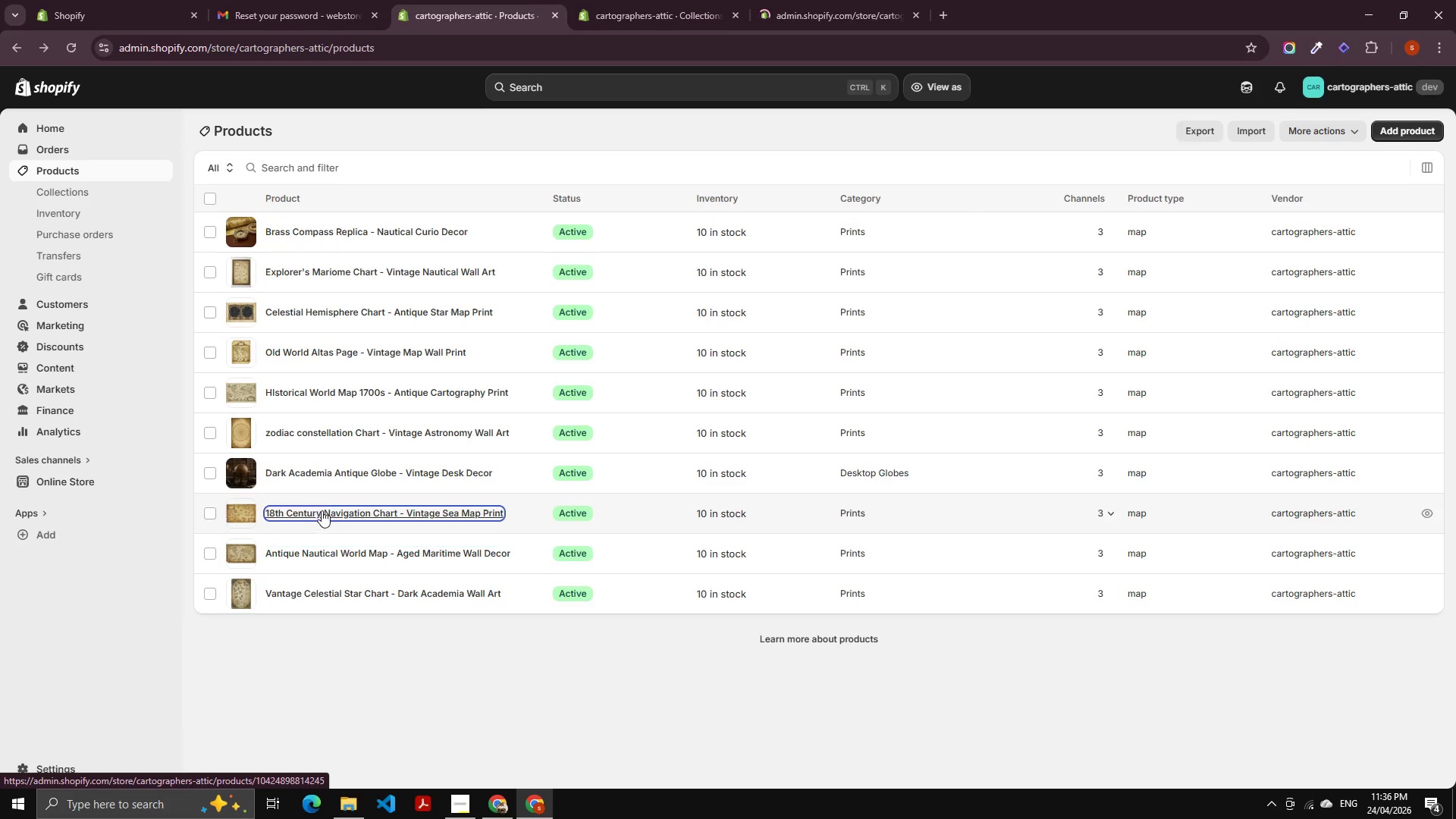 
hold_key(key=ControlLeft, duration=1.52)
left_click([327, 430])
 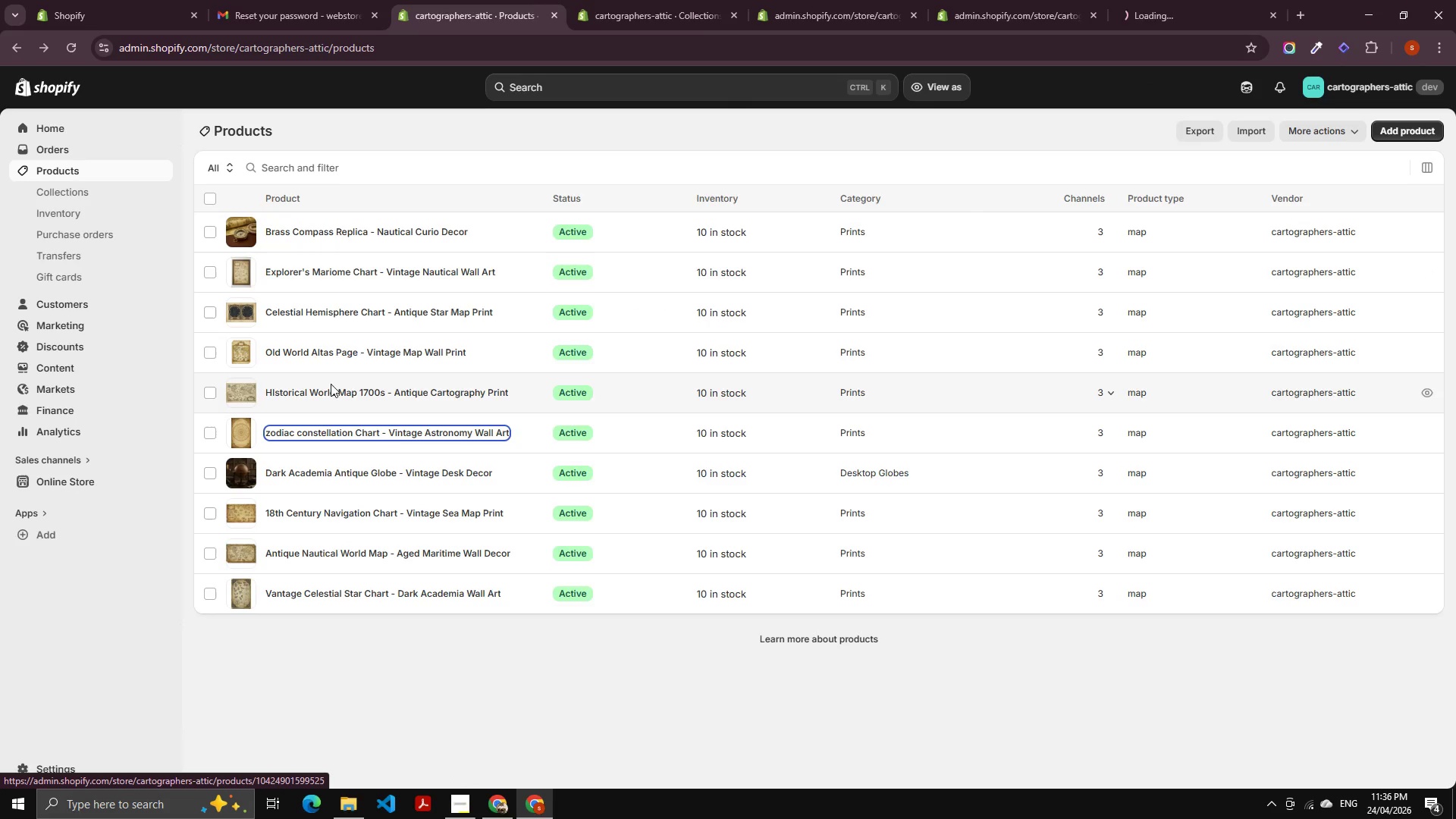 
double_click([331, 384])
 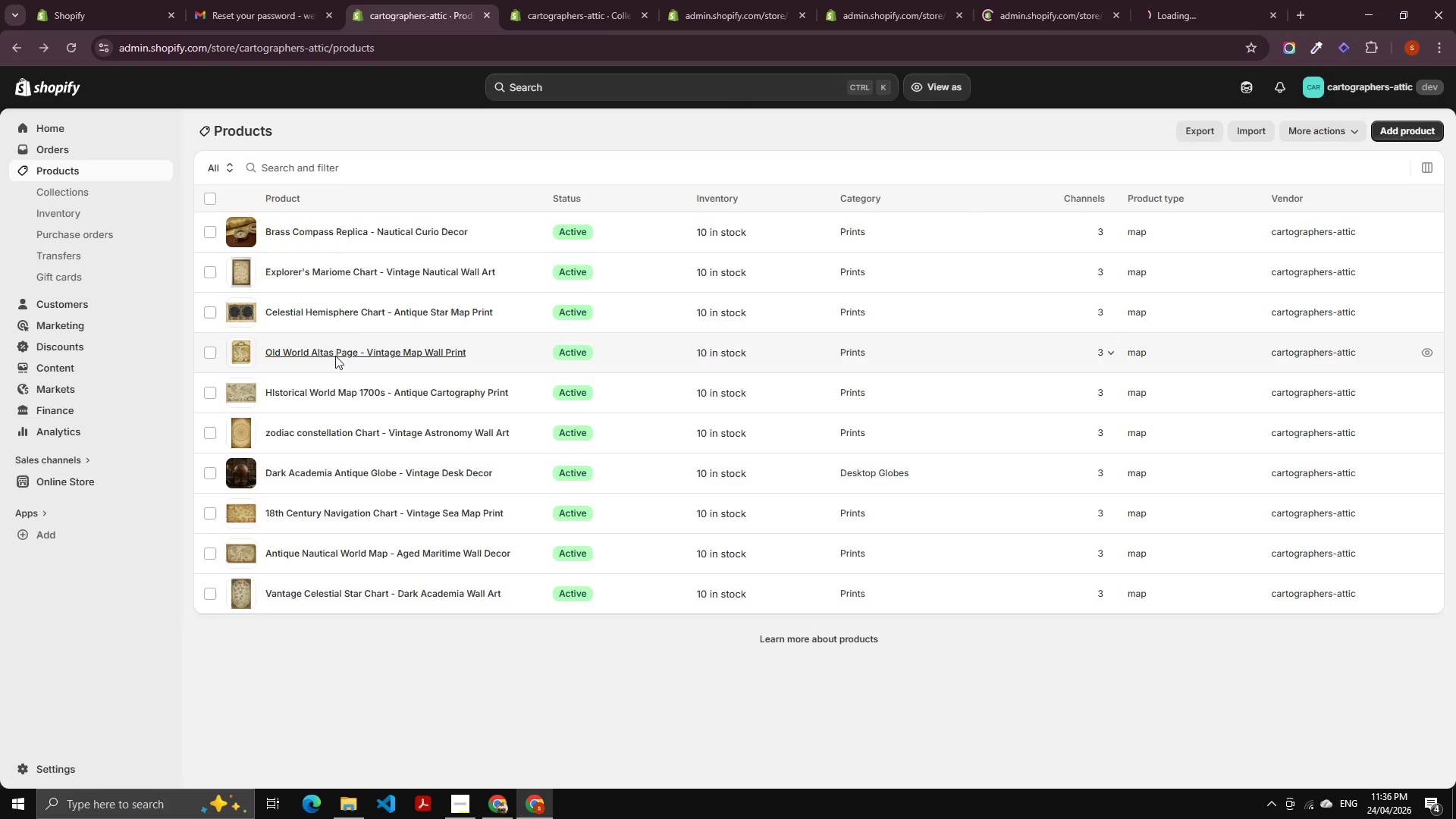 
hold_key(key=ControlLeft, duration=0.67)
left_click([338, 349])
 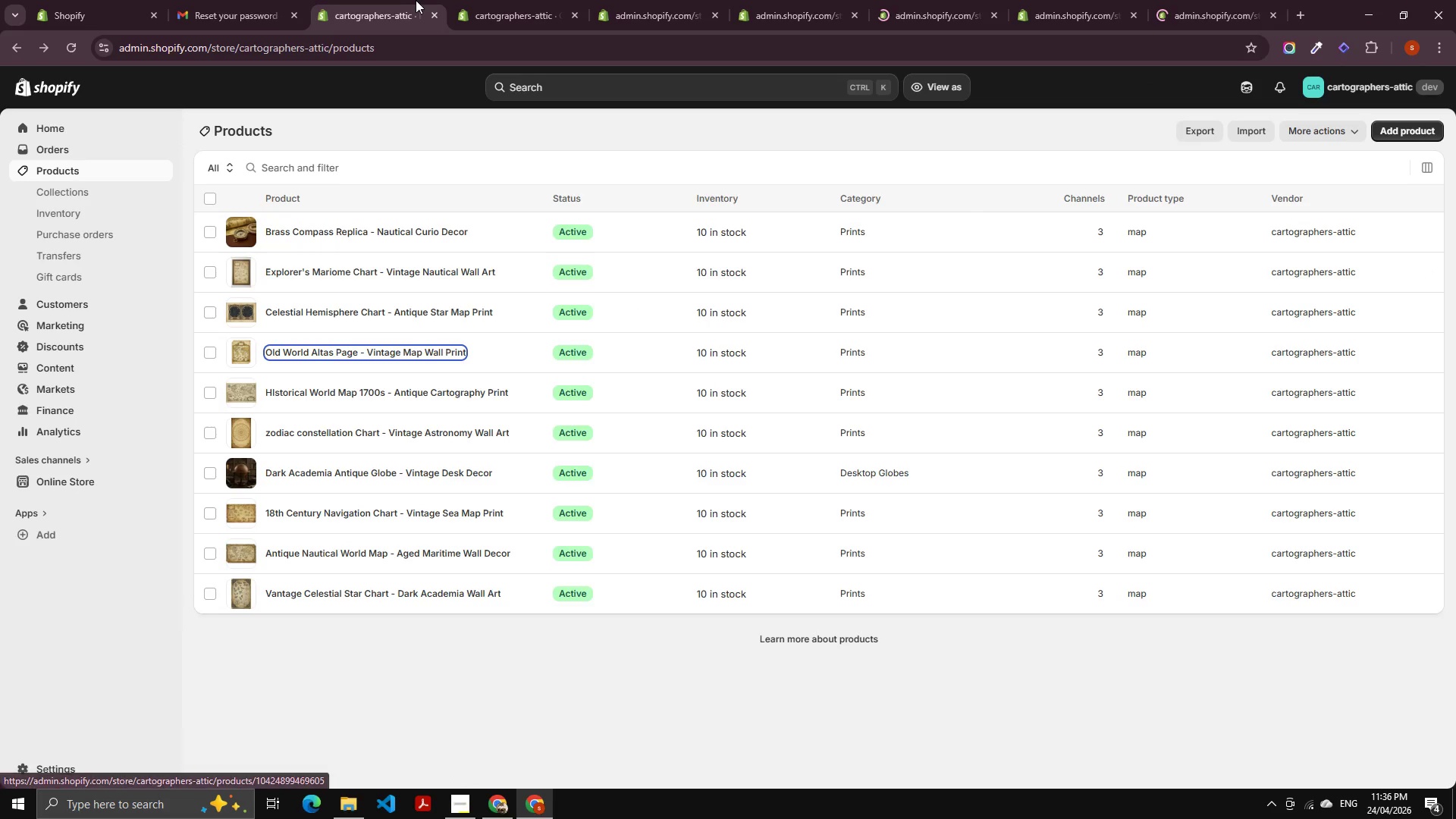 
left_click([513, 0])
 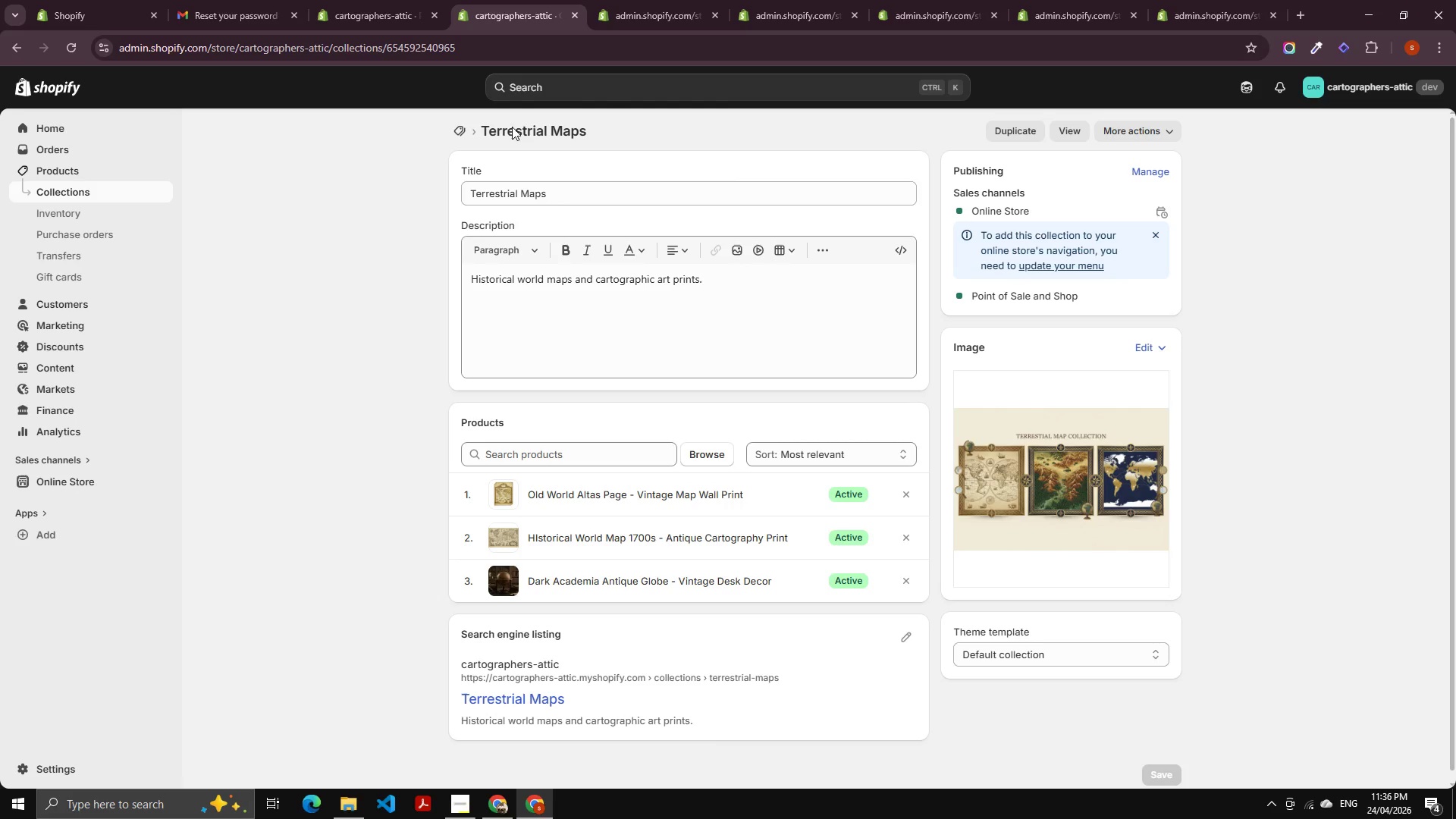 
scroll: coordinate [631, 325], scroll_direction: down, amount: 6.0
 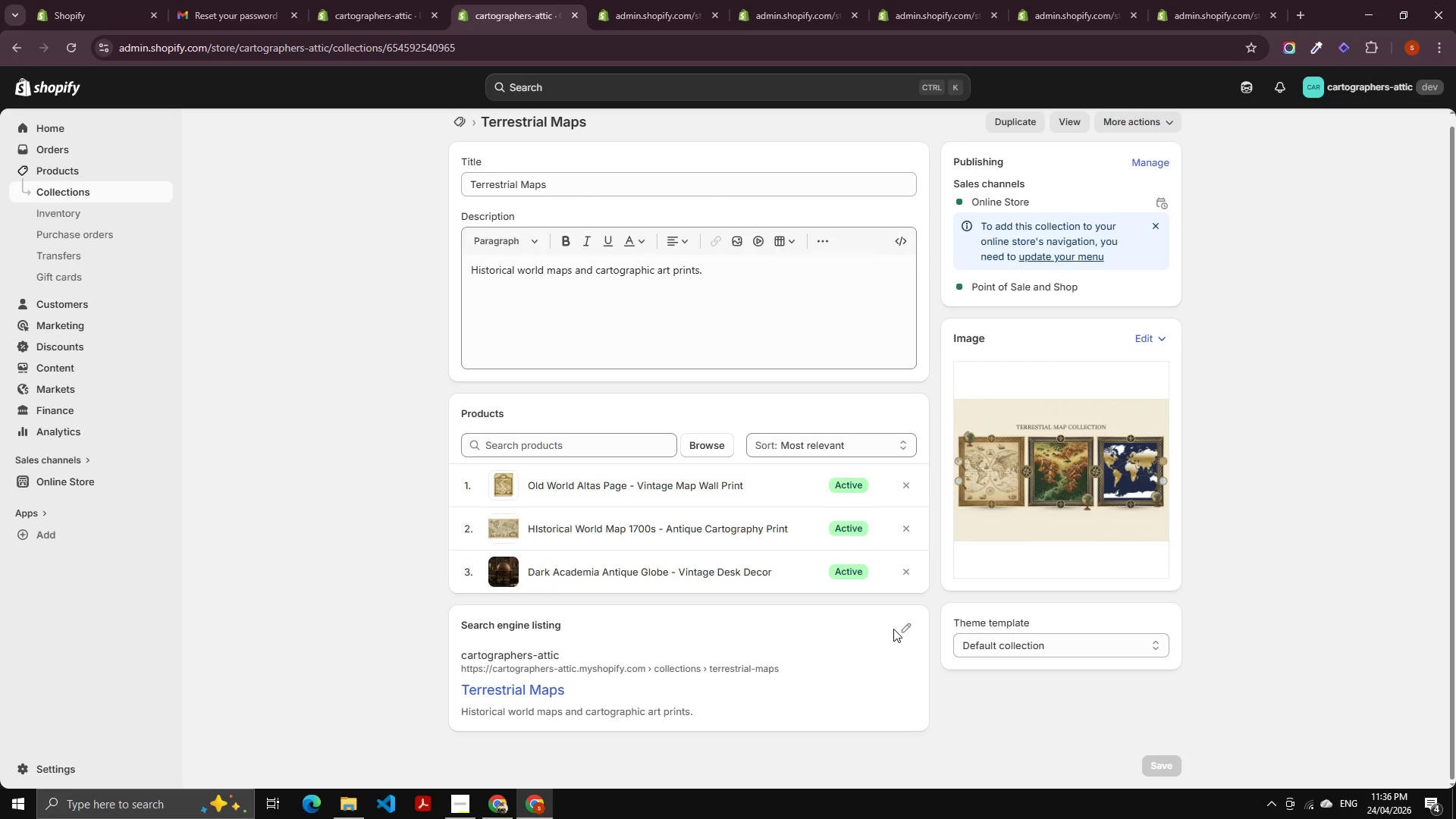 
left_click([902, 626])
 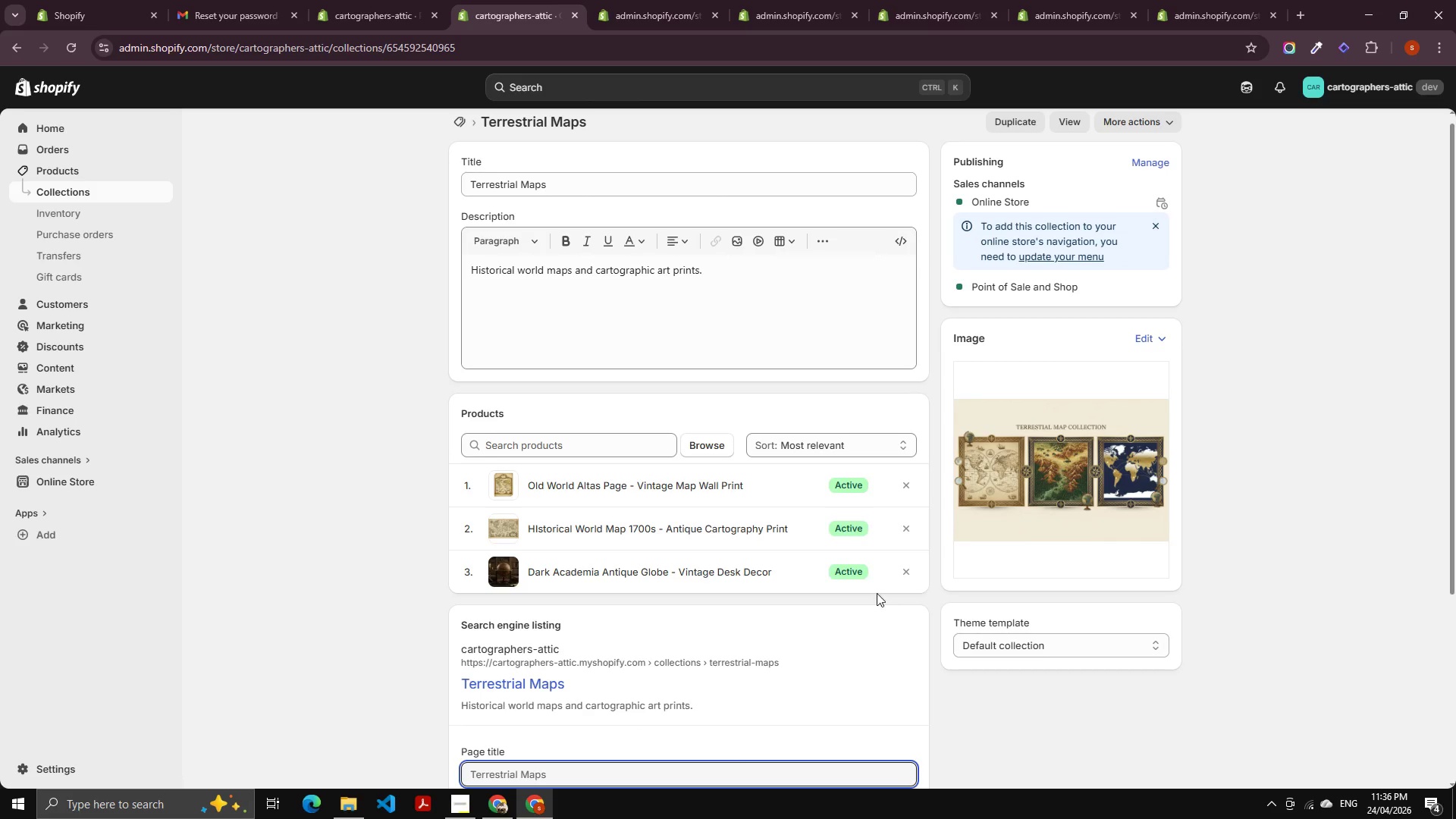 
scroll: coordinate [733, 460], scroll_direction: down, amount: 7.0
 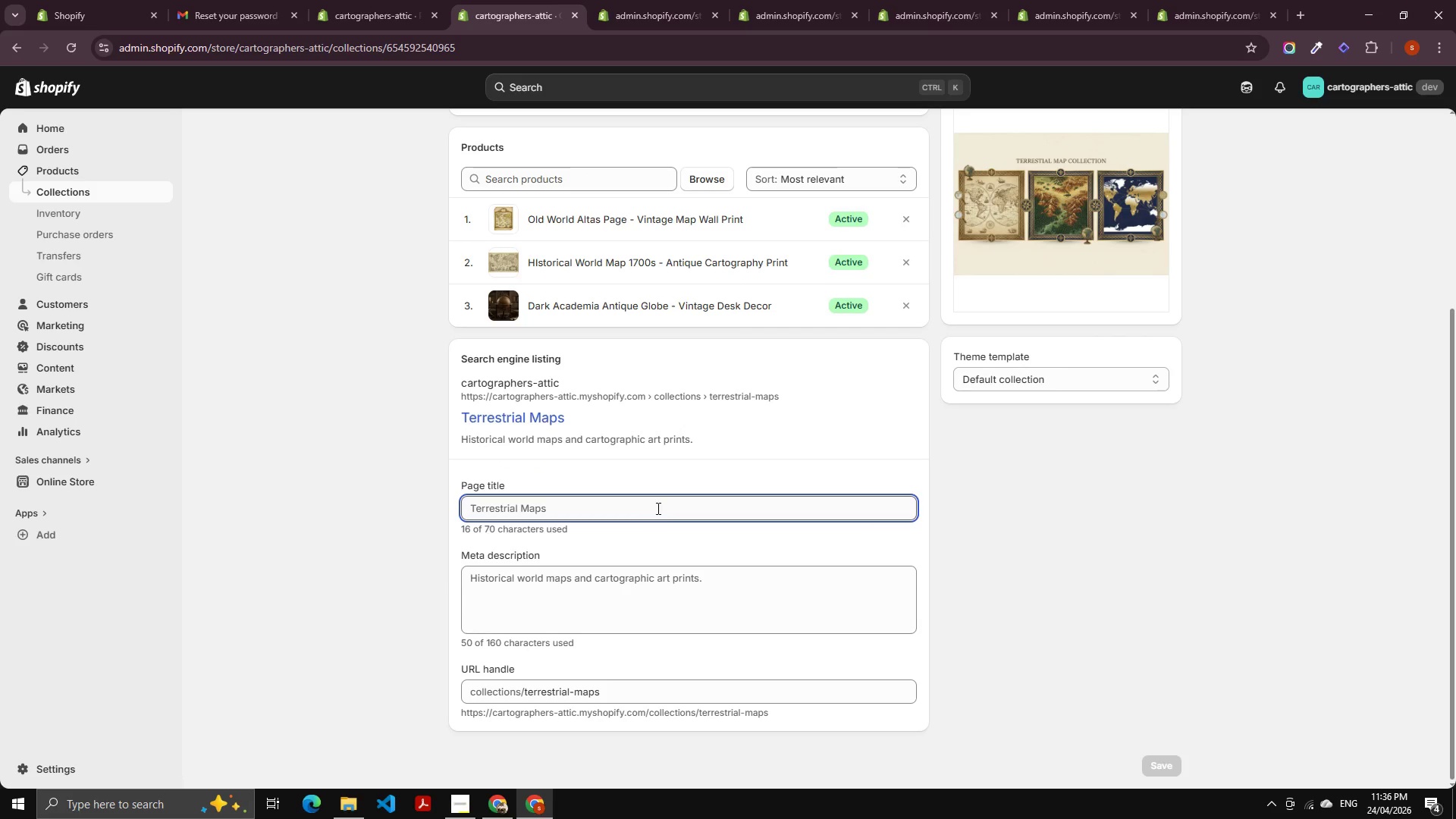 
left_click([657, 502])
 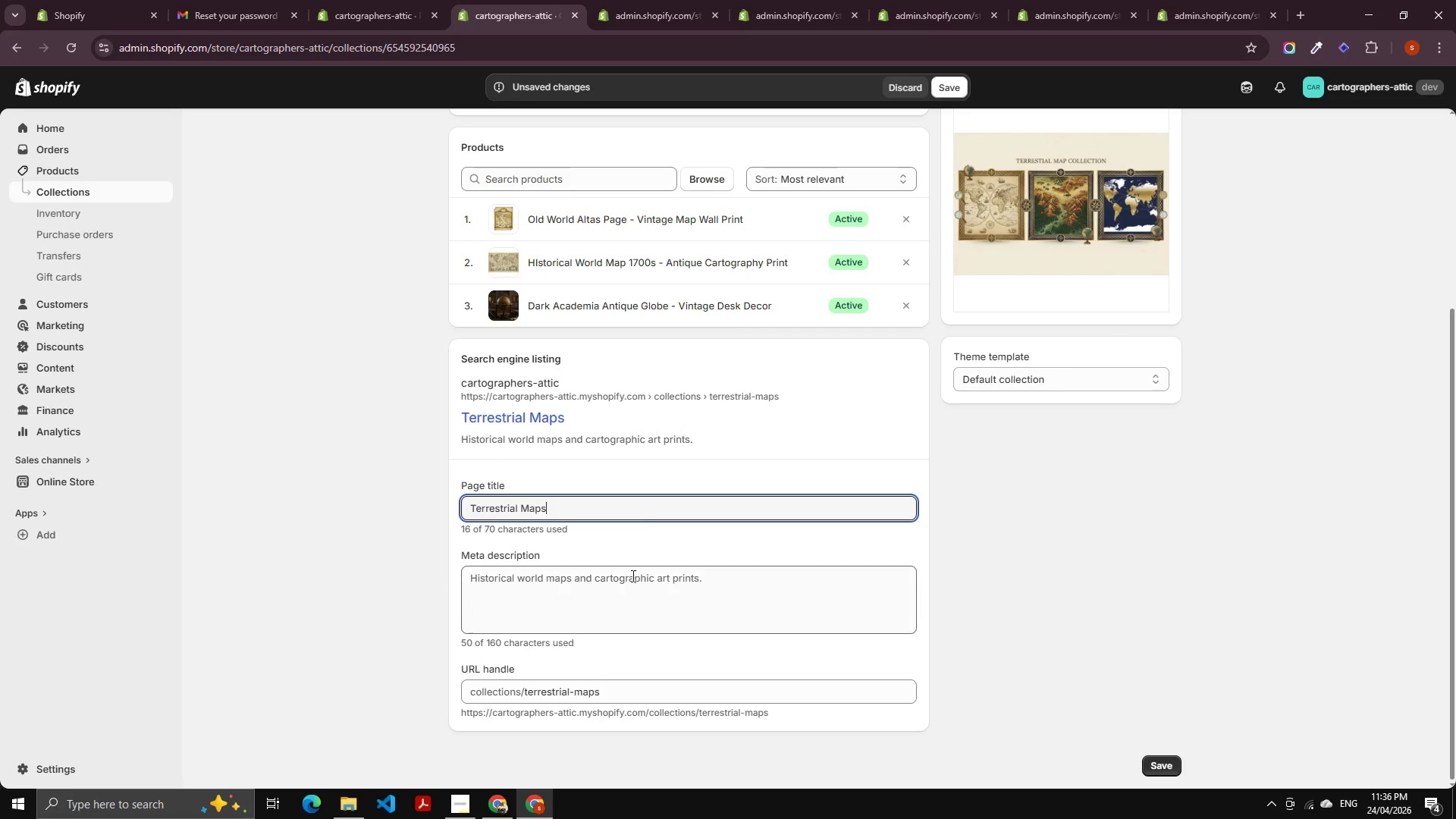 
left_click([677, 588])
 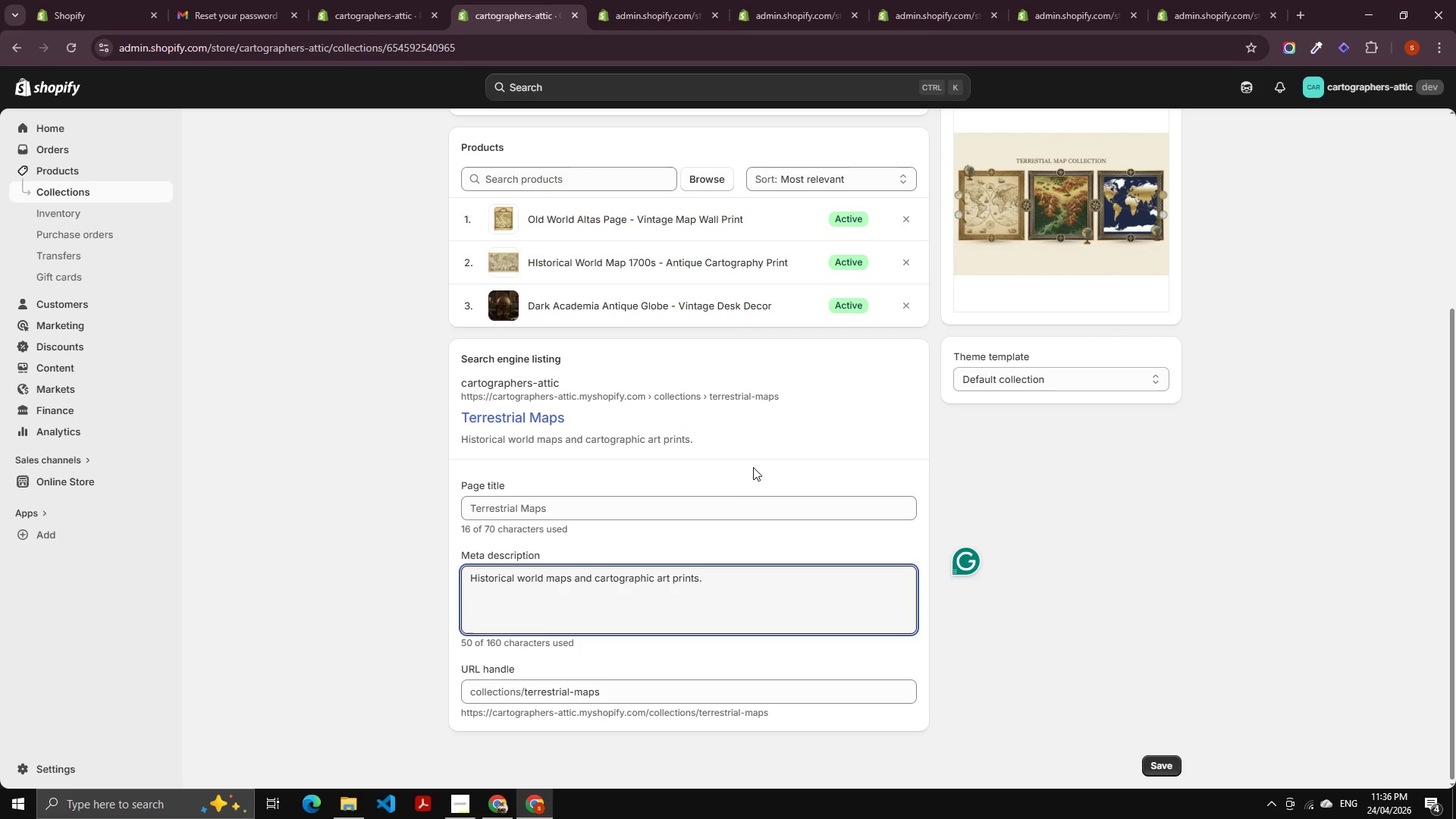 
wait(5.64)
 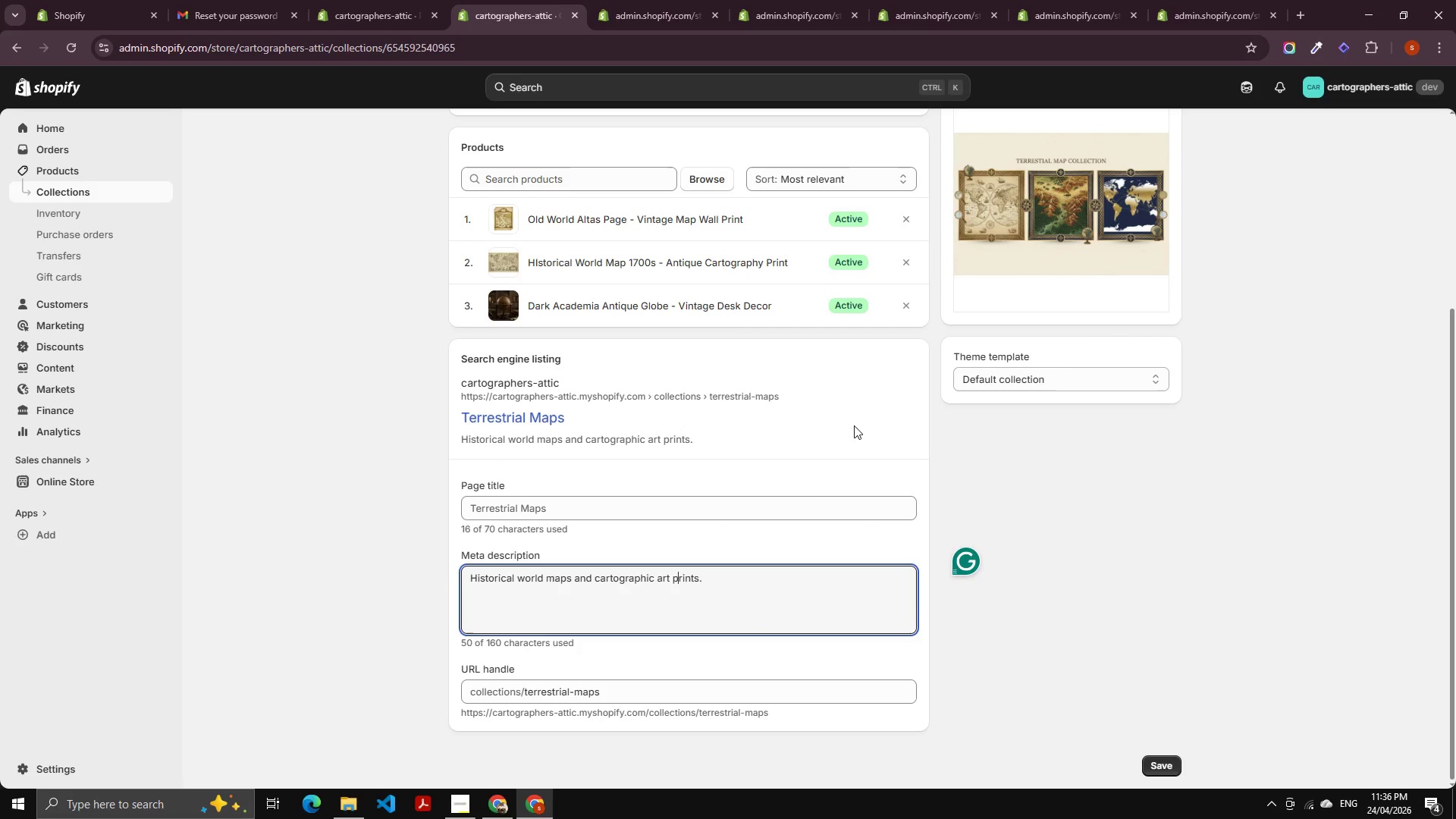 
left_click([678, 503])
 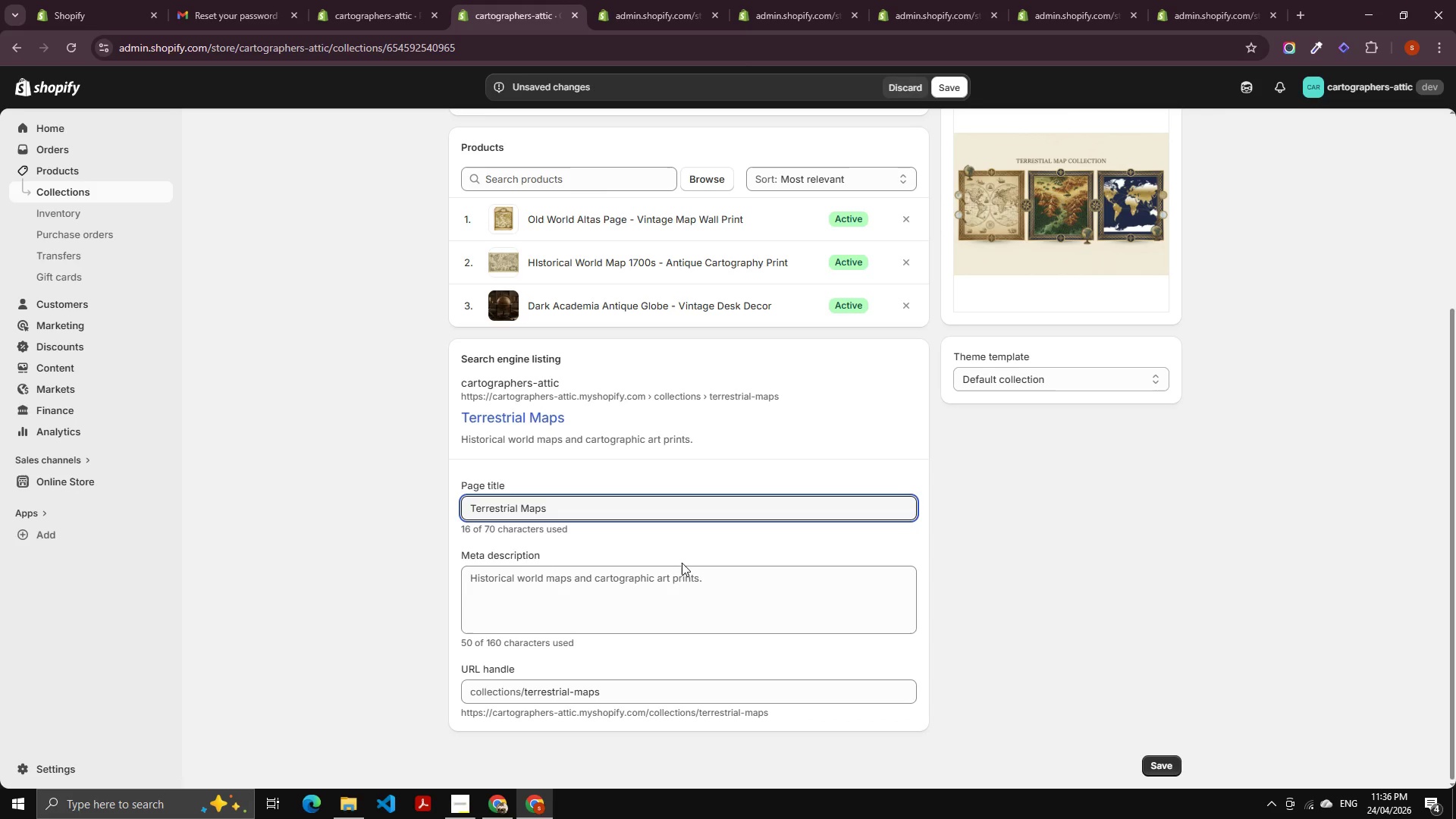 
left_click([689, 579])
 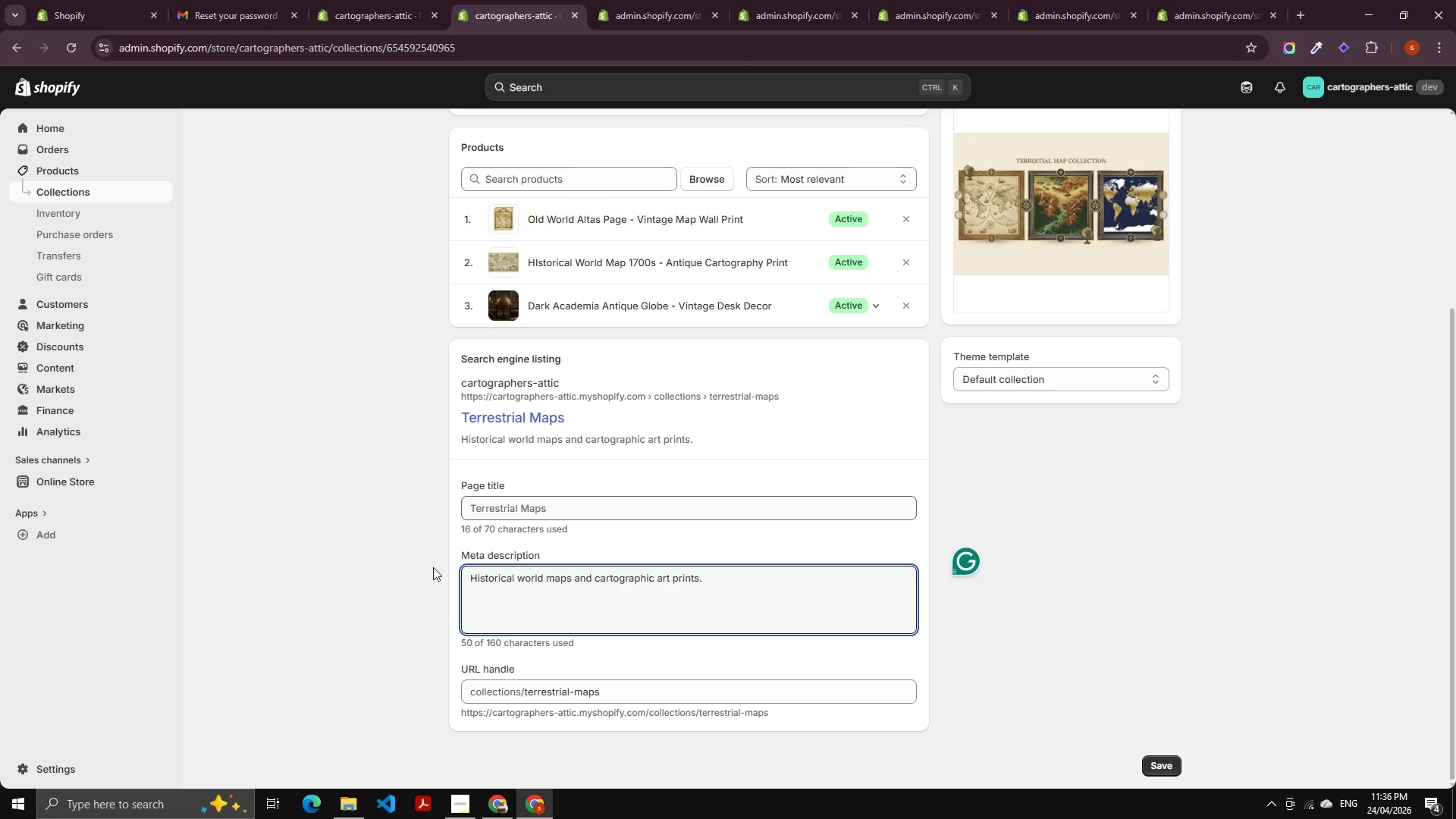 
key(ScrollLock)
 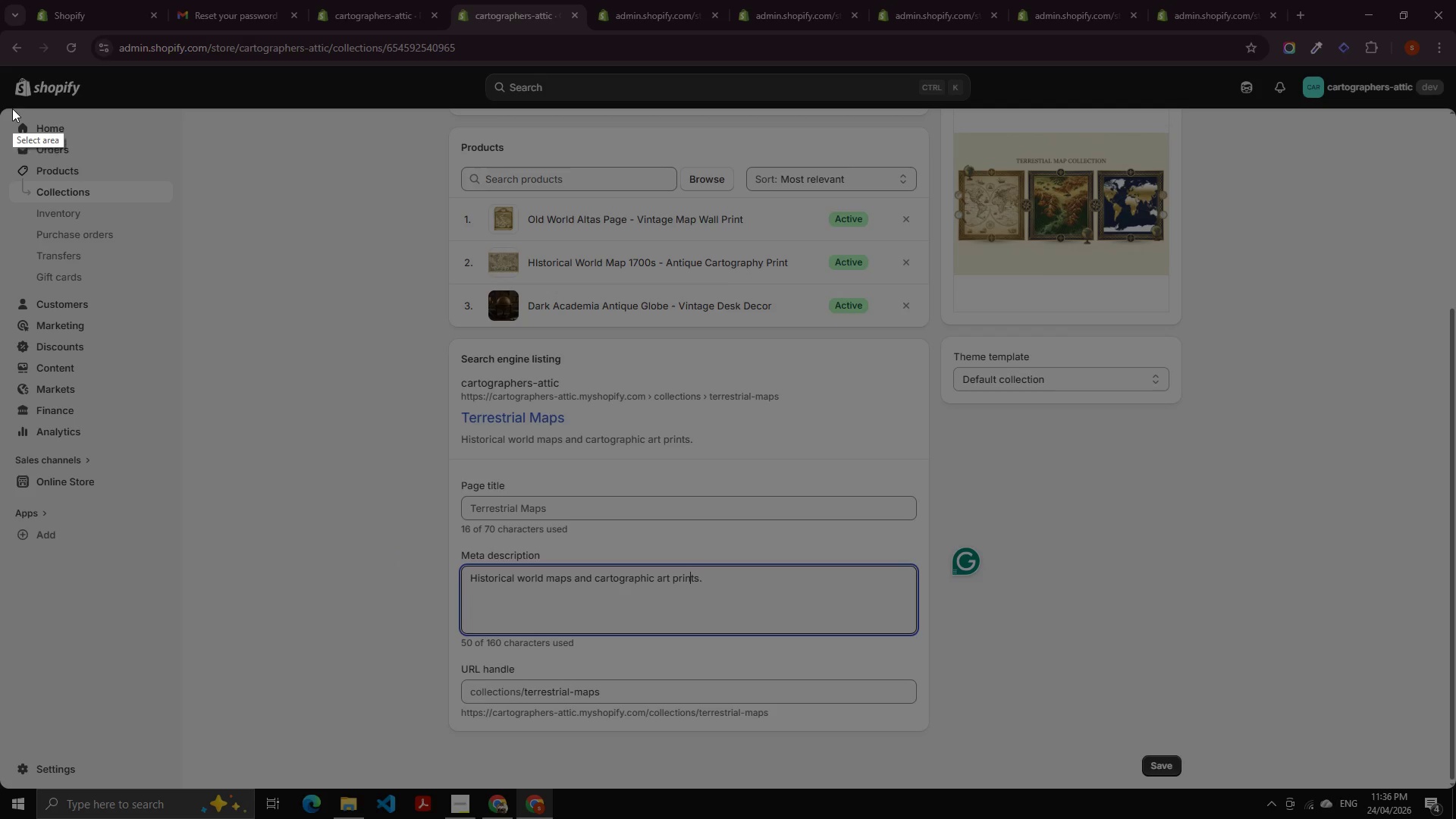 
left_click_drag(start_coordinate=[1, 102], to_coordinate=[1455, 770])
 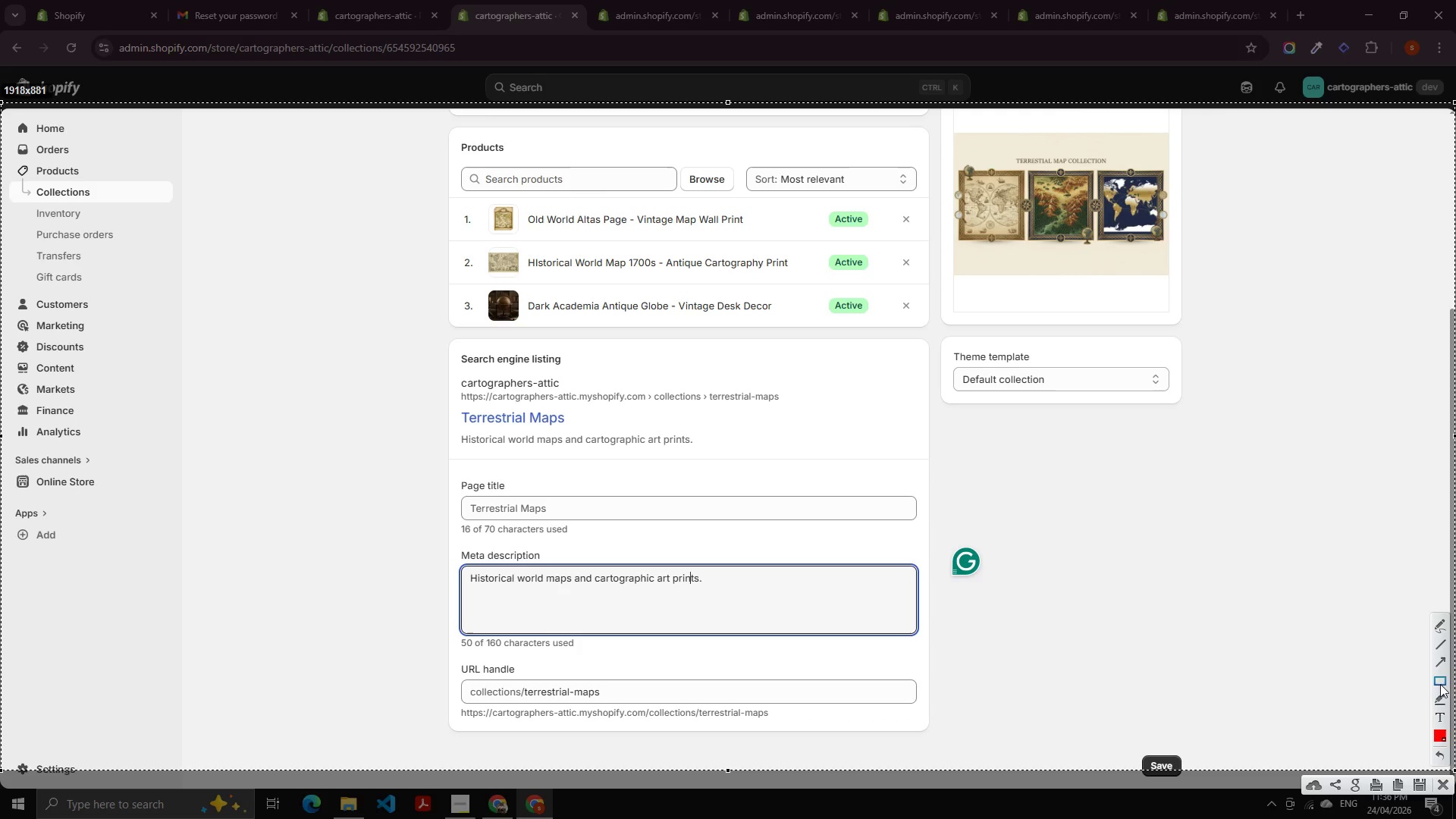 
left_click([1438, 667])
 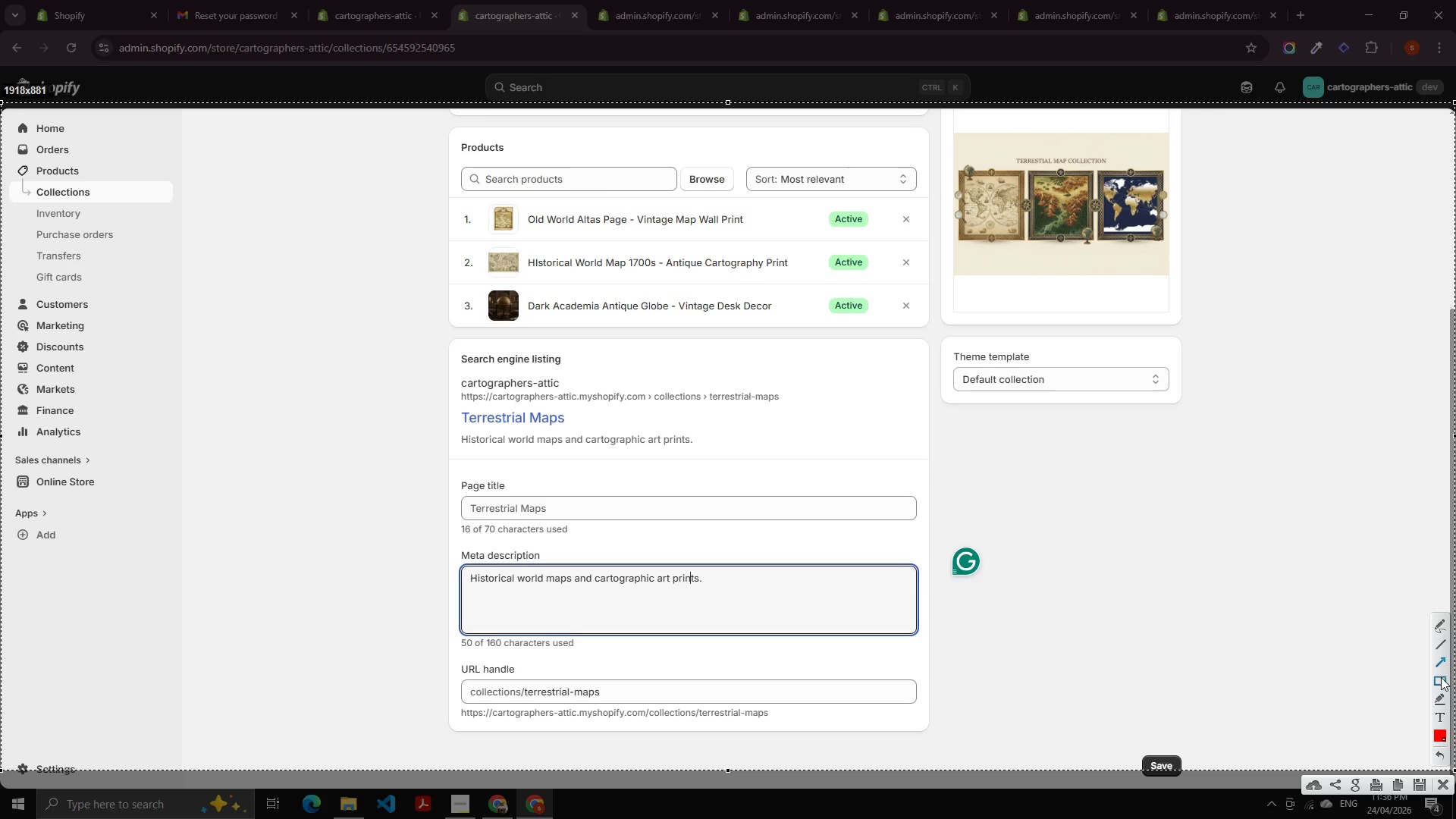 
left_click([1442, 679])
 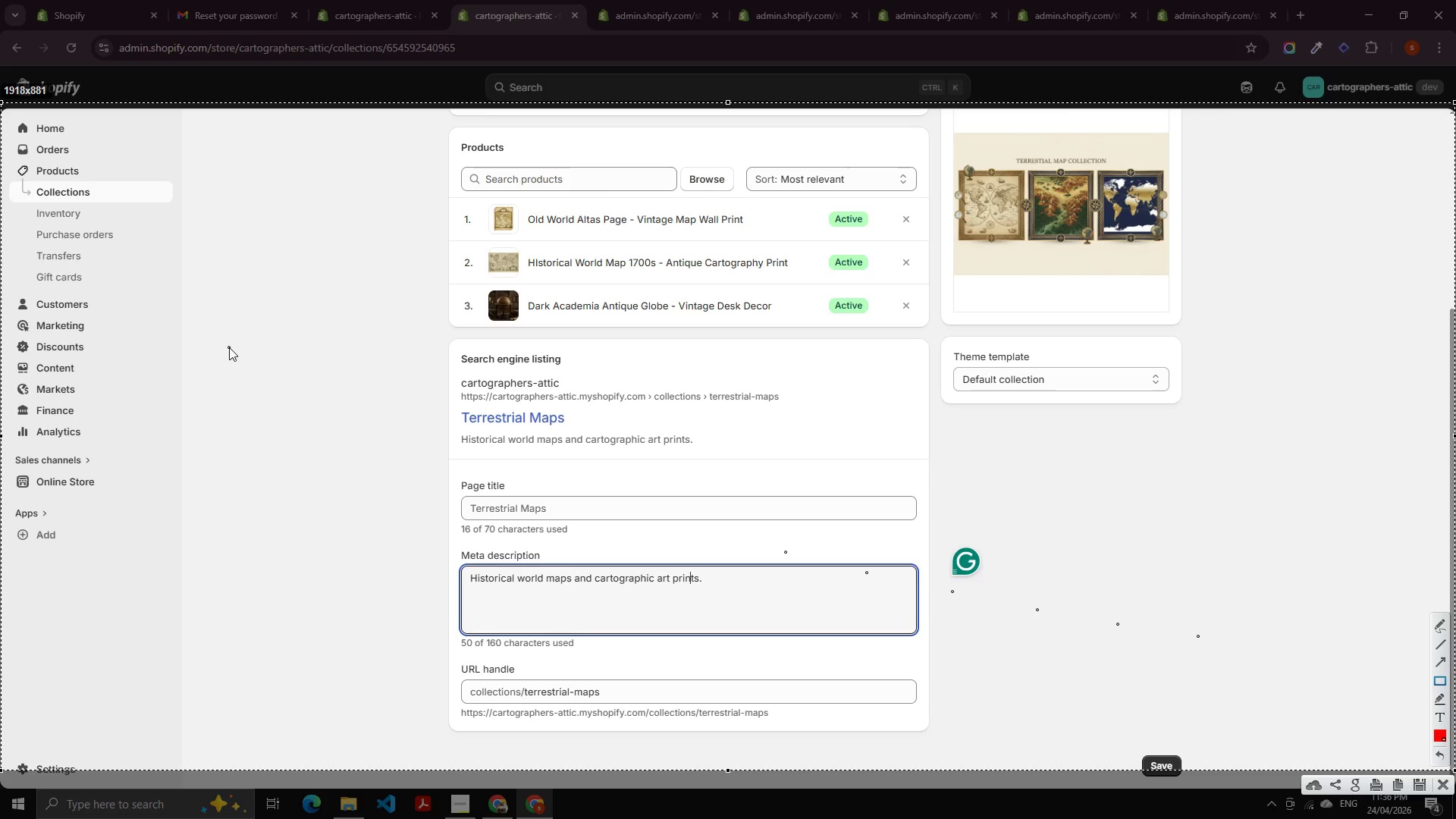 
left_click_drag(start_coordinate=[290, 342], to_coordinate=[1057, 739])
 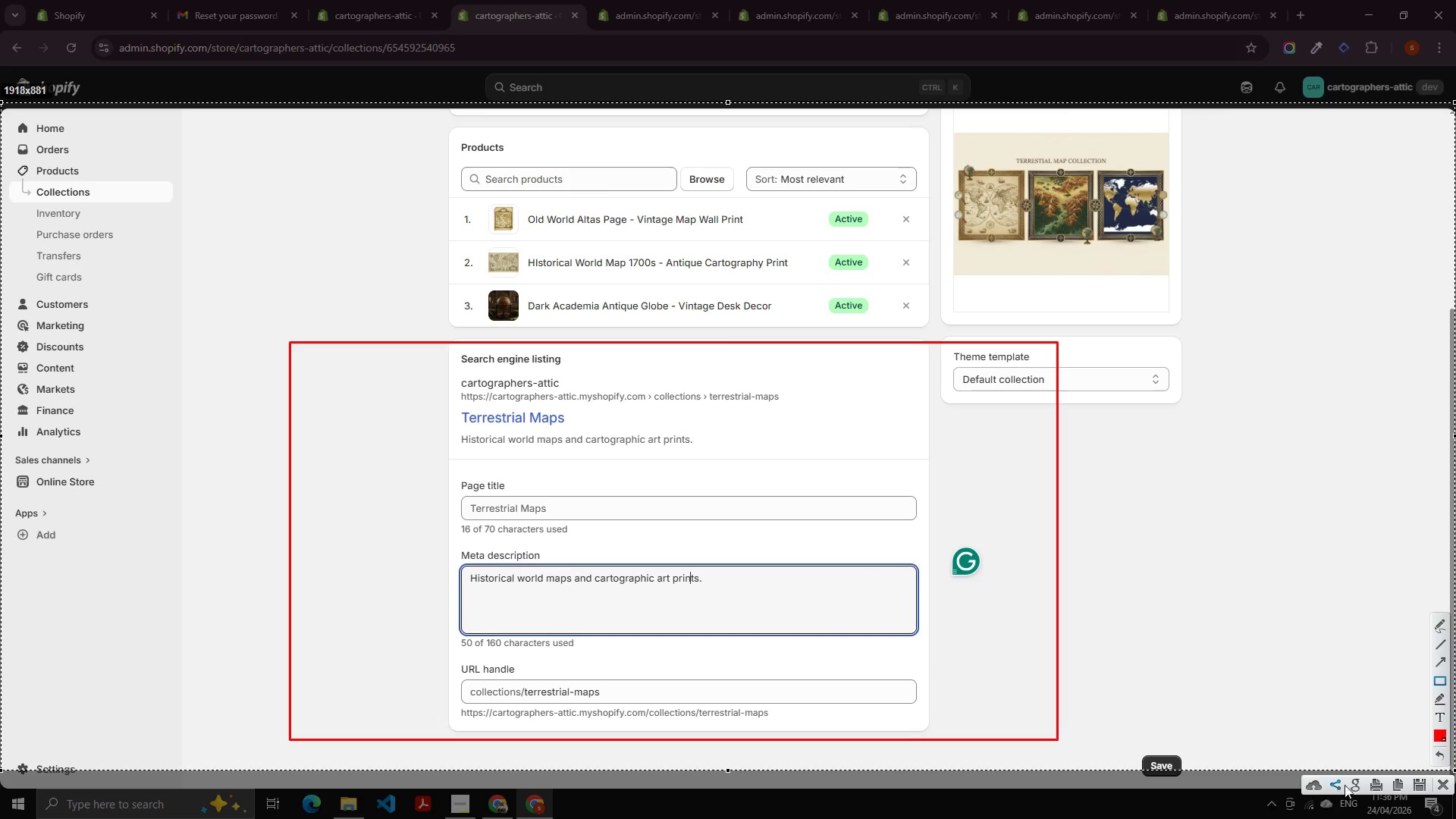 
left_click([1417, 774])
 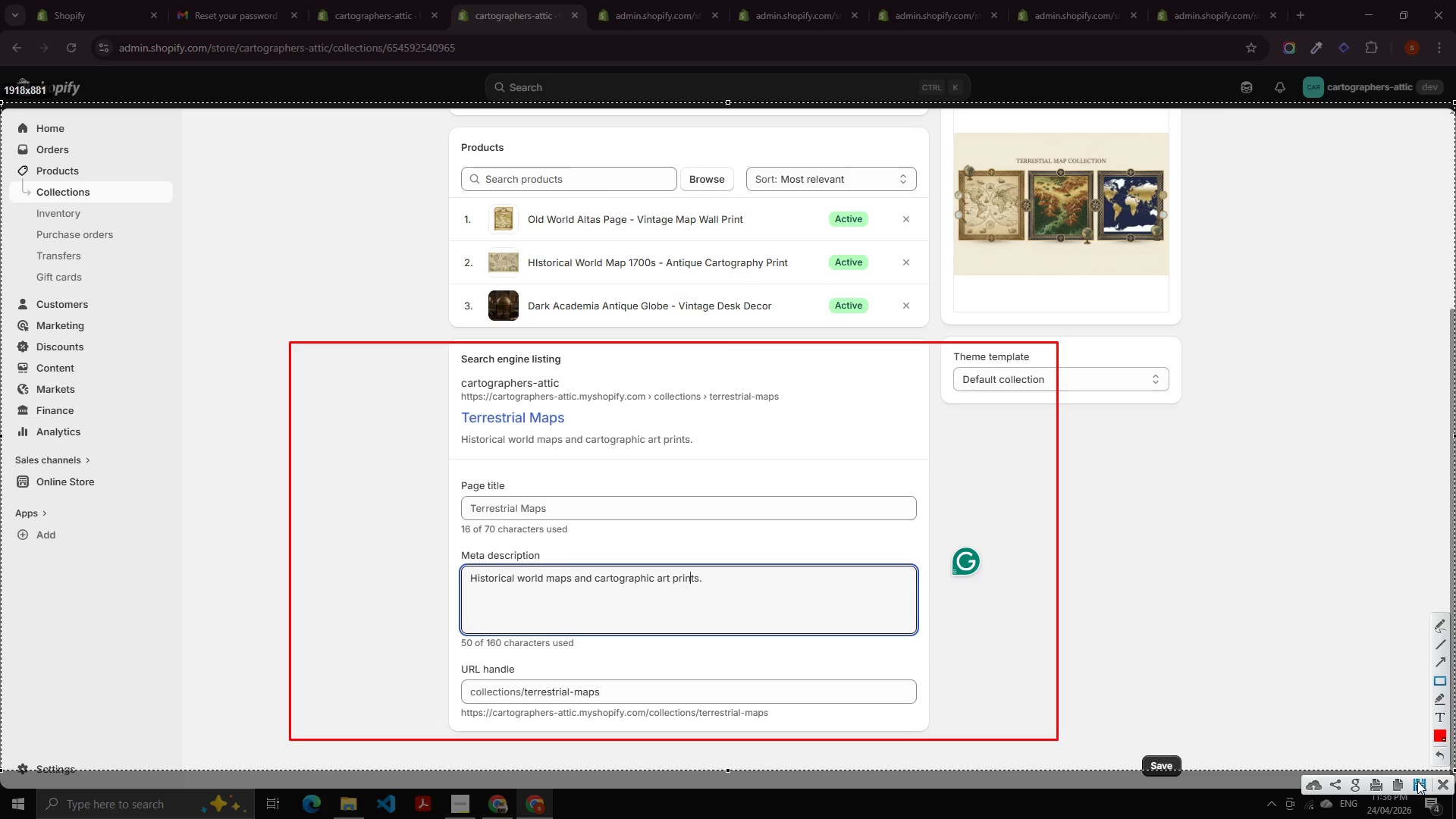 
left_click([1417, 781])
 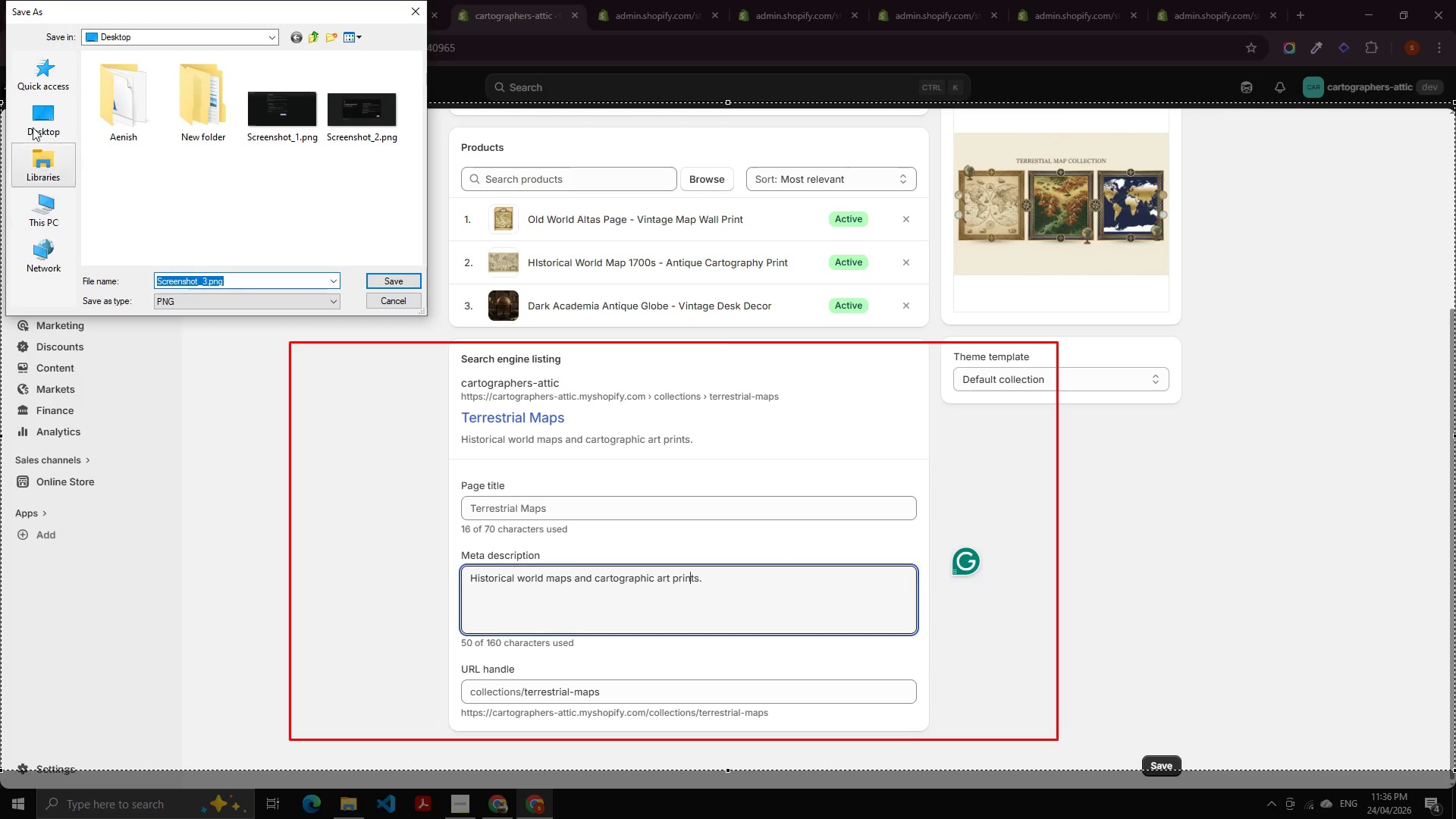 
left_click([52, 209])
 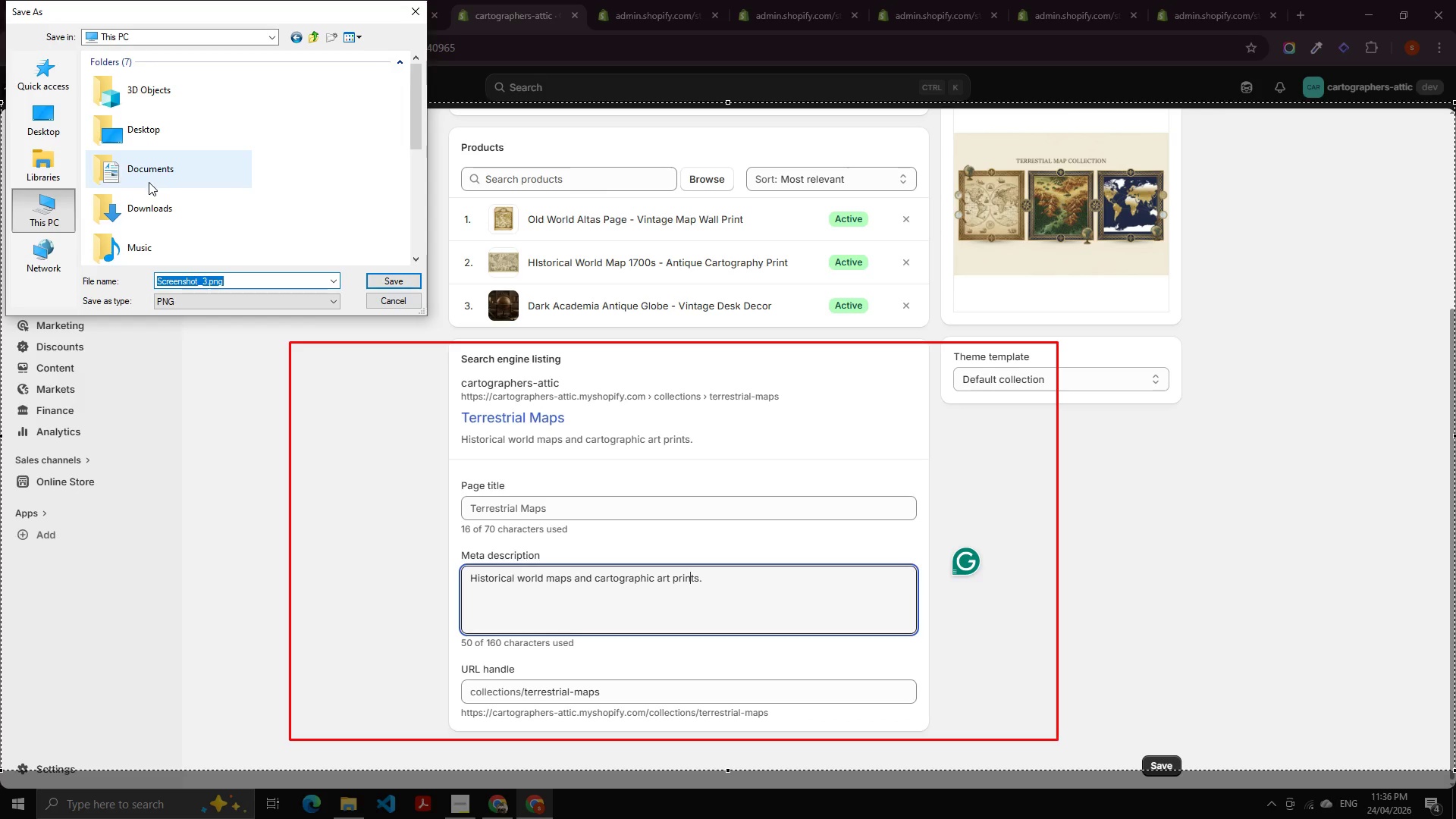 
left_click([150, 212])
 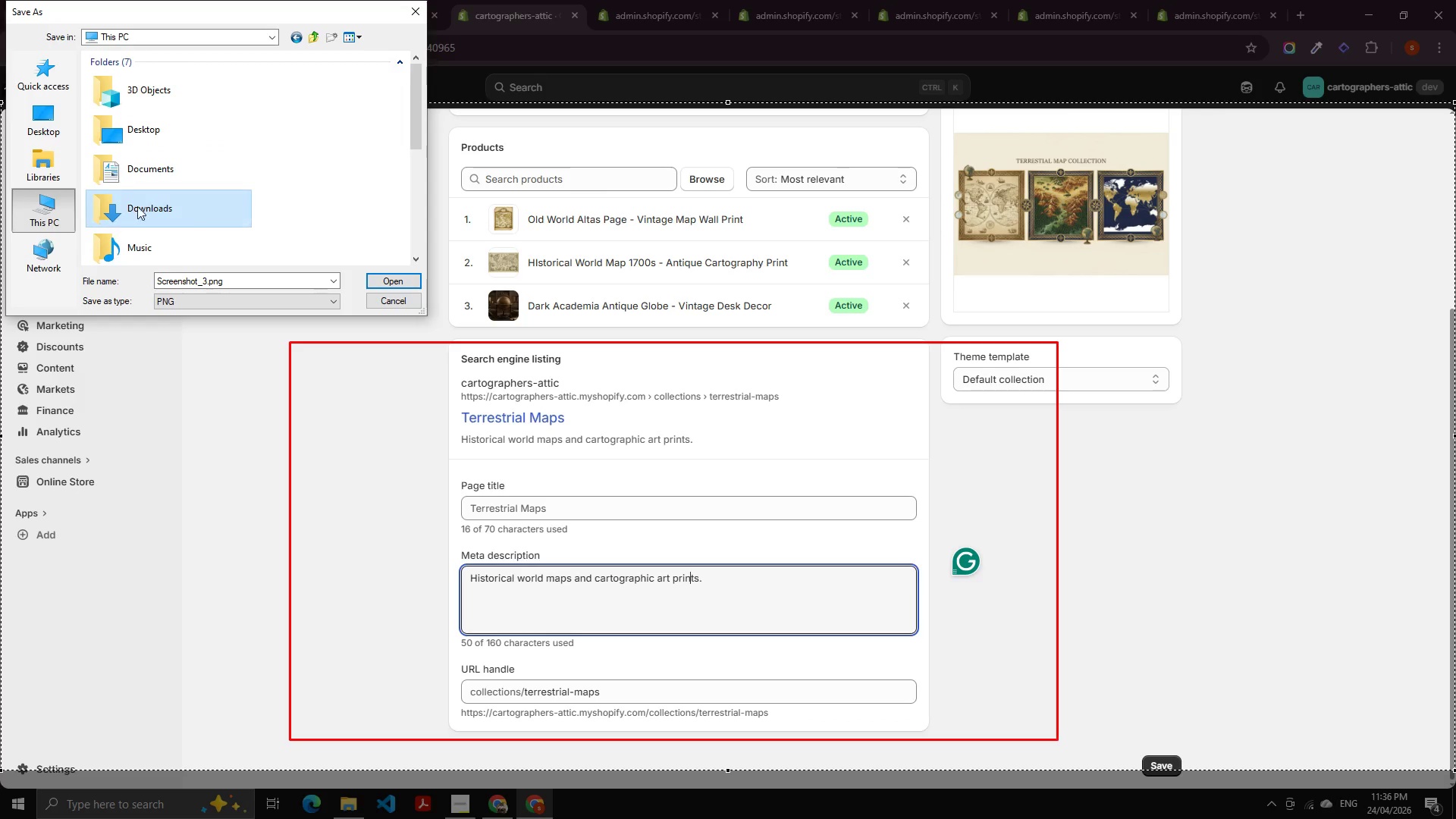 
double_click([140, 205])
 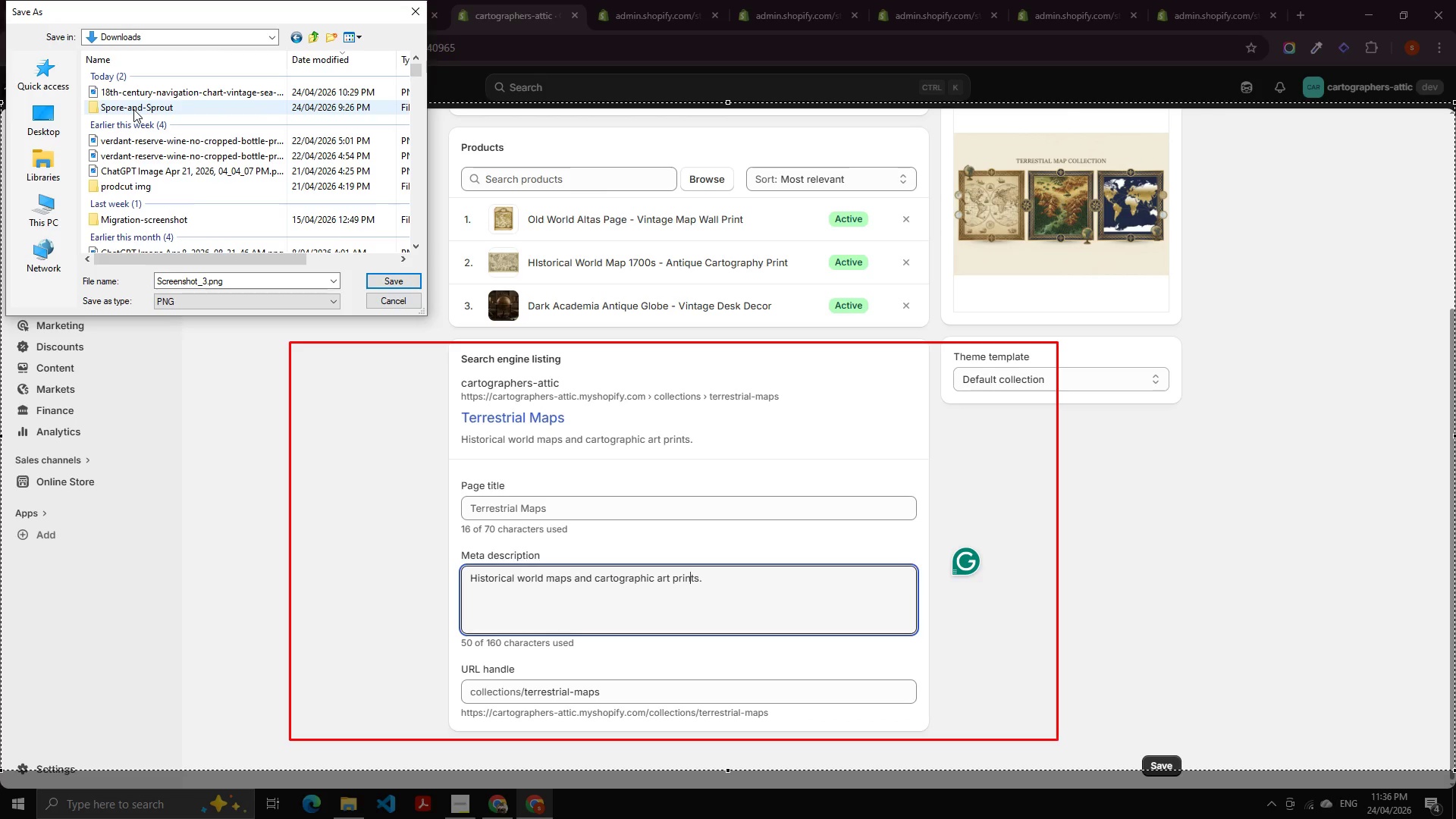 
double_click([133, 109])
 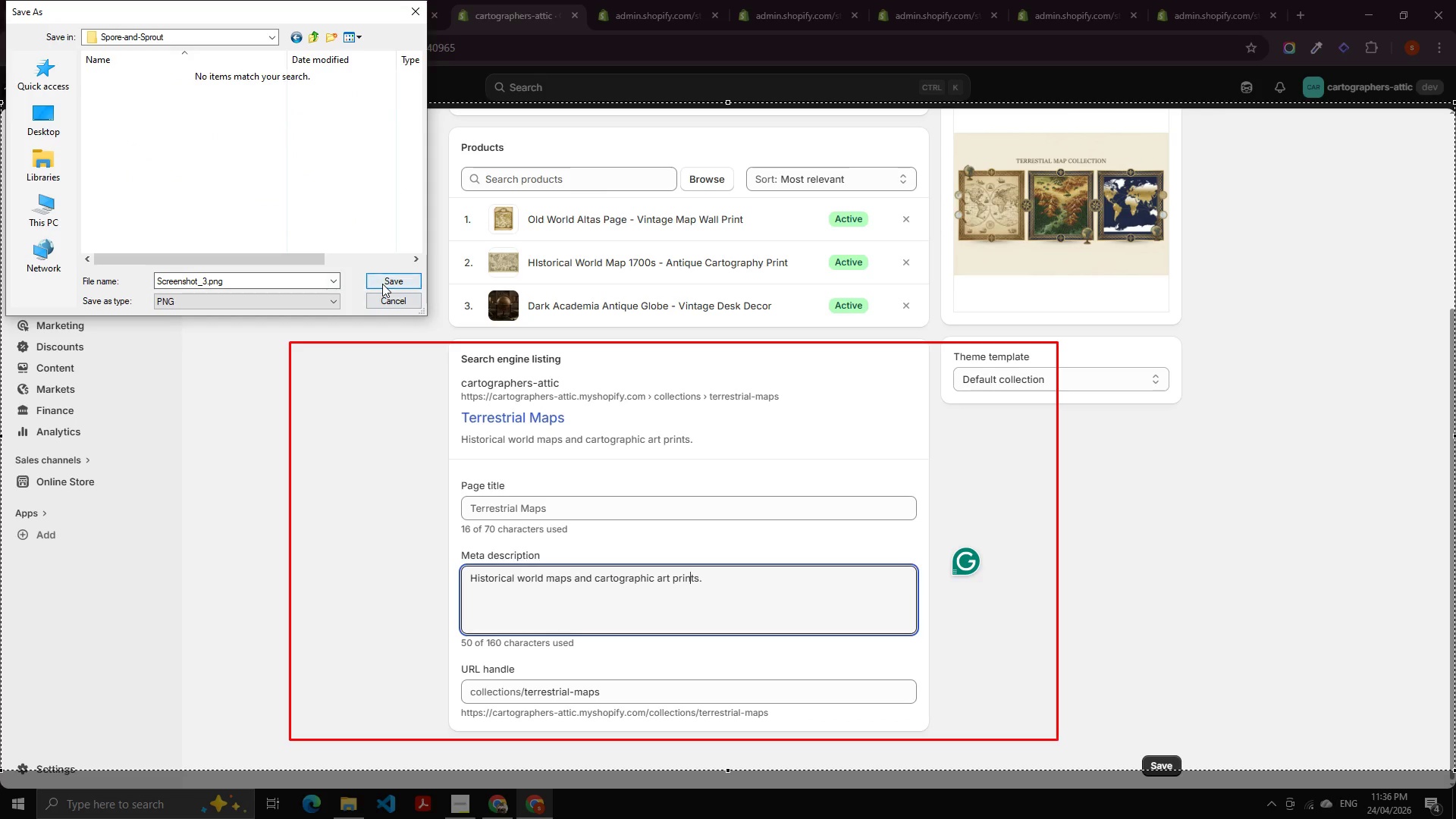 
left_click([382, 284])
 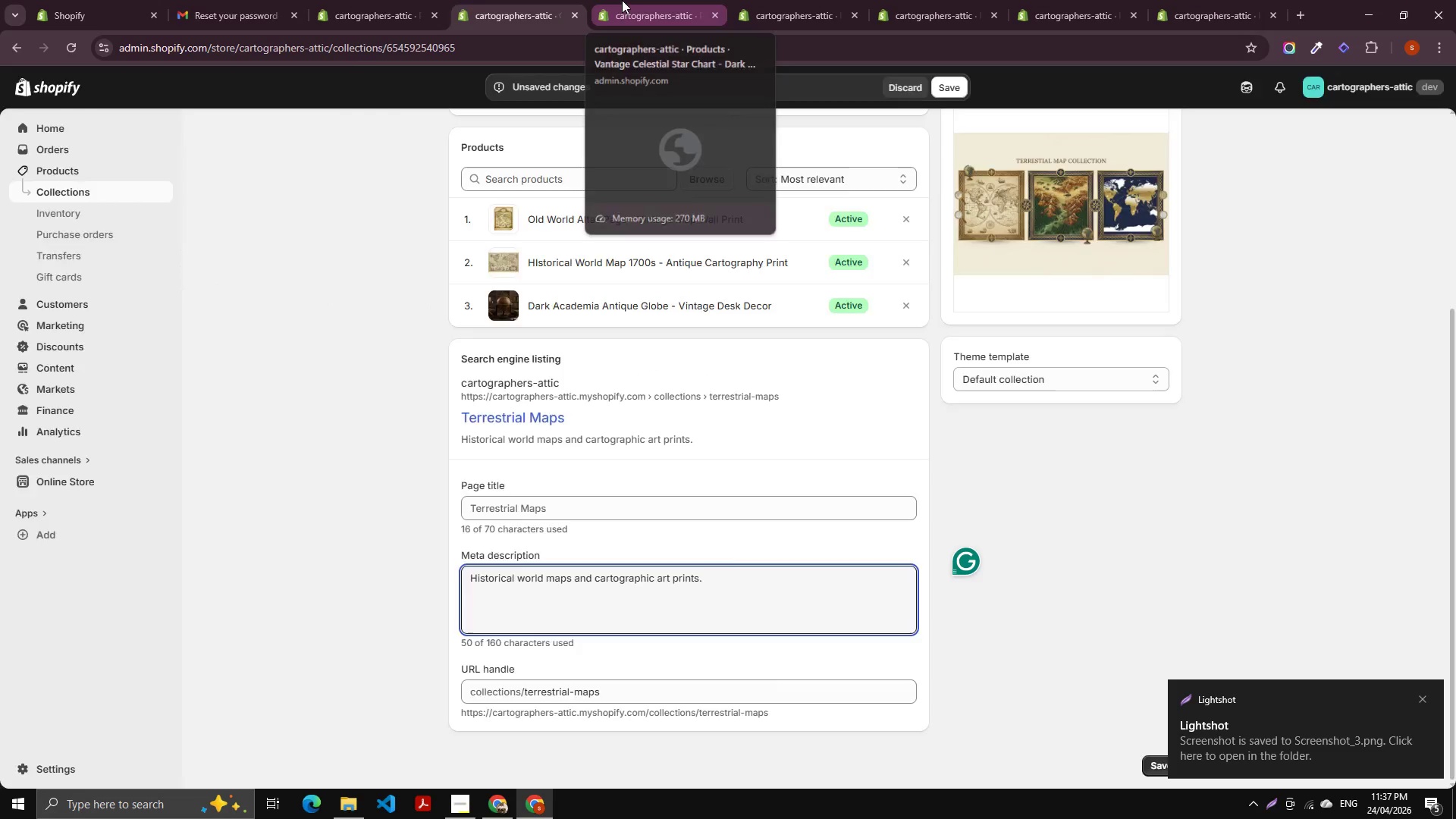 
scroll: coordinate [566, 331], scroll_direction: down, amount: 33.0
 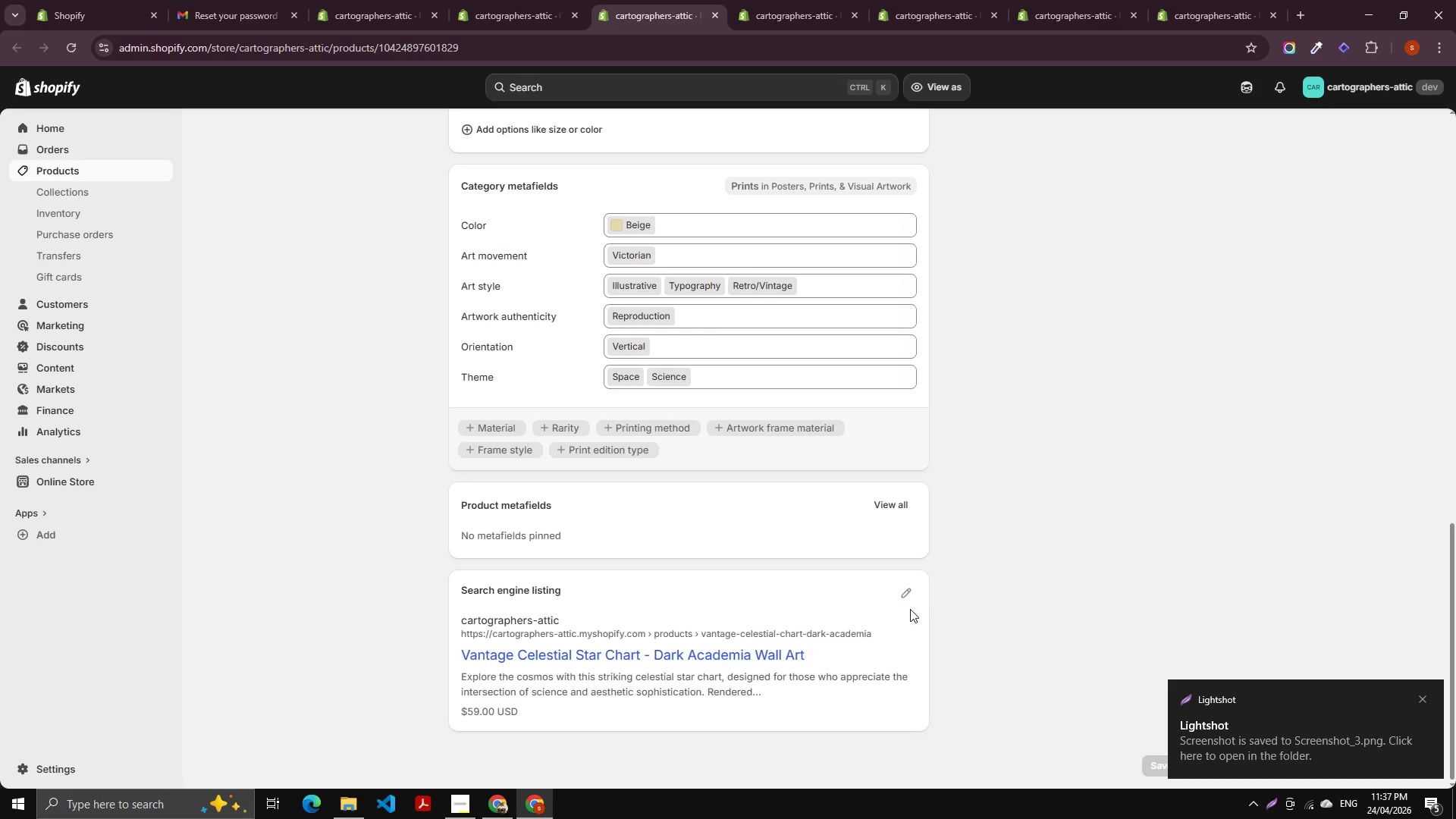 
left_click([905, 601])
 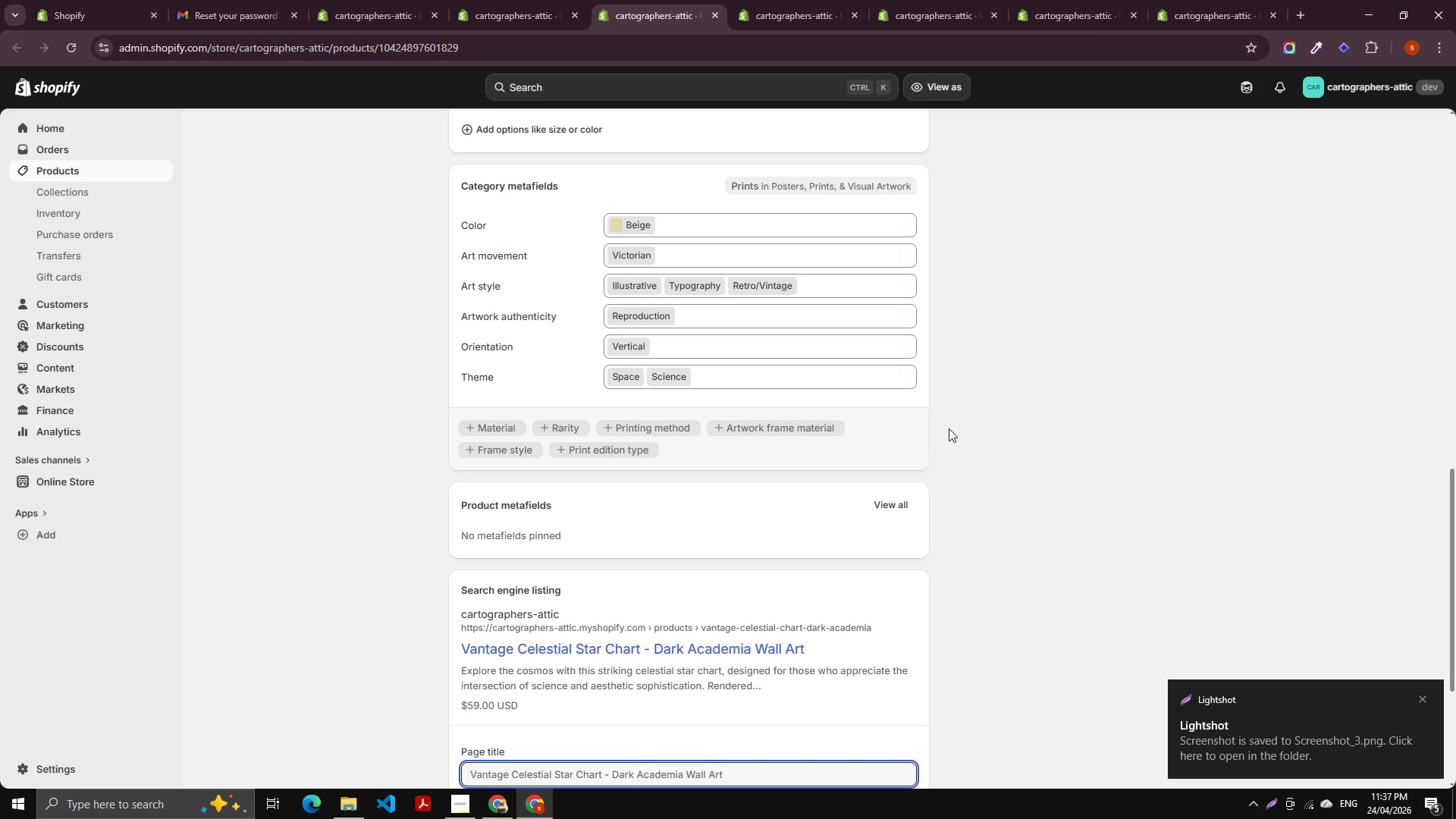 
scroll: coordinate [930, 429], scroll_direction: down, amount: 11.0
 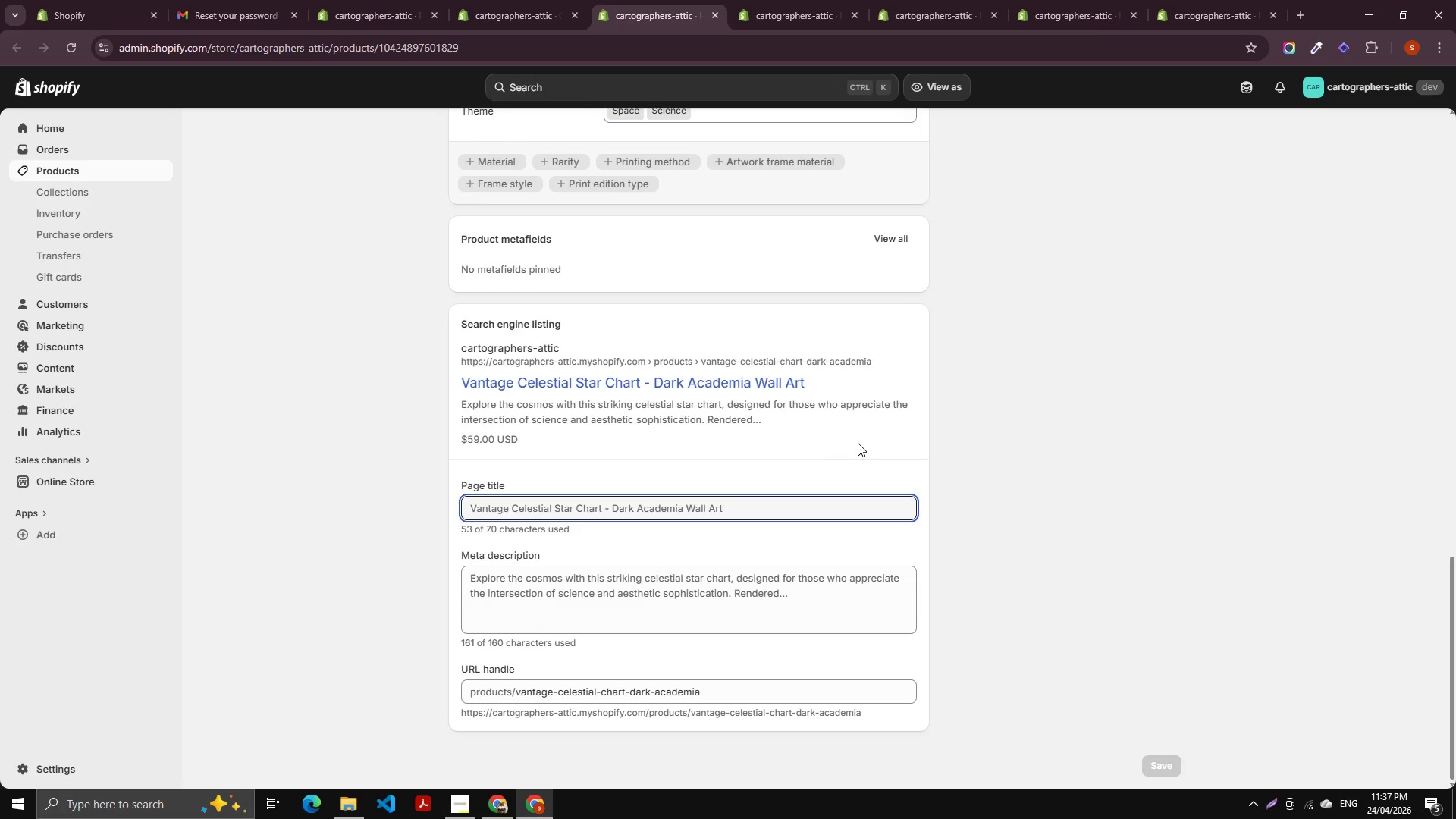 
key(ScrollLock)
 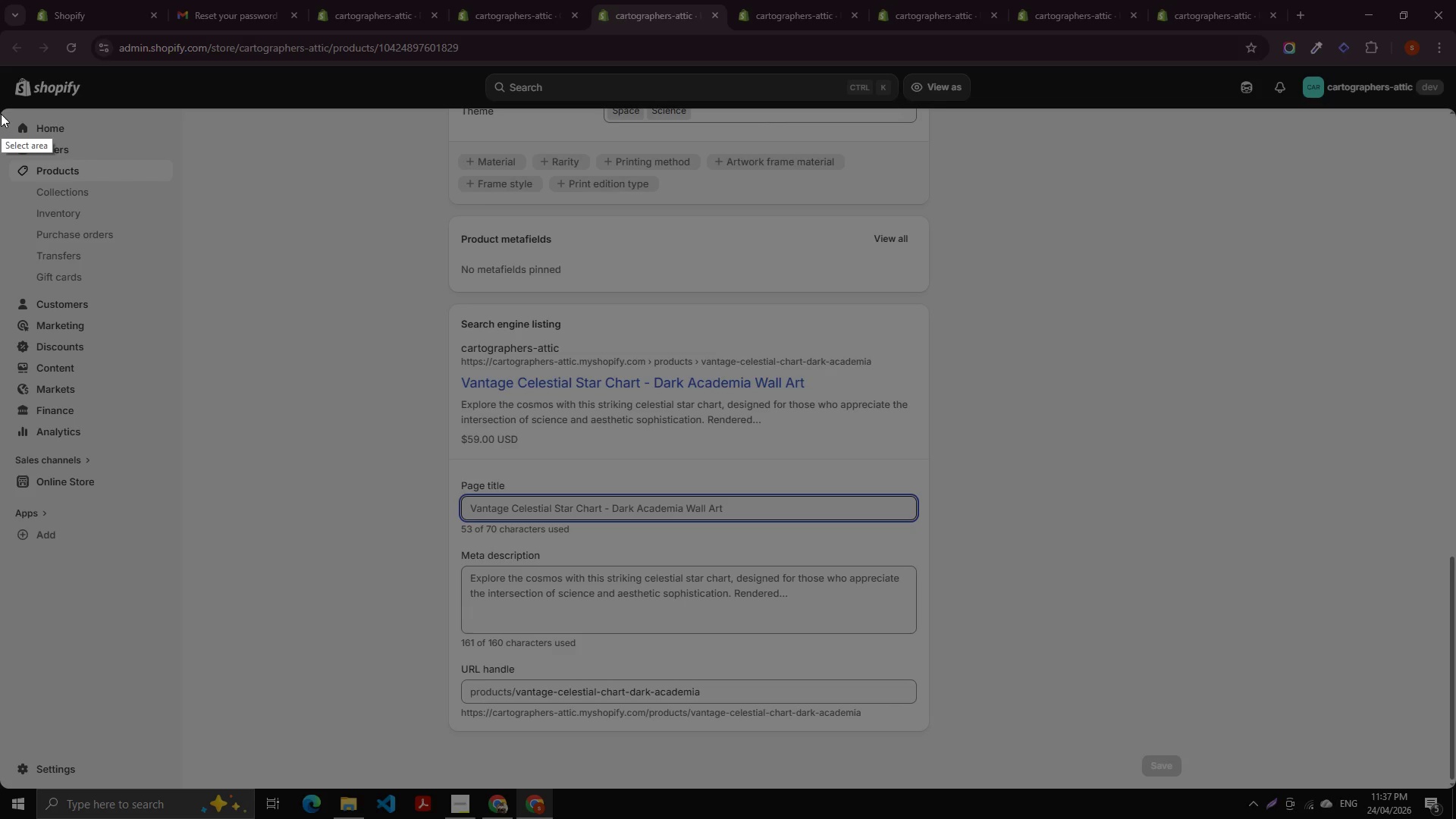 
left_click_drag(start_coordinate=[0, 101], to_coordinate=[1431, 774])
 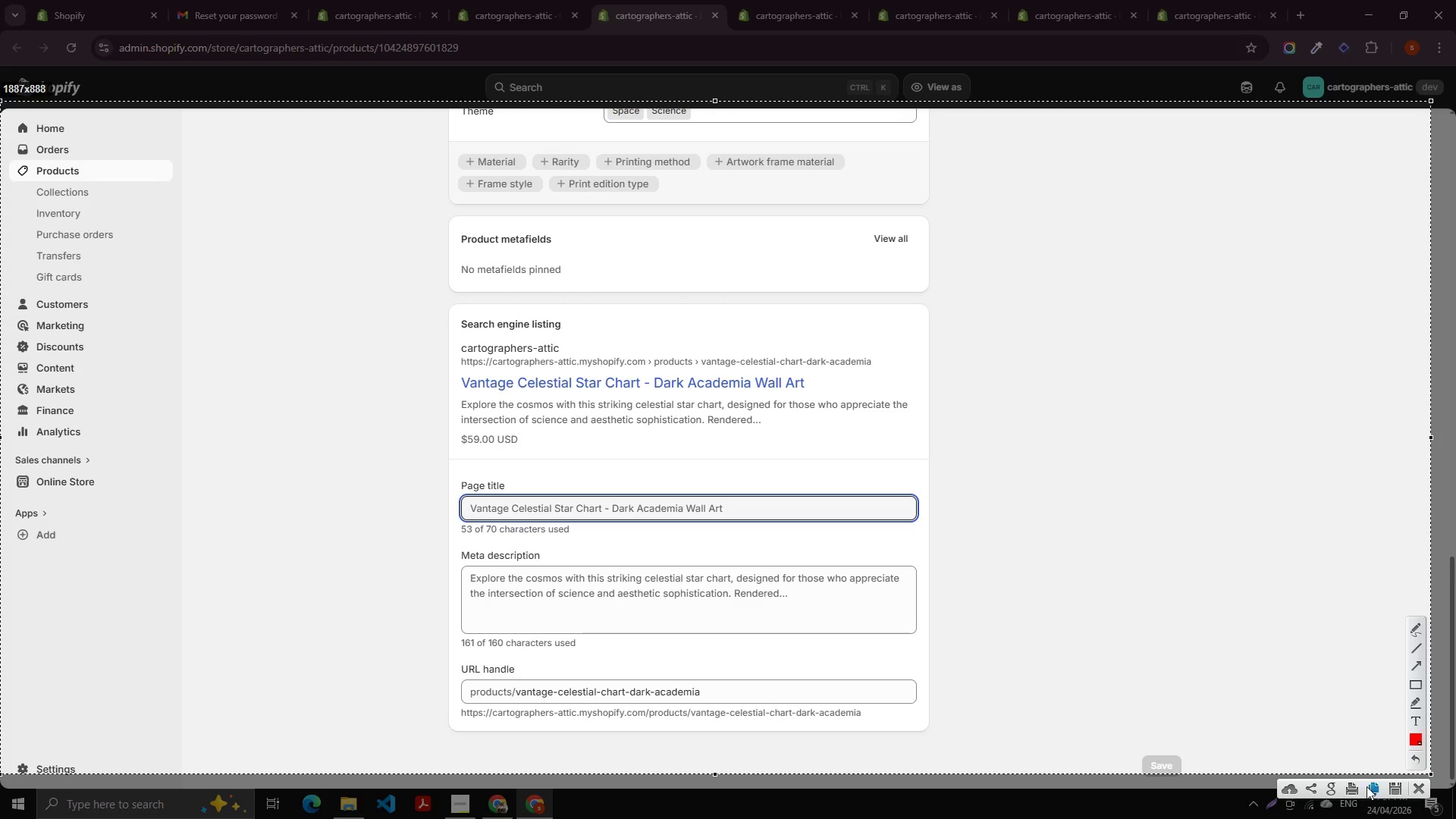 
left_click([1388, 786])
 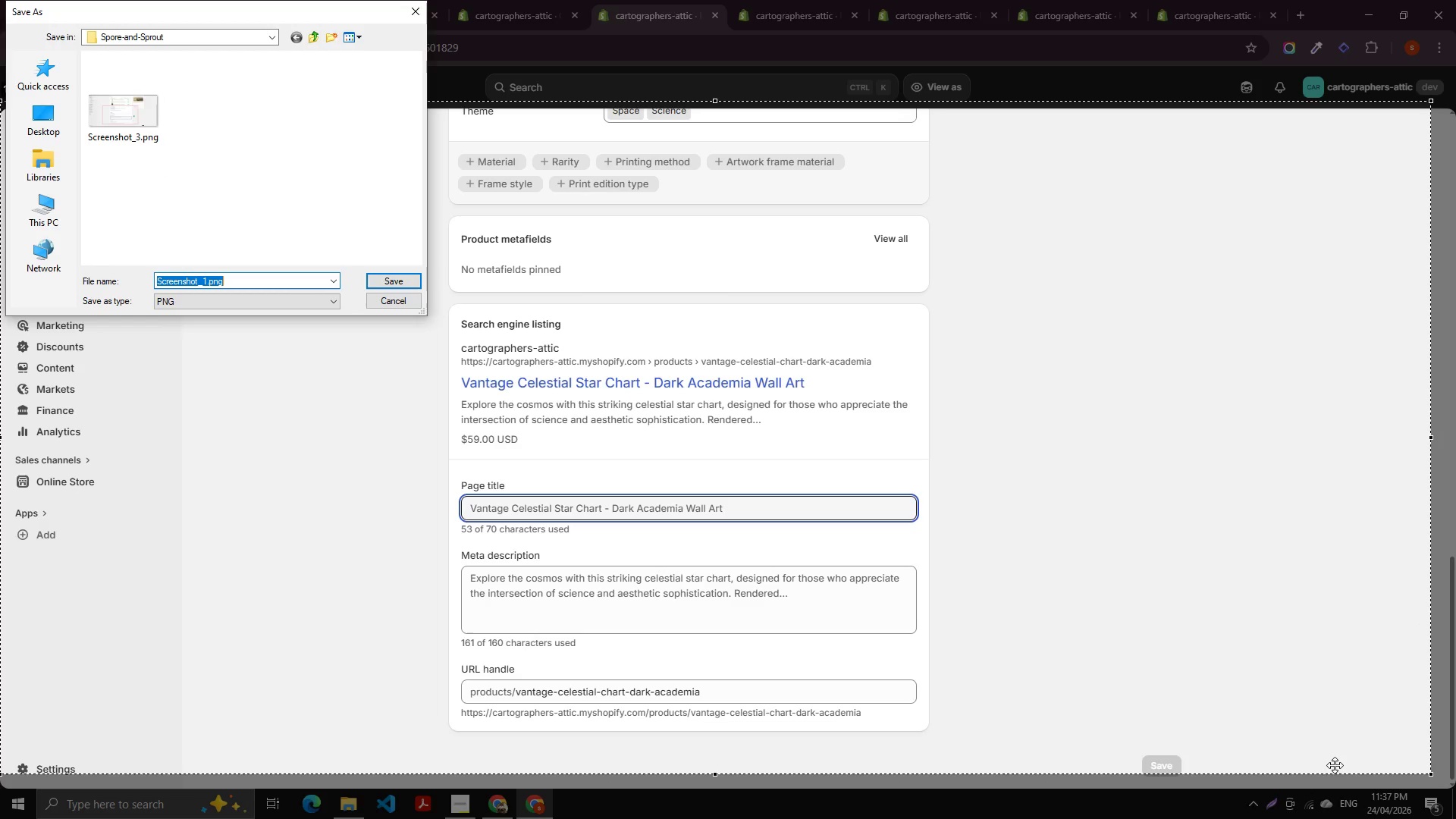 
key(Enter)
 